 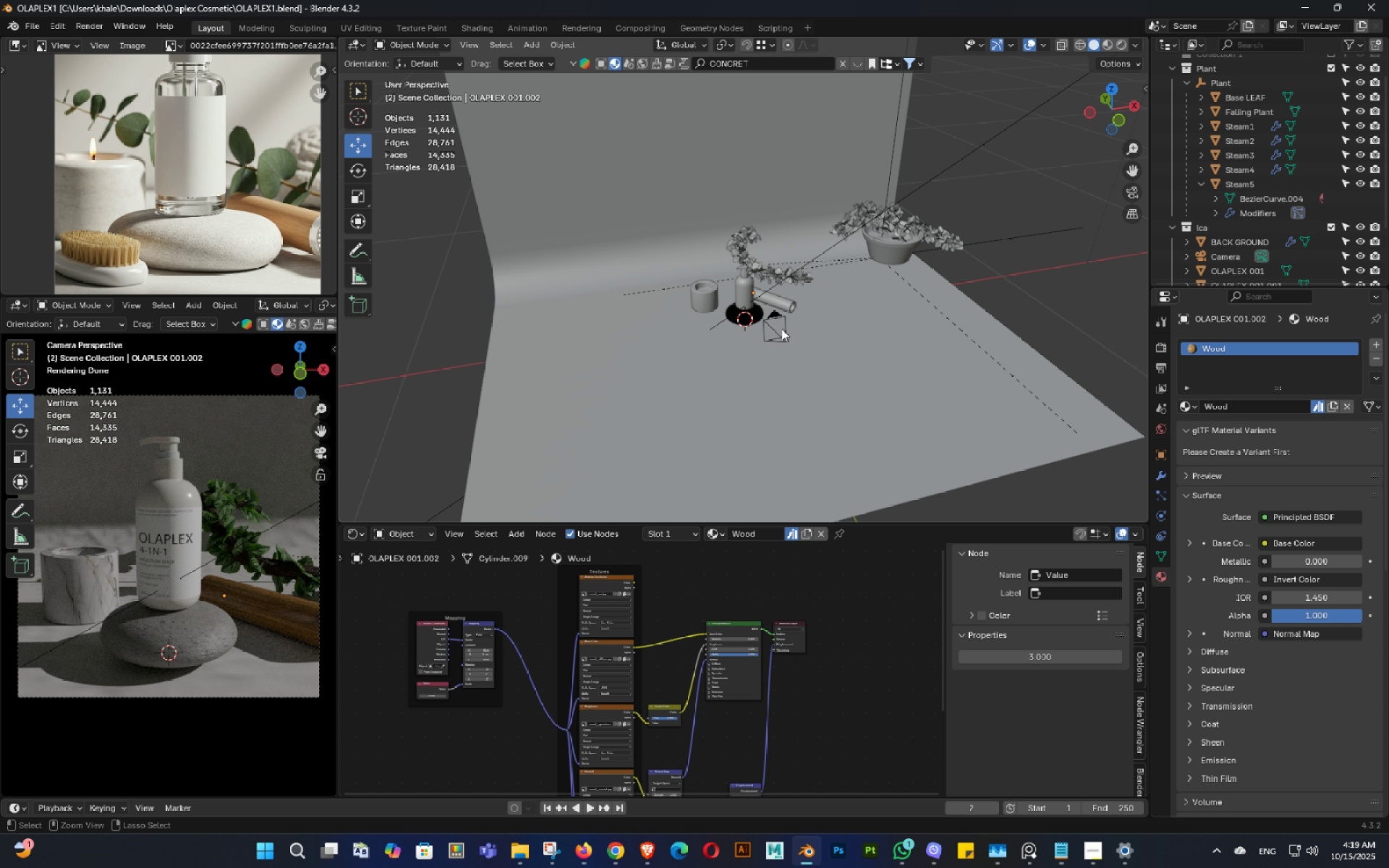 
key(Control+S)
 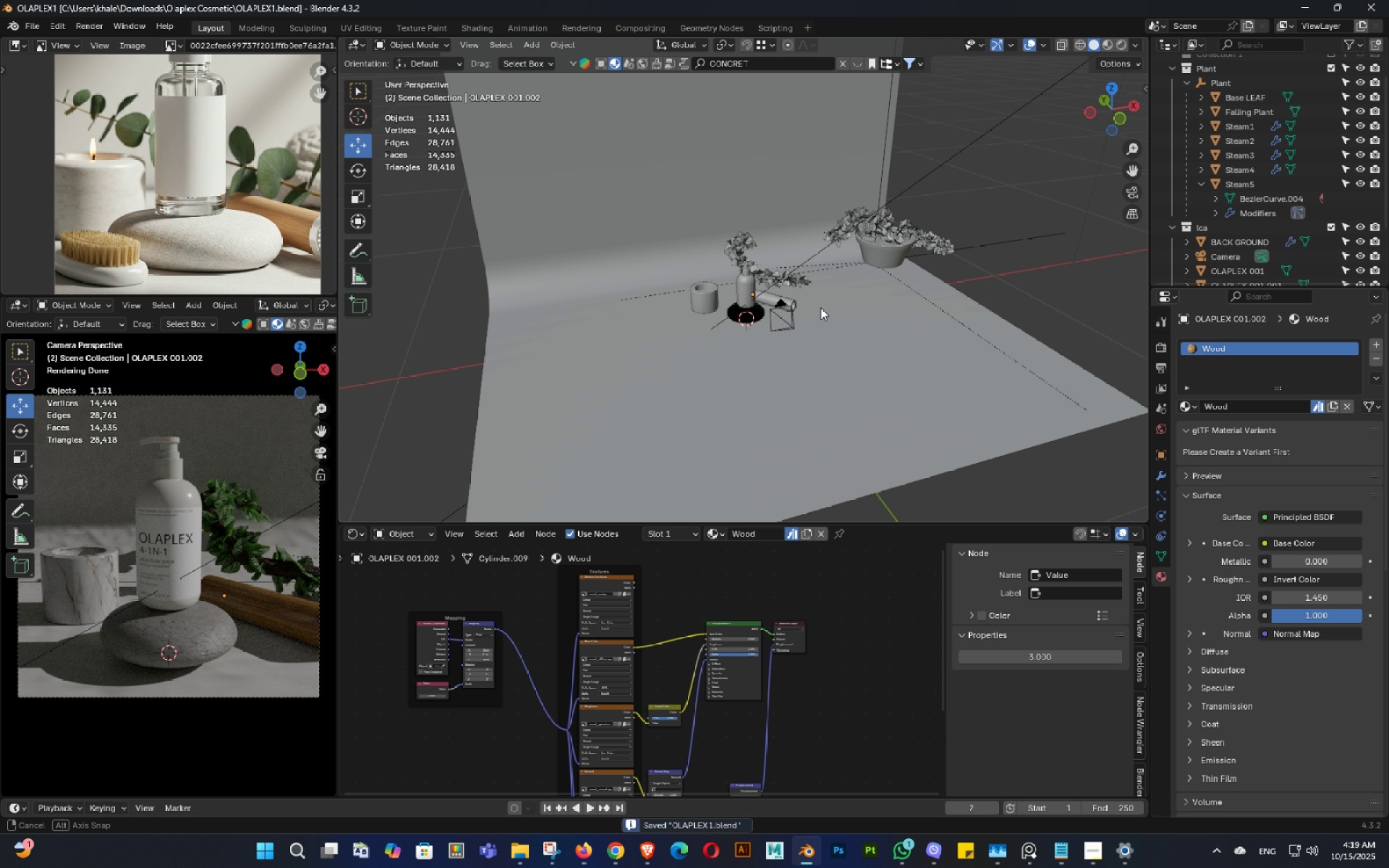 
key(Control+ControlLeft)
 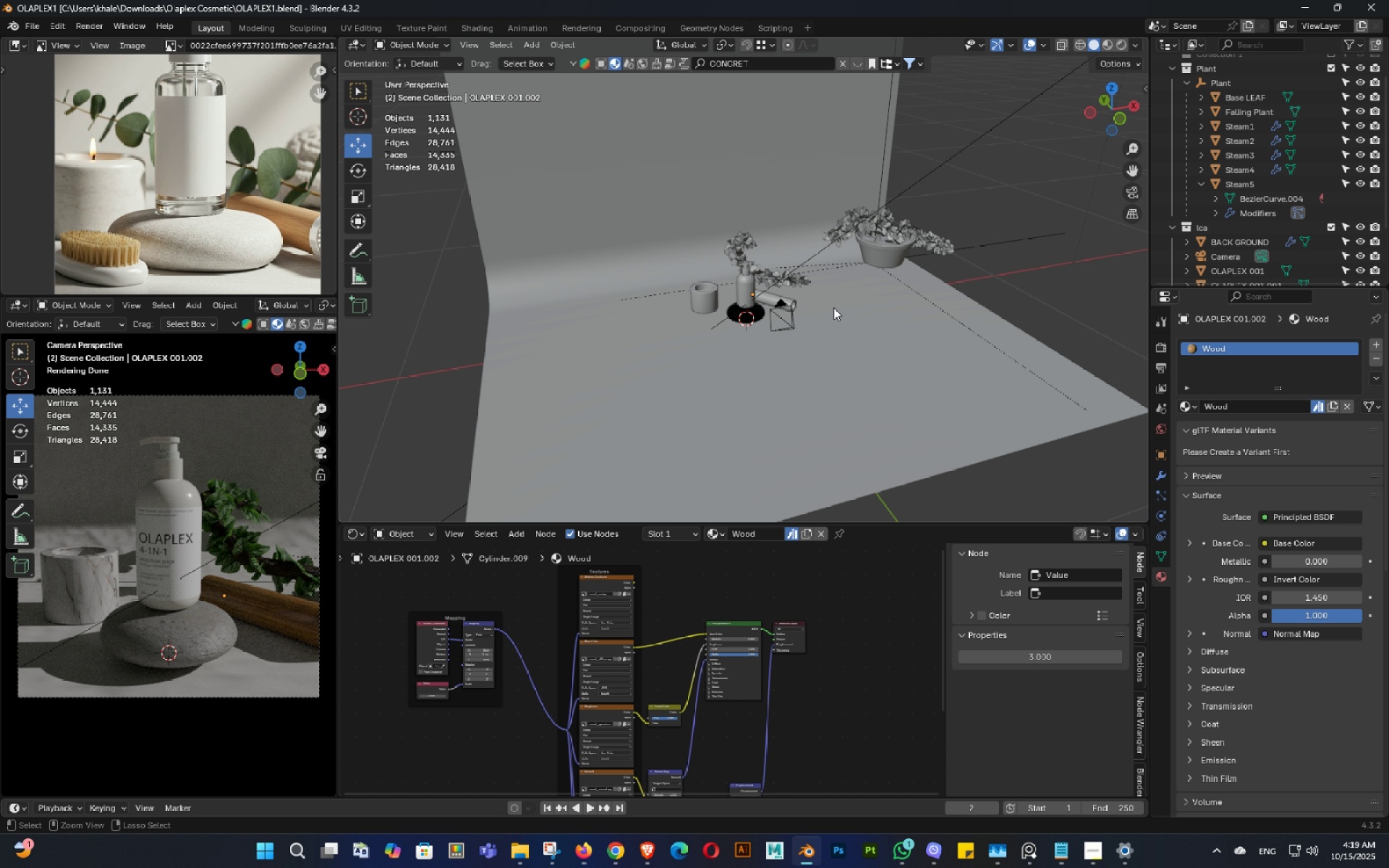 
key(Control+S)
 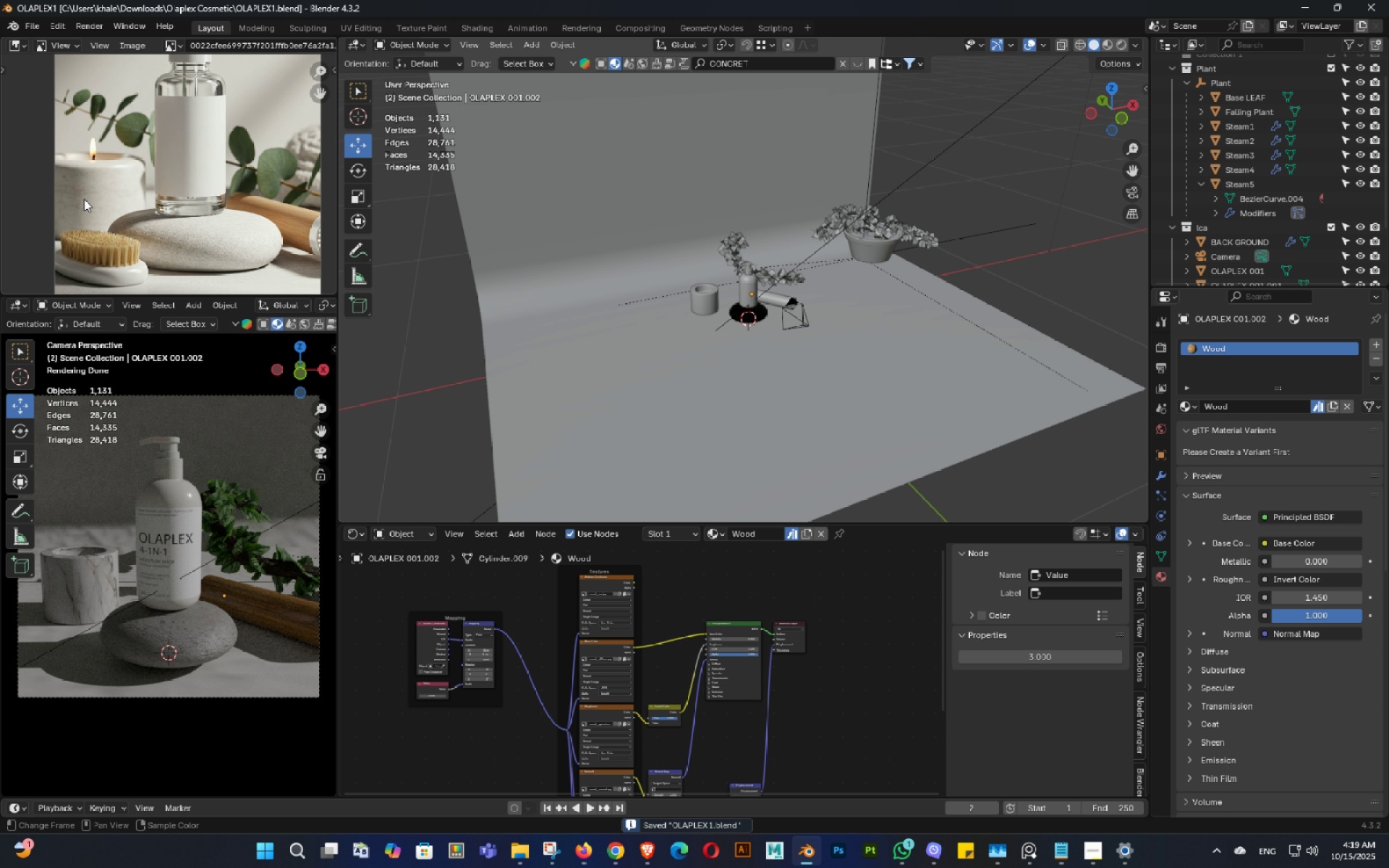 
scroll: coordinate [113, 174], scroll_direction: down, amount: 2.0
 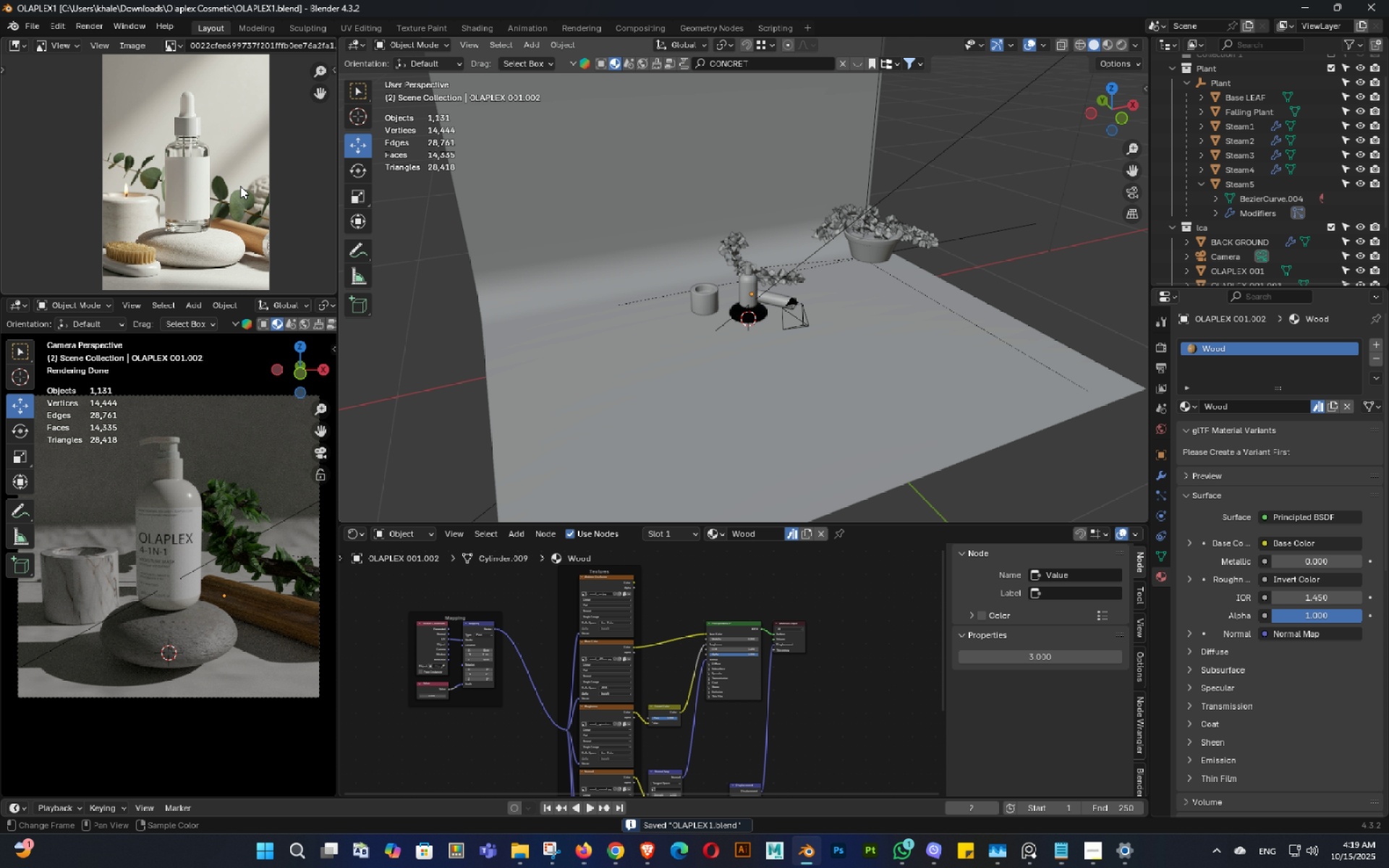 
key(Control+ControlLeft)
 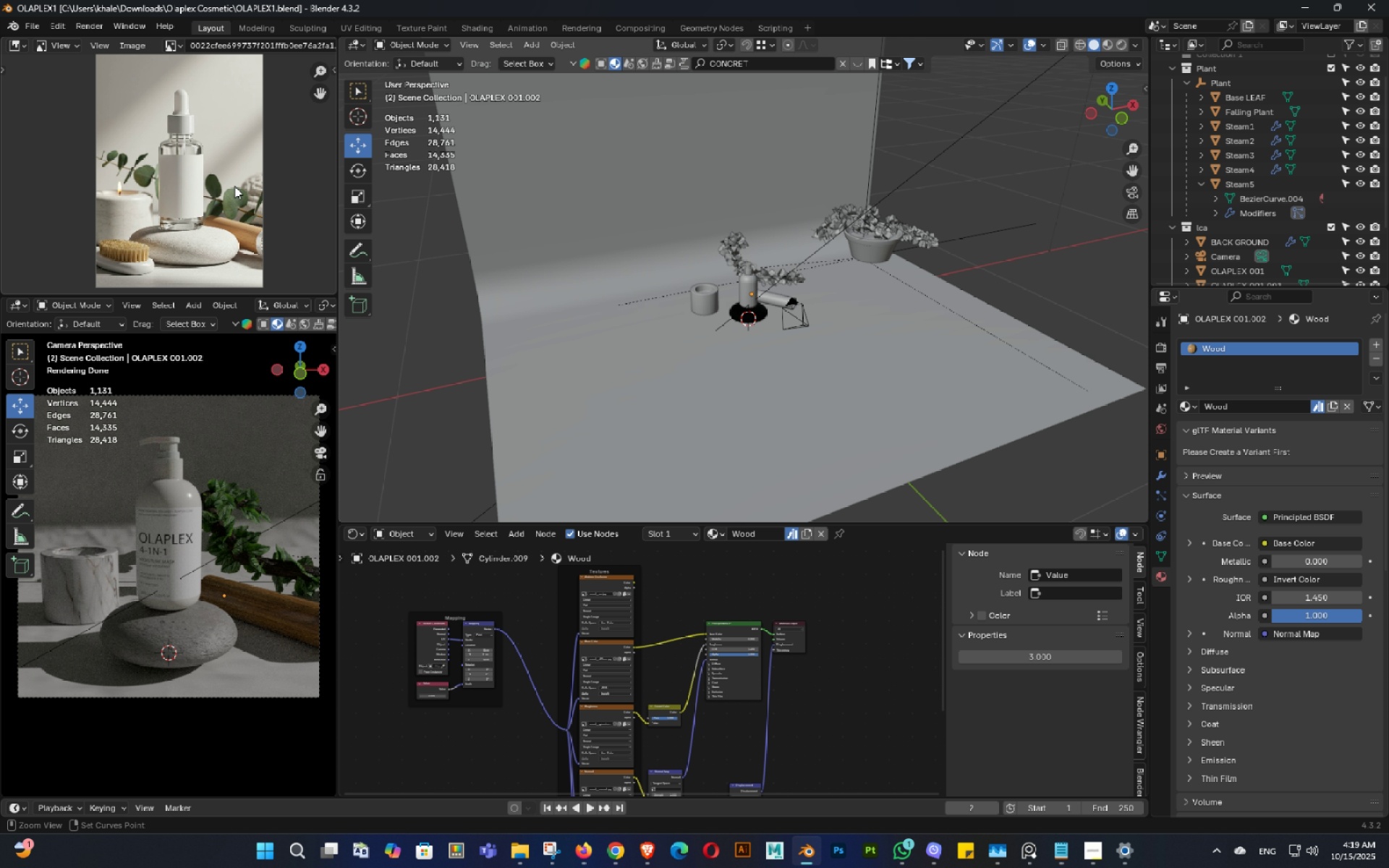 
key(Control+S)
 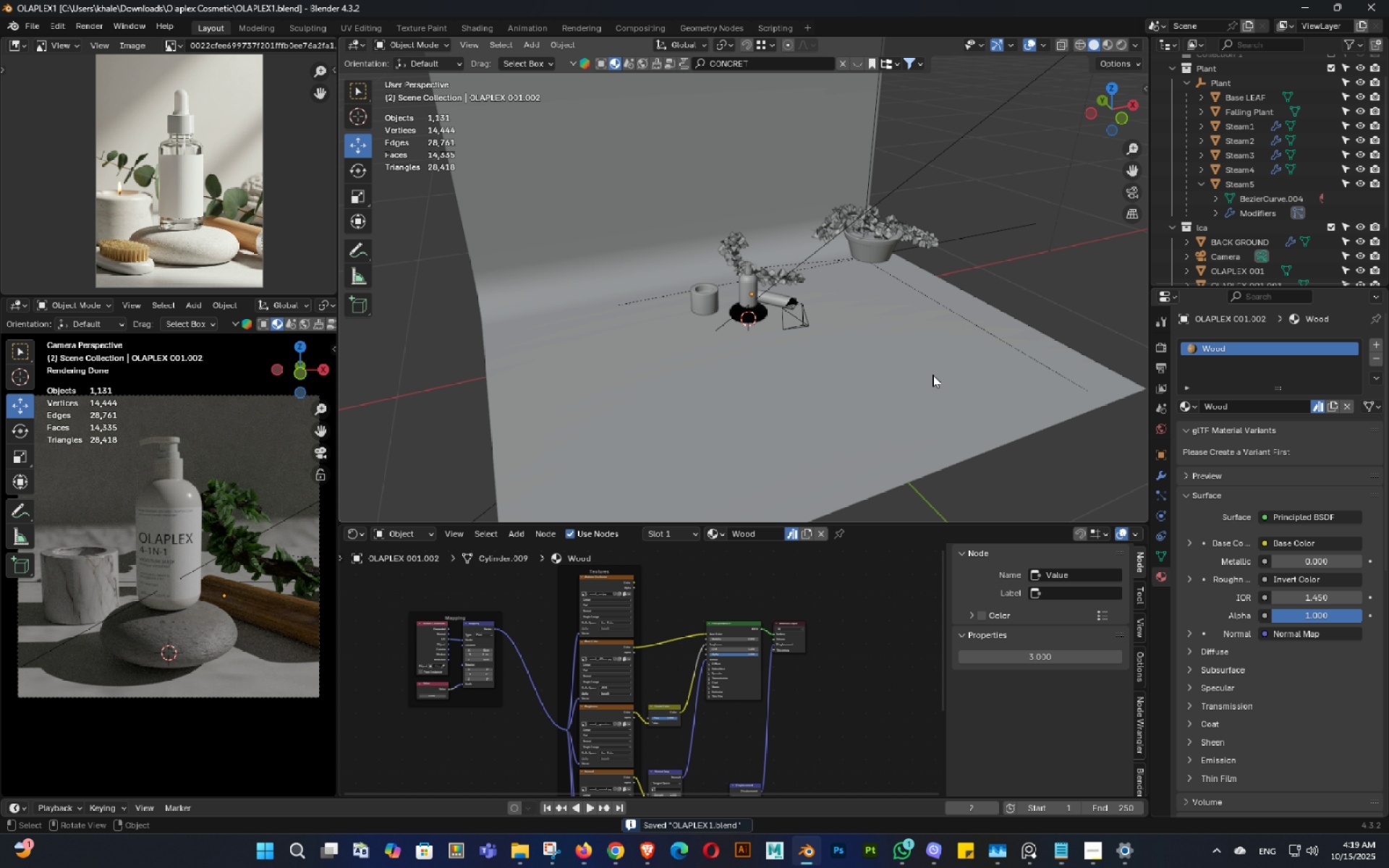 
key(Control+ControlLeft)
 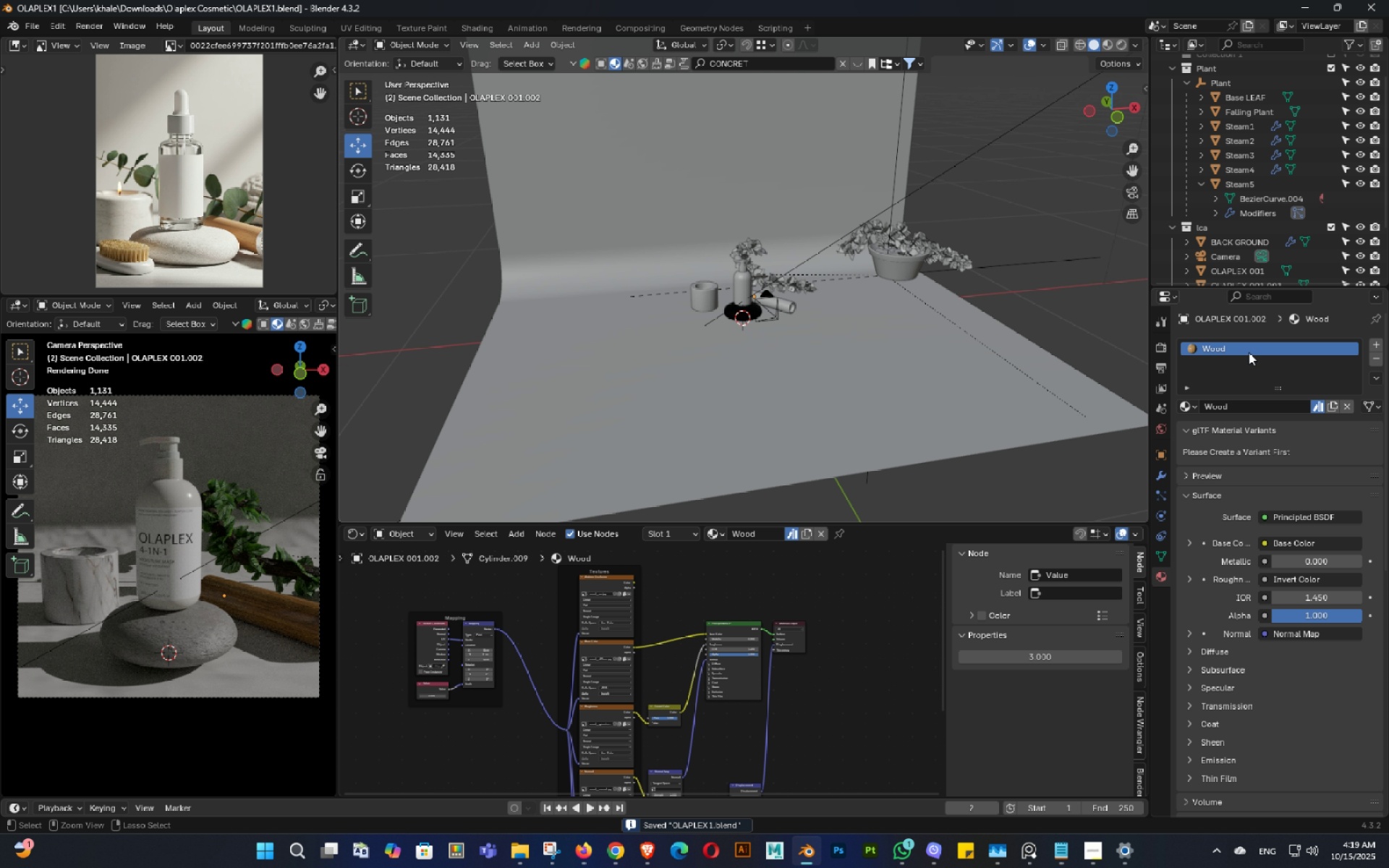 
key(S)
 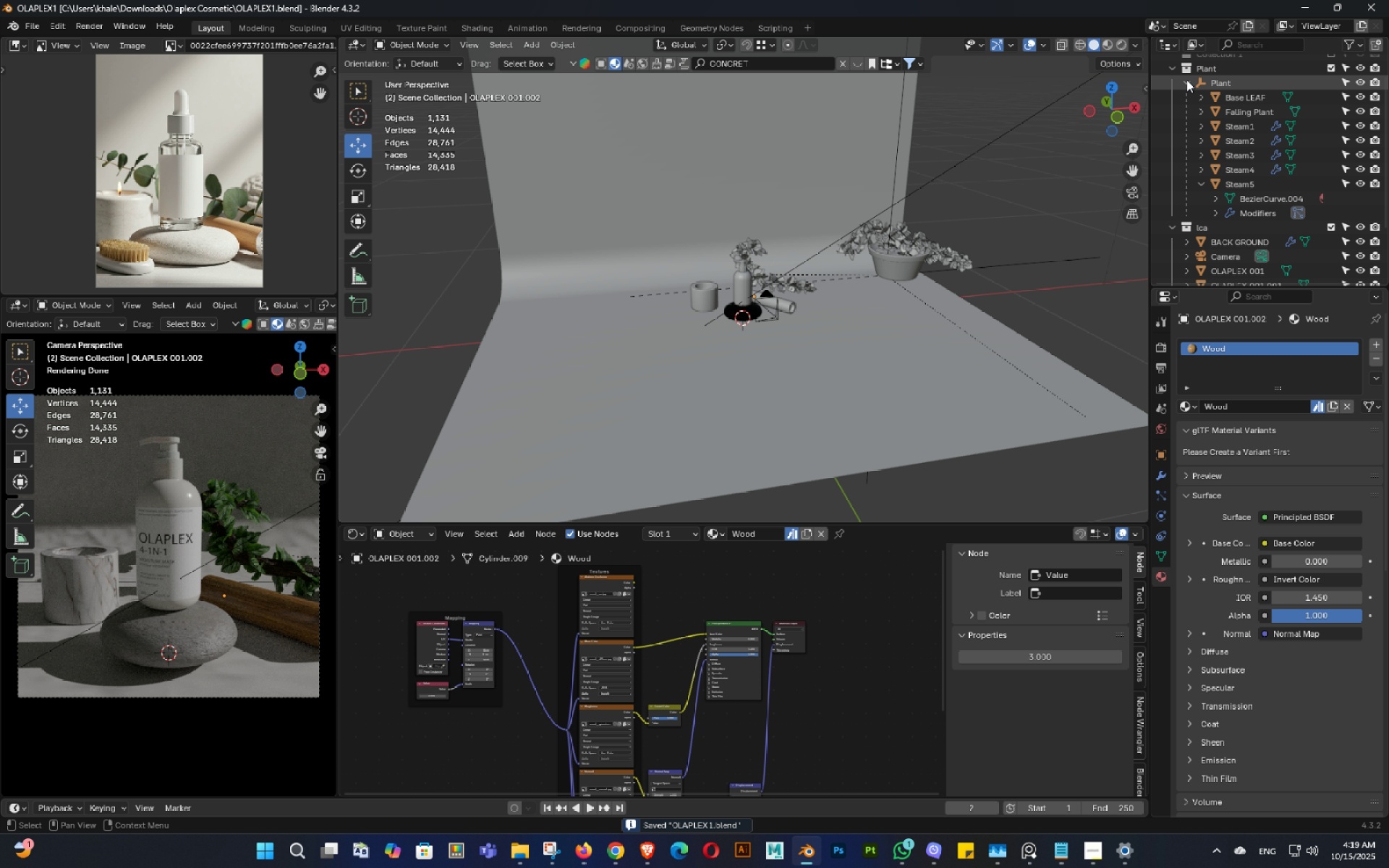 
left_click([1173, 69])
 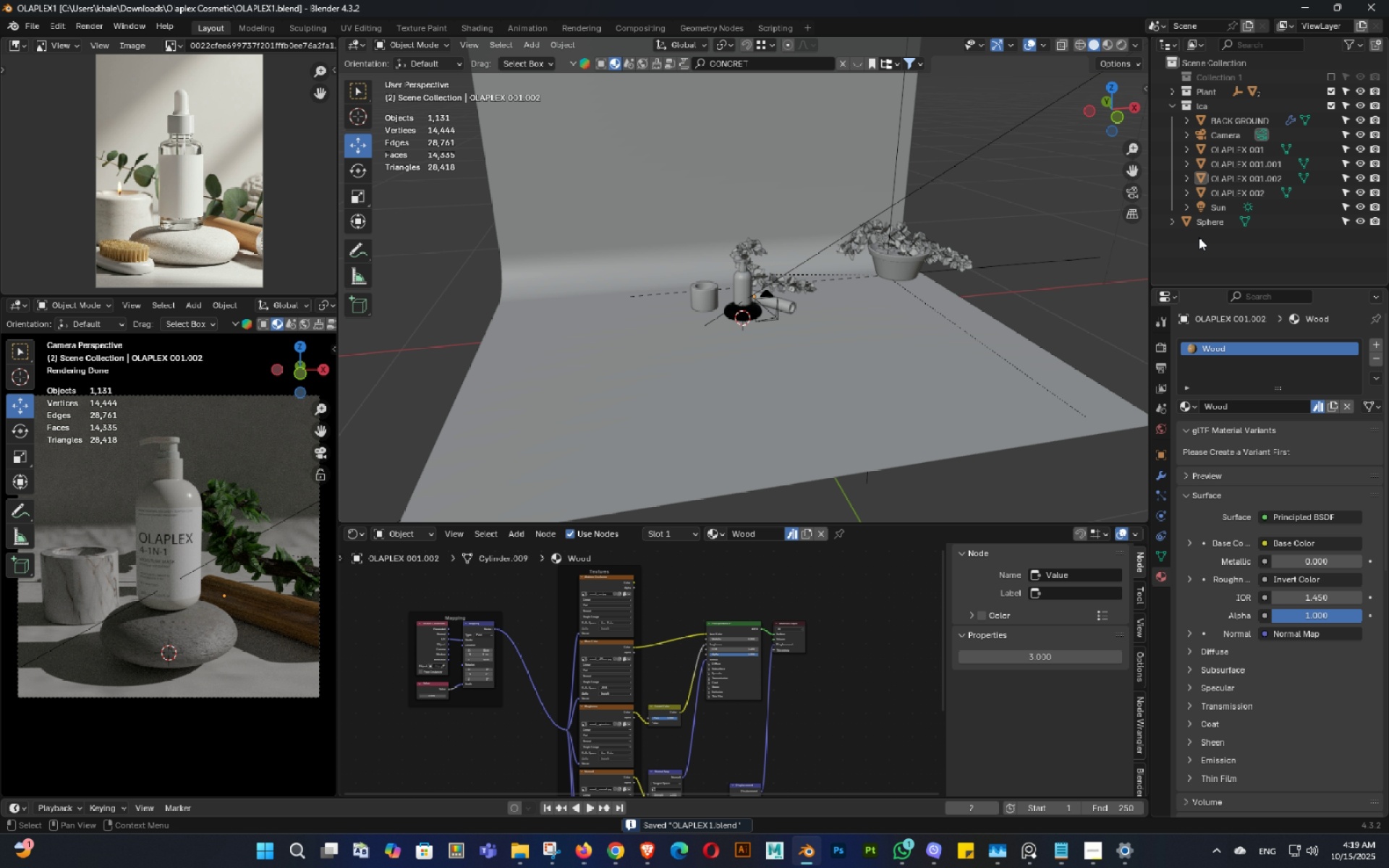 
double_click([1202, 227])
 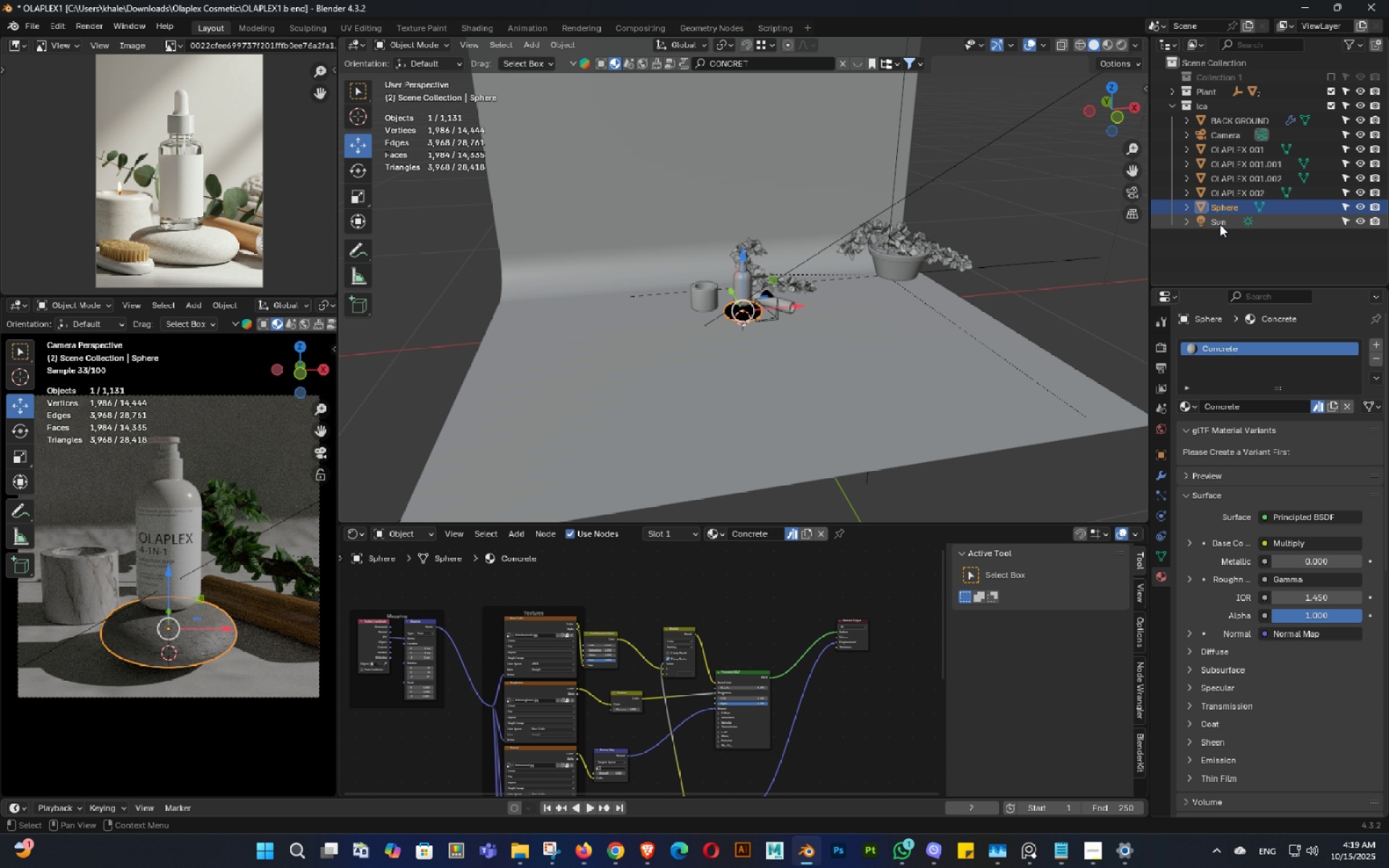 
hold_key(key=ShiftLeft, duration=1.53)
 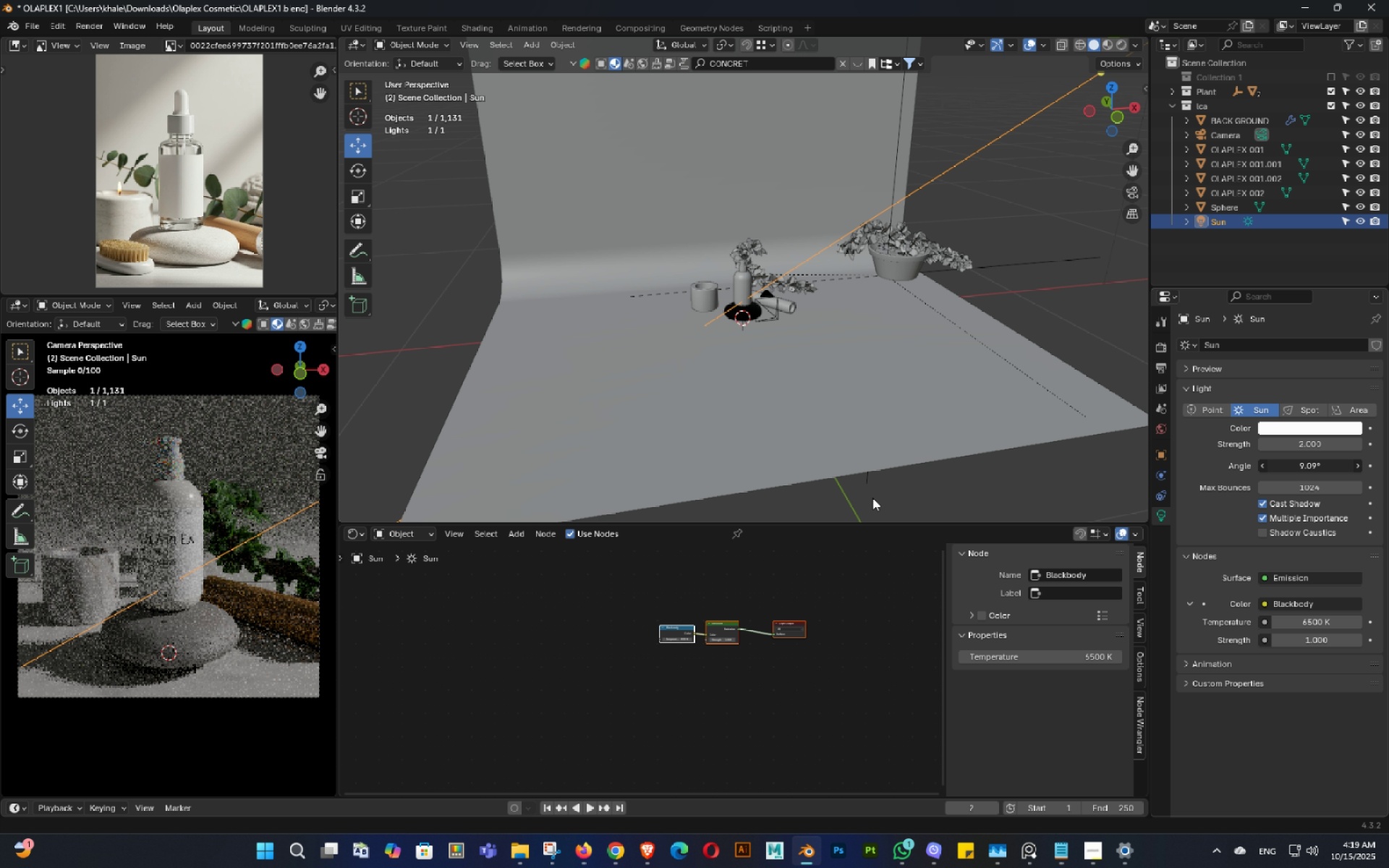 
hold_key(key=ShiftLeft, duration=0.36)
 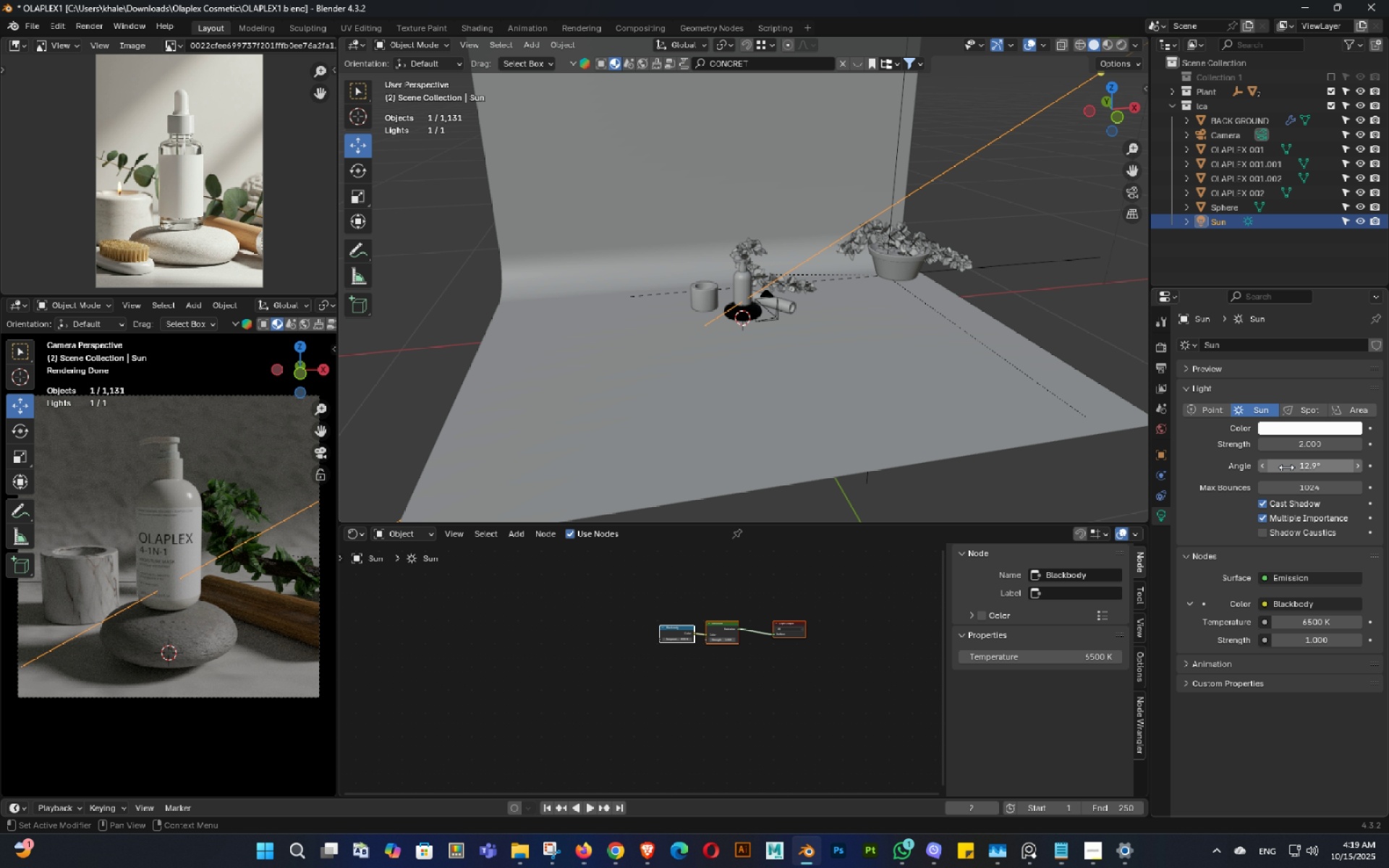 
hold_key(key=ShiftLeft, duration=1.42)
 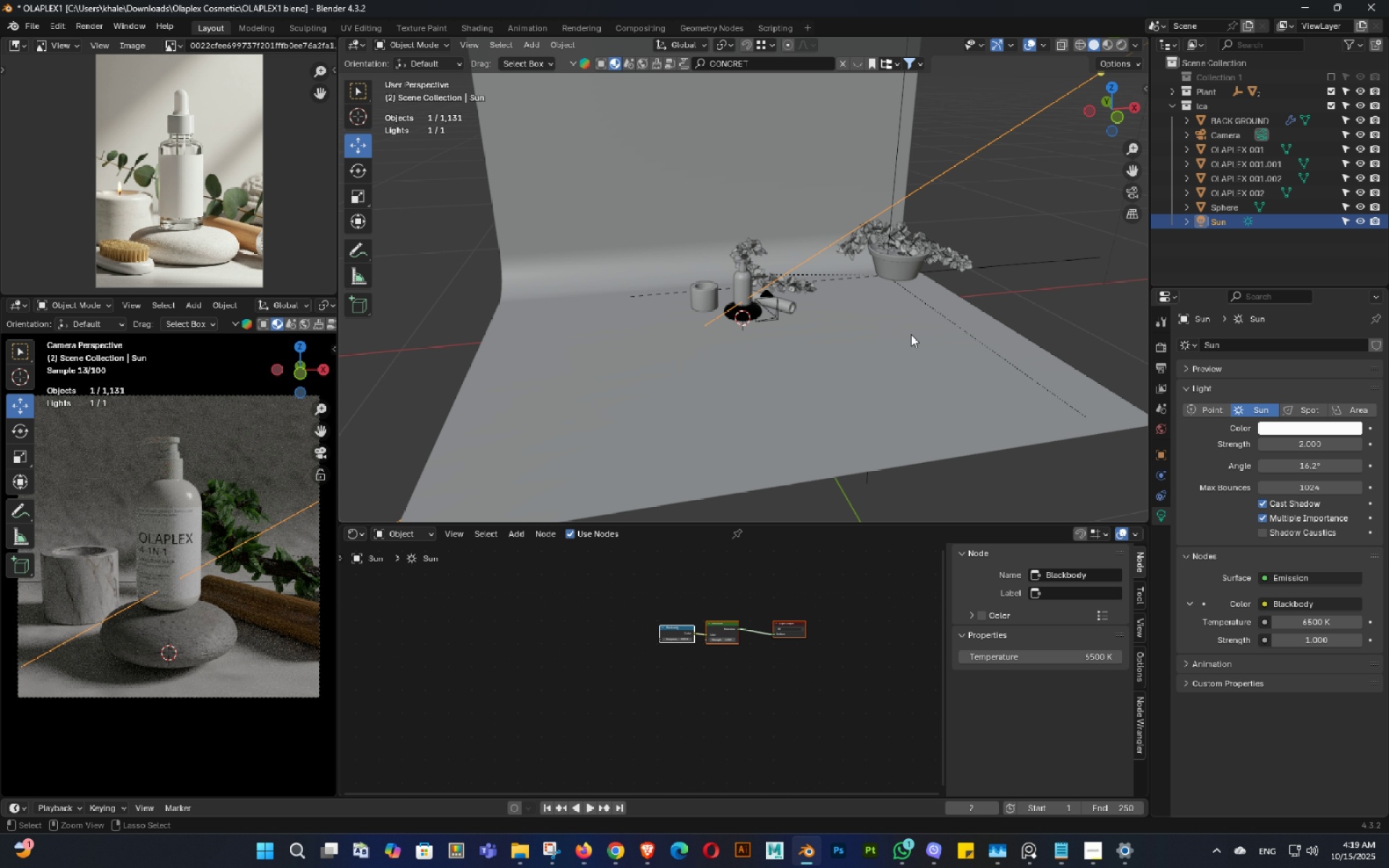 
key(Control+ControlLeft)
 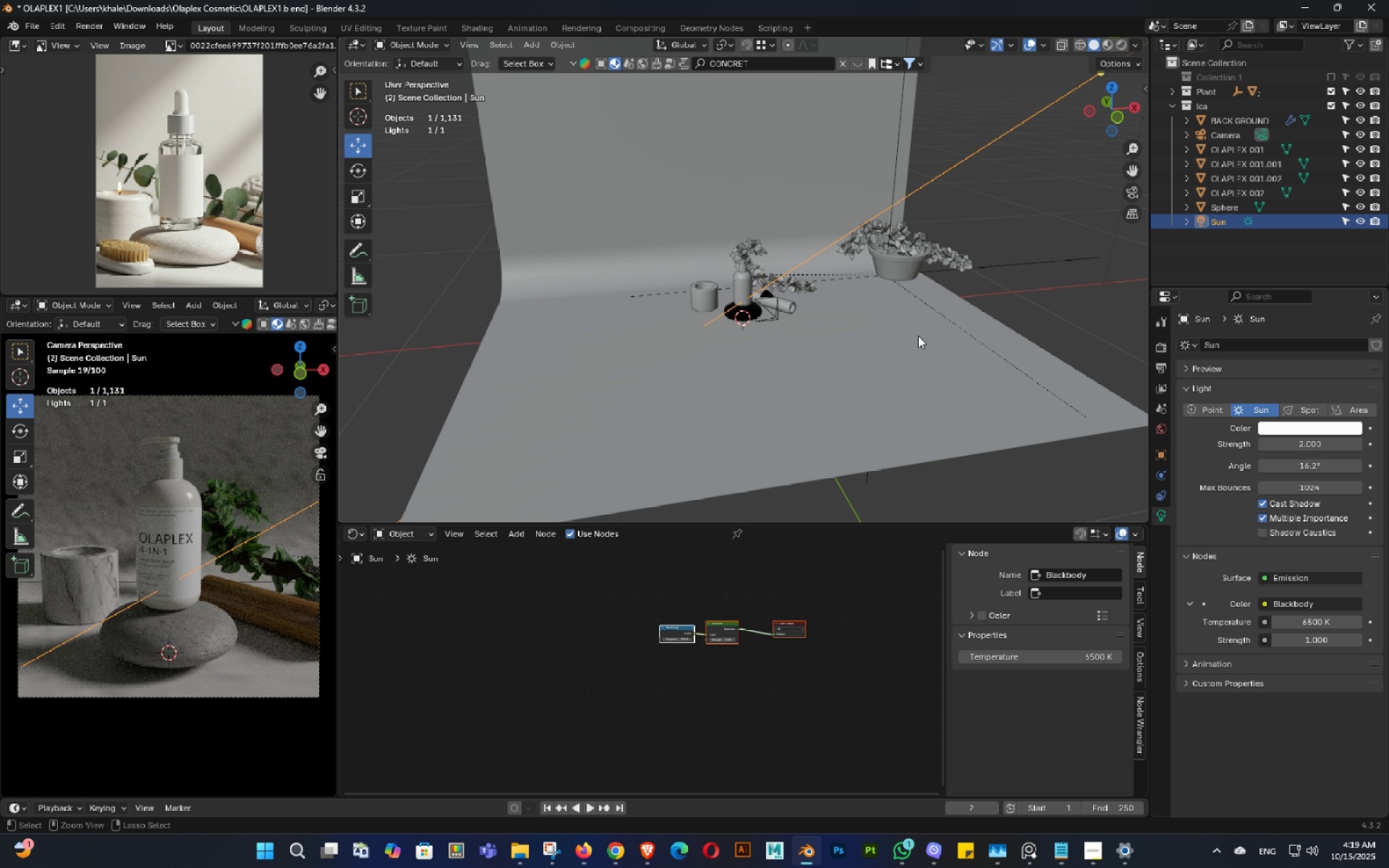 
hold_key(key=S, duration=1.05)
 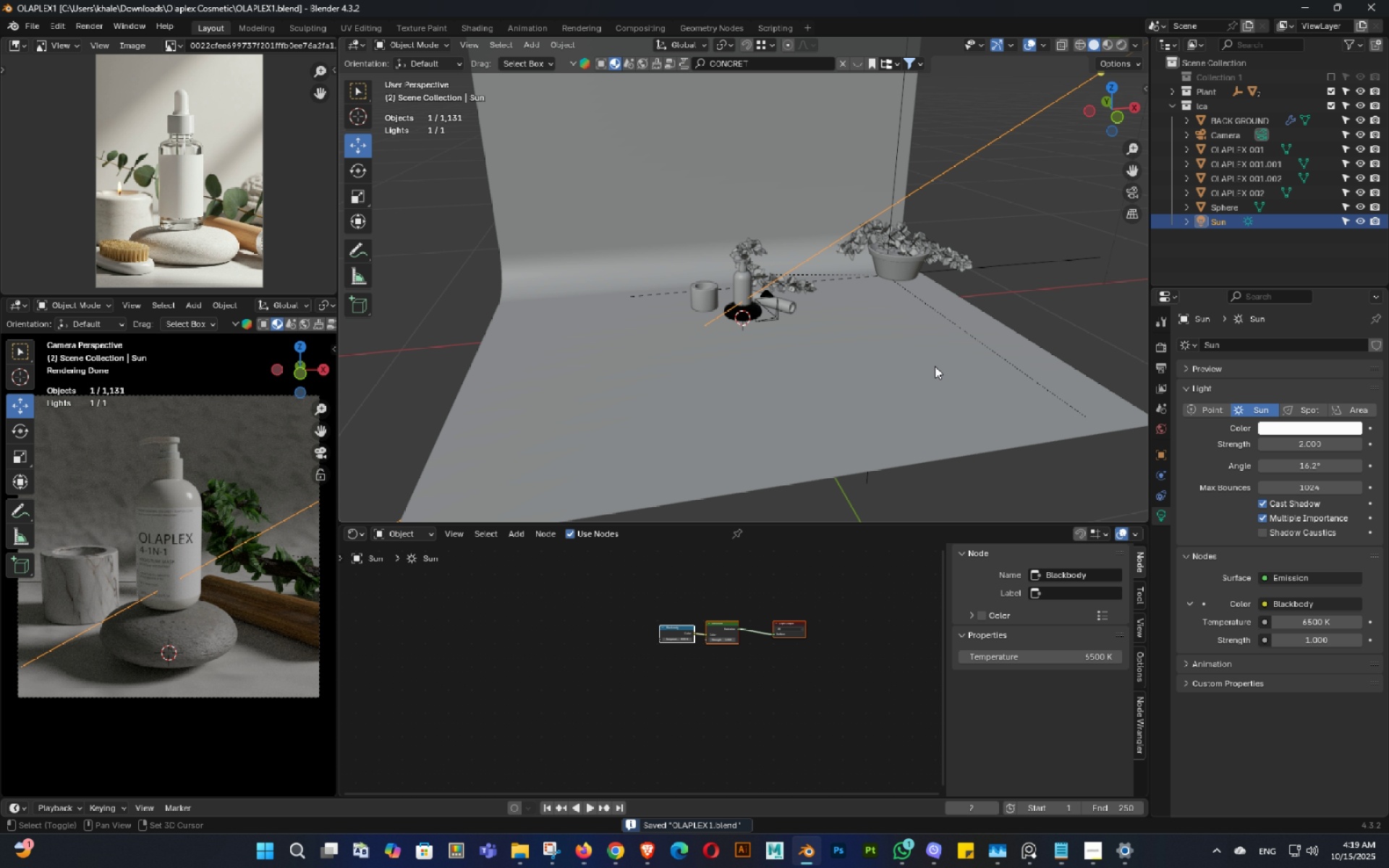 
key(Control+ControlLeft)
 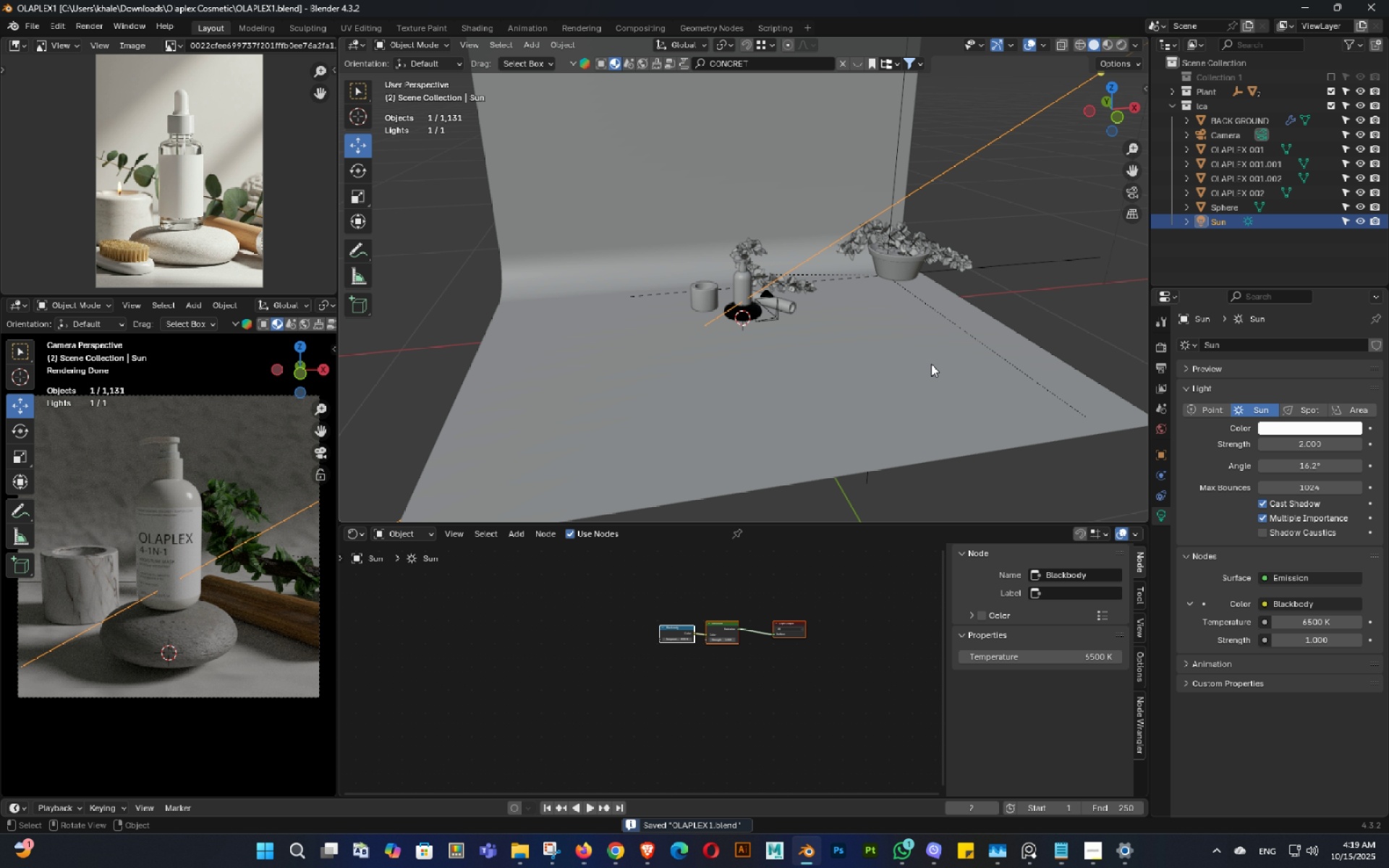 
hold_key(key=ShiftLeft, duration=0.58)
 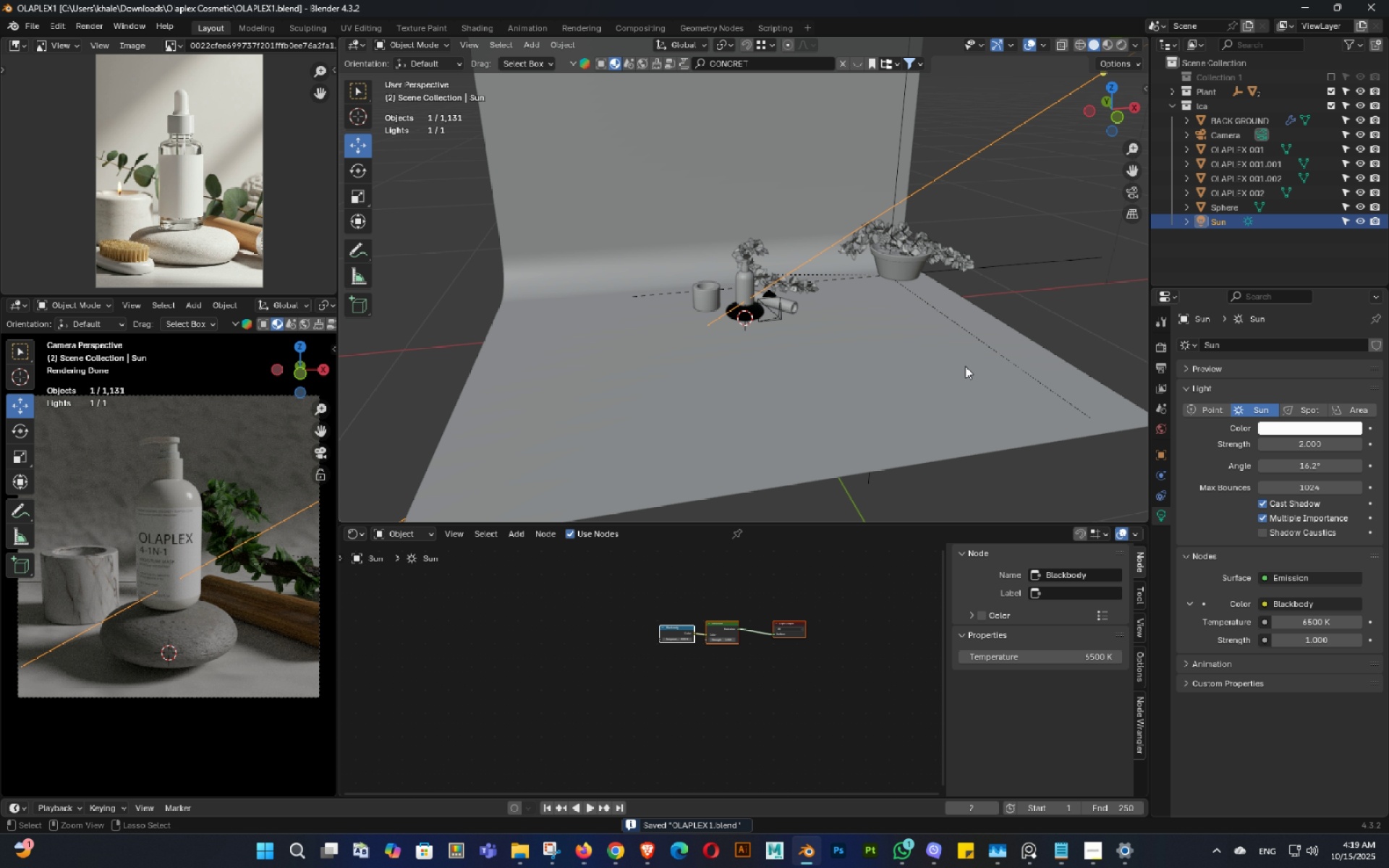 
key(Control+ControlLeft)
 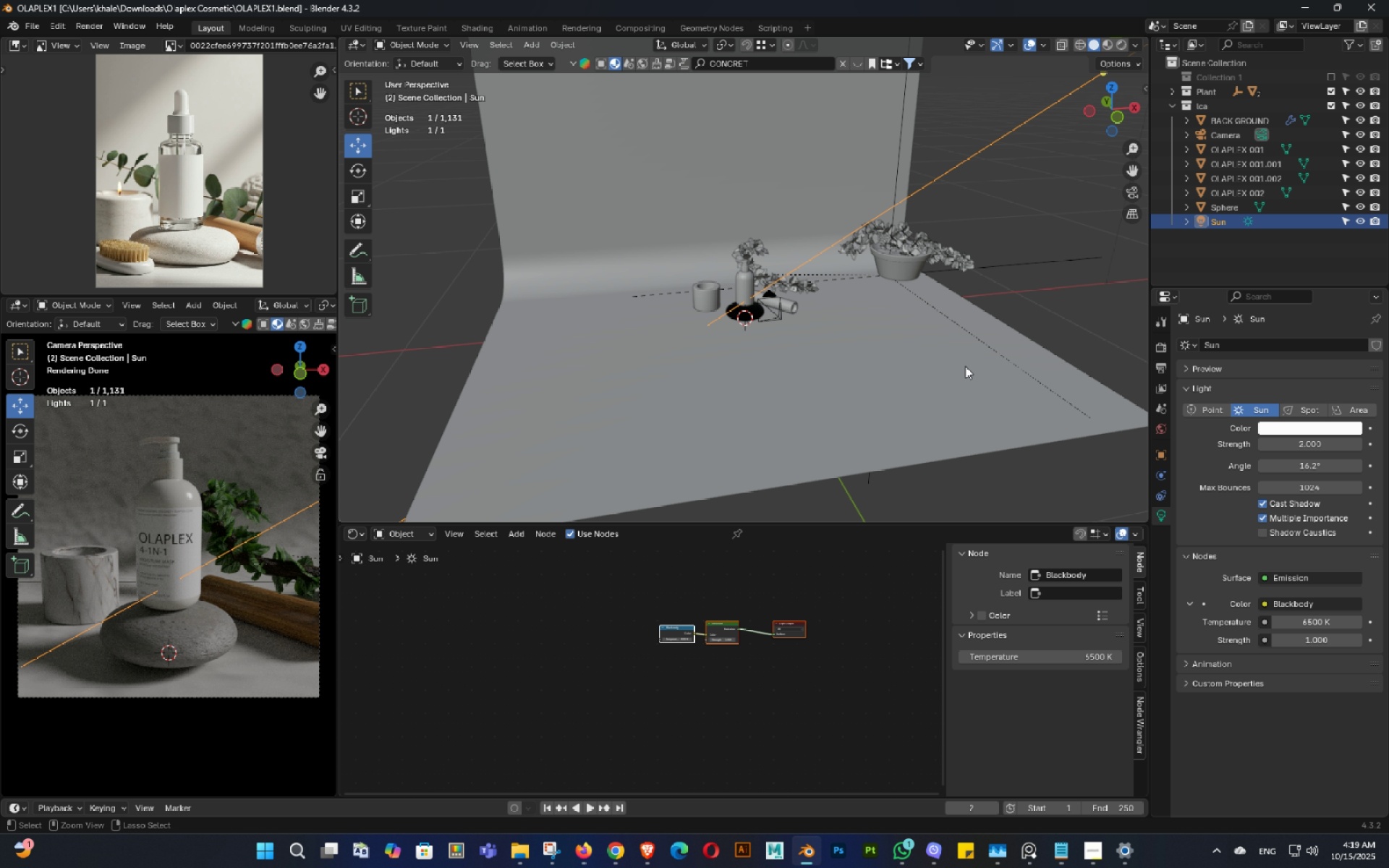 
key(Control+S)
 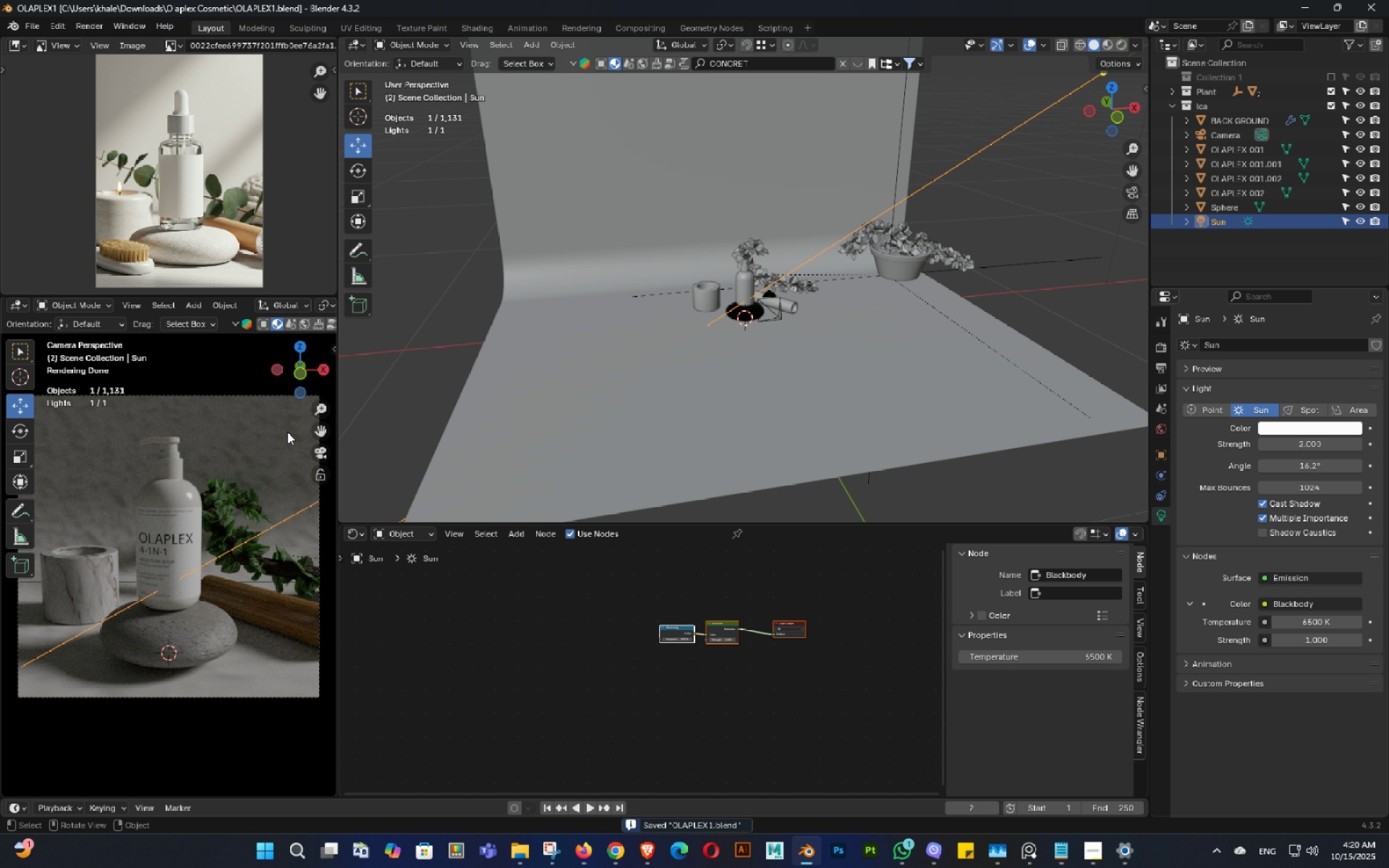 
left_click([273, 437])
 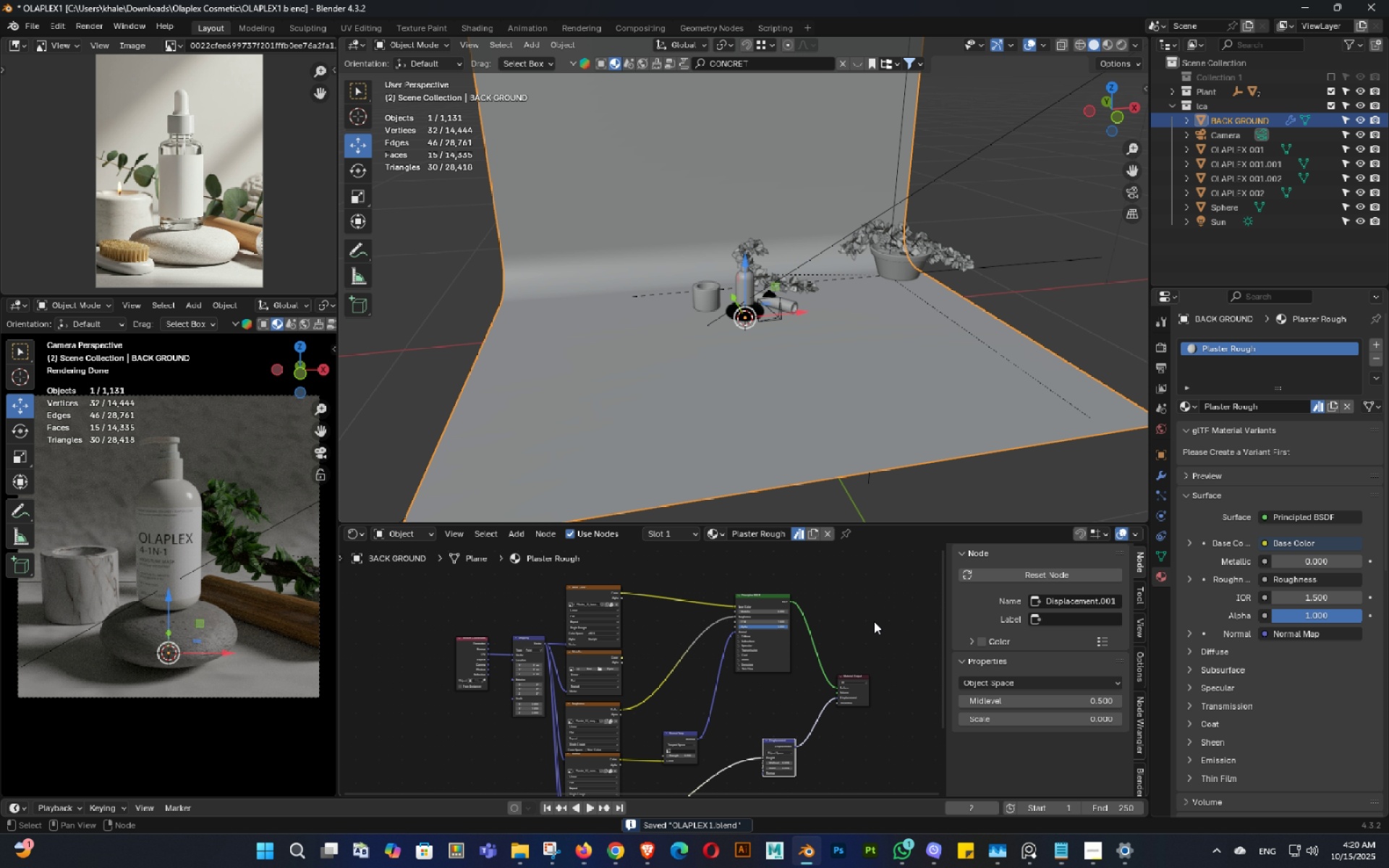 
scroll: coordinate [883, 747], scroll_direction: up, amount: 3.0
 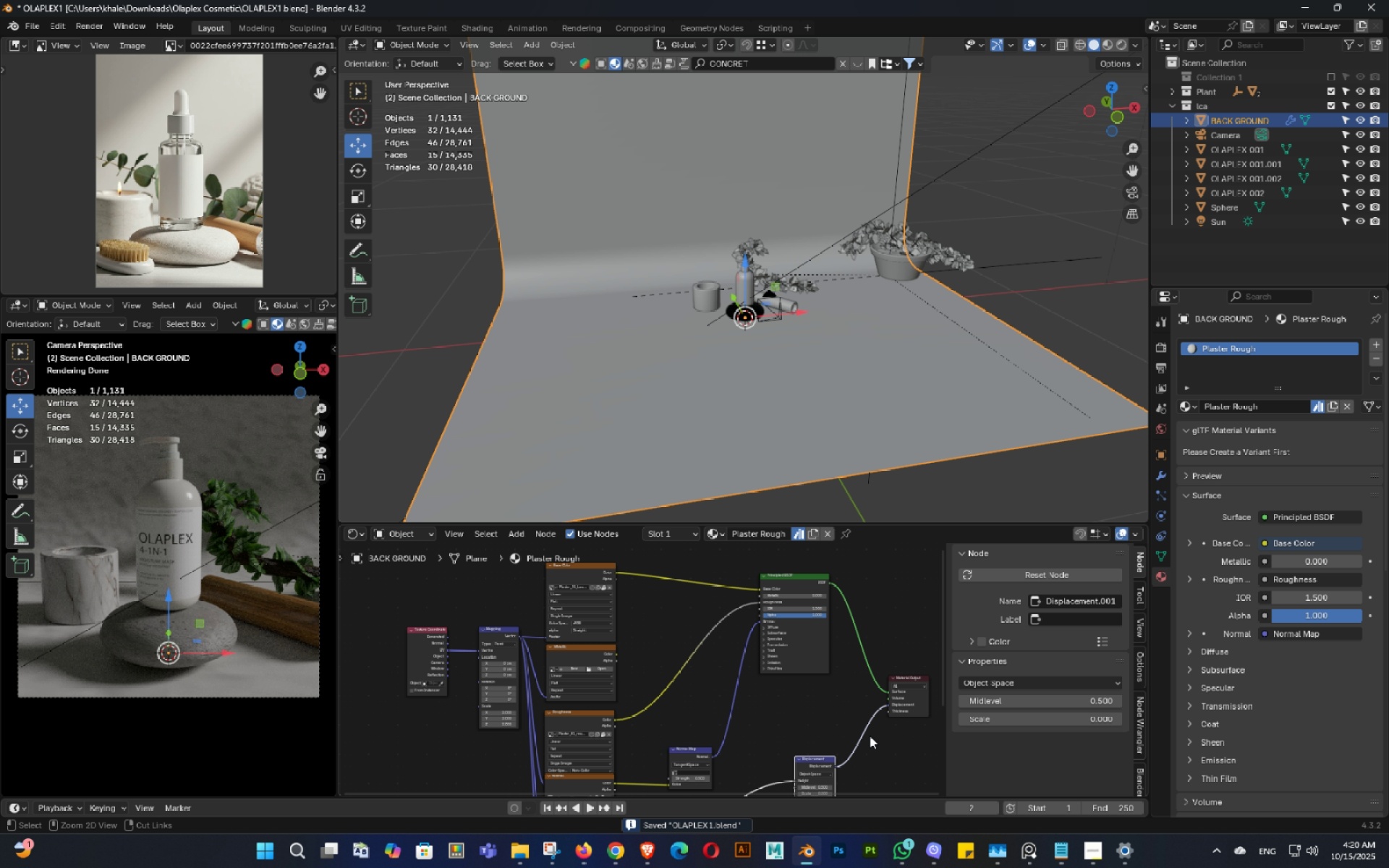 
hold_key(key=ControlLeft, duration=0.8)
 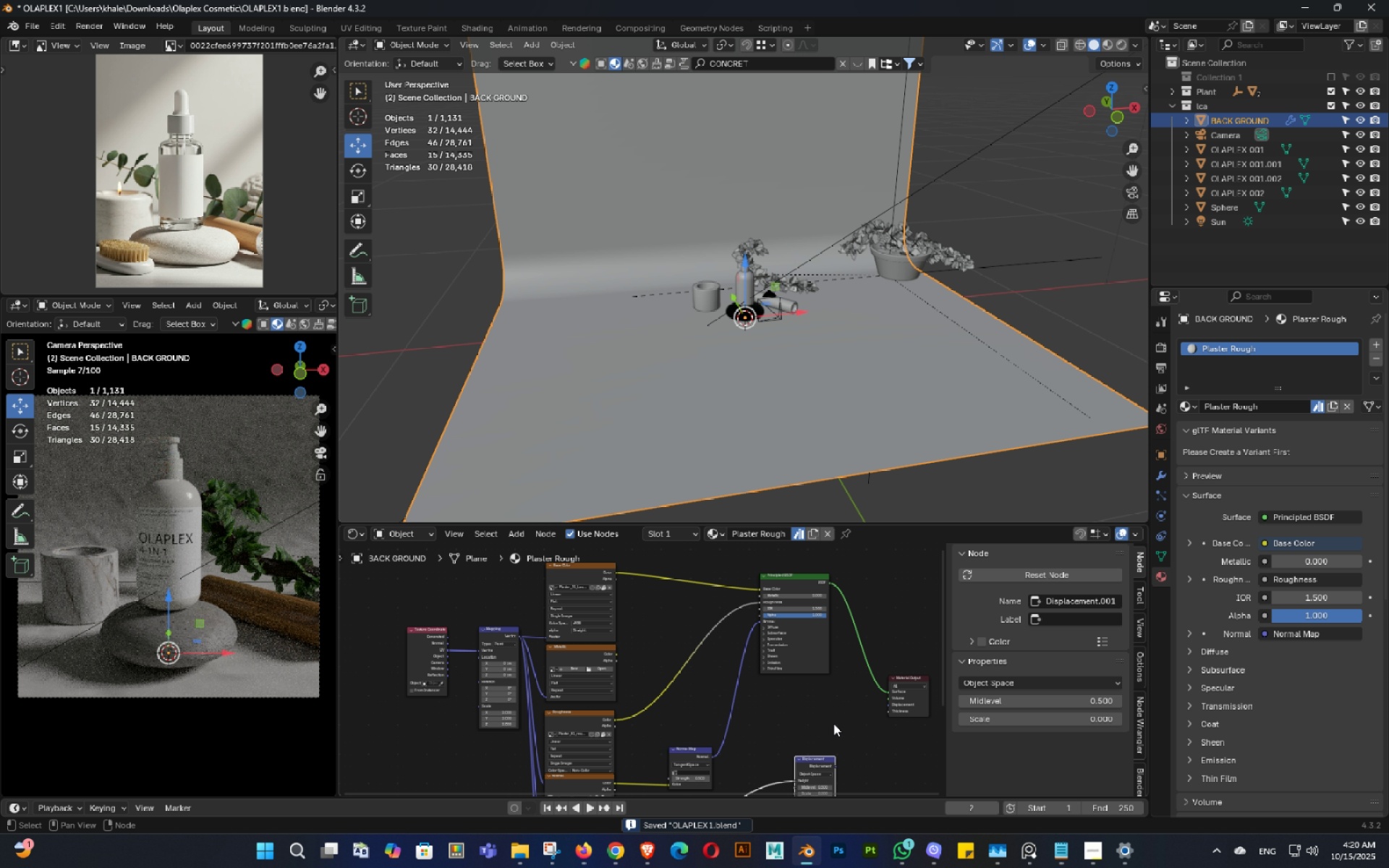 
hold_key(key=ControlLeft, duration=0.69)
 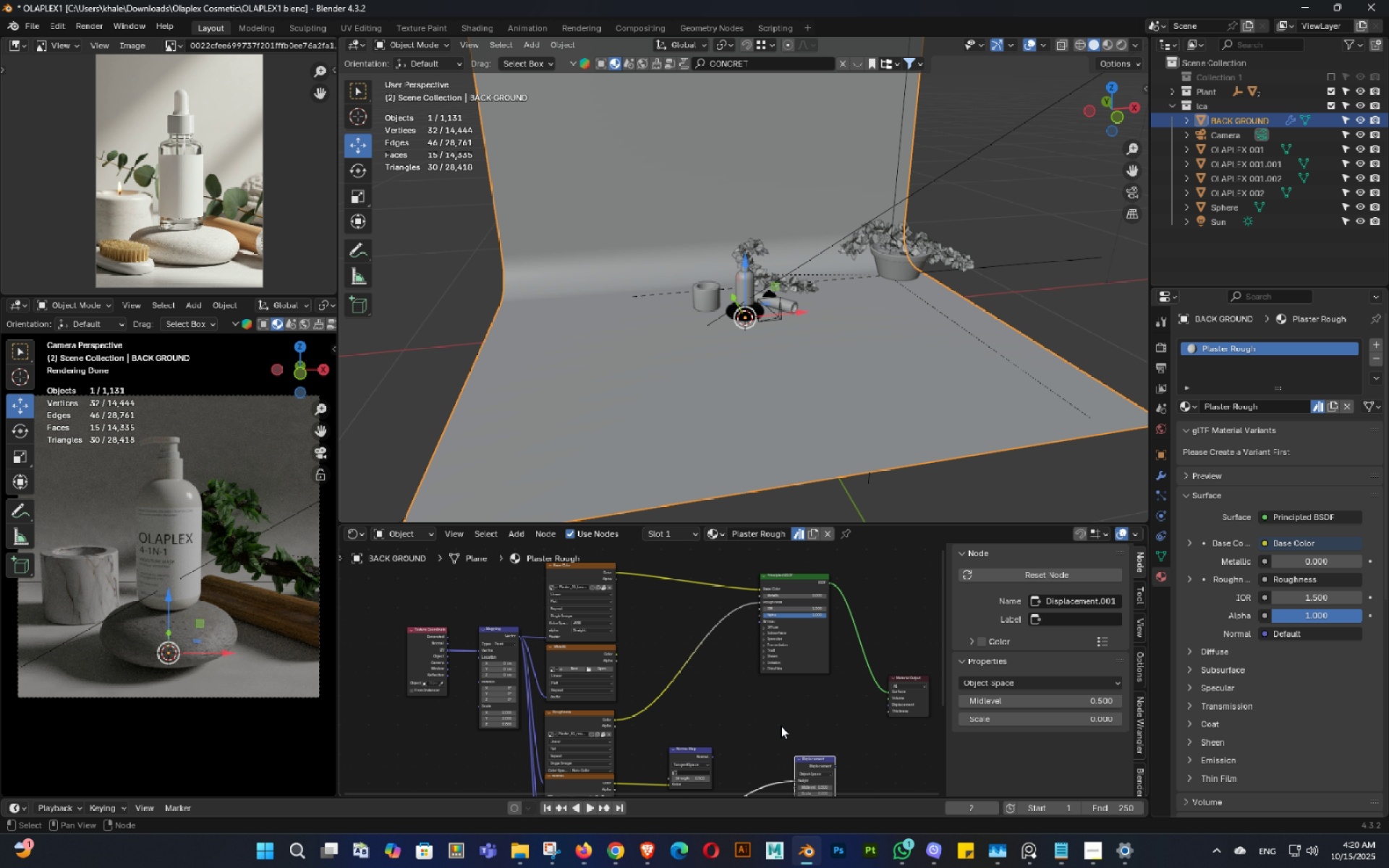 
key(Control+Z)
 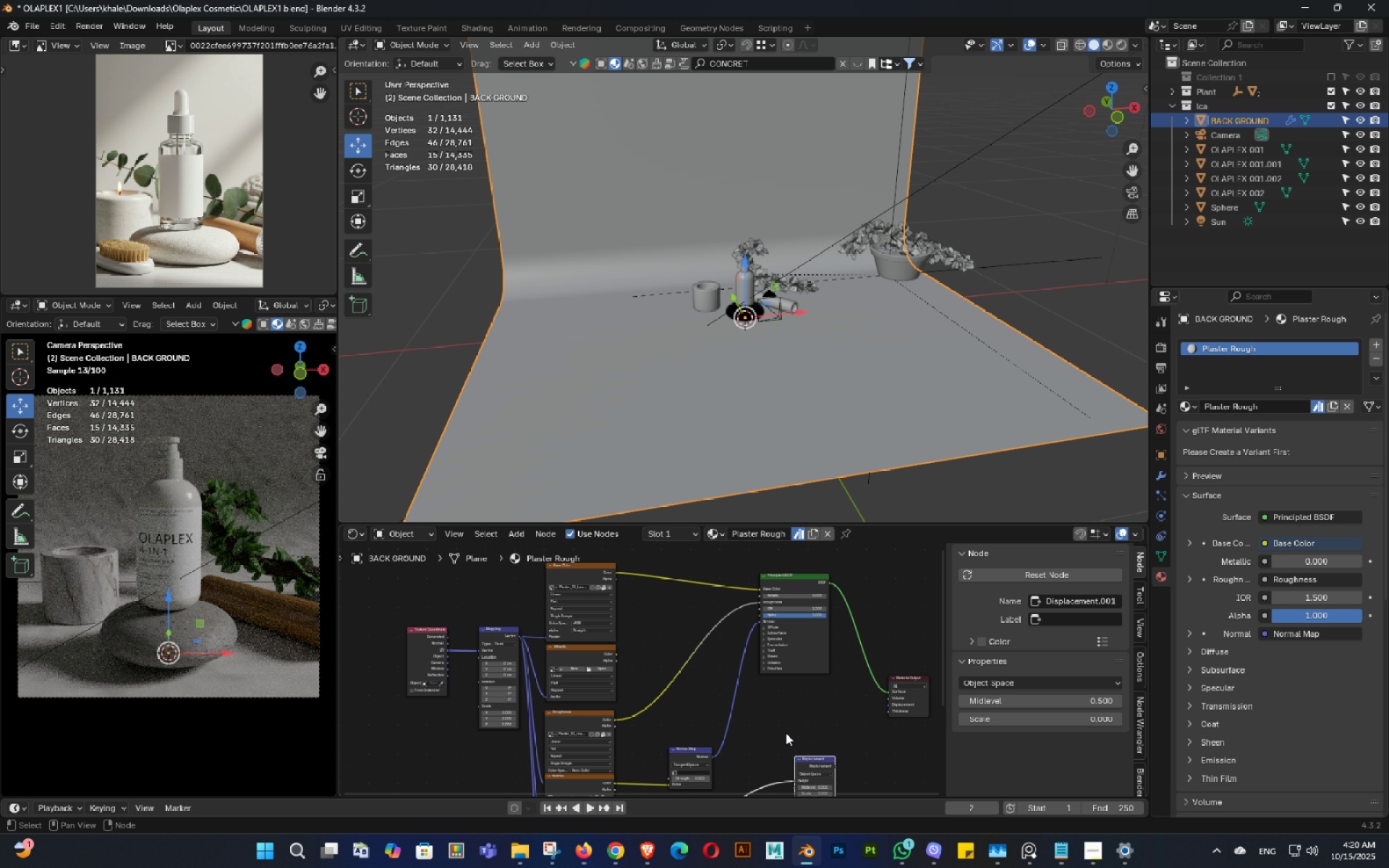 
hold_key(key=ShiftLeft, duration=0.39)
 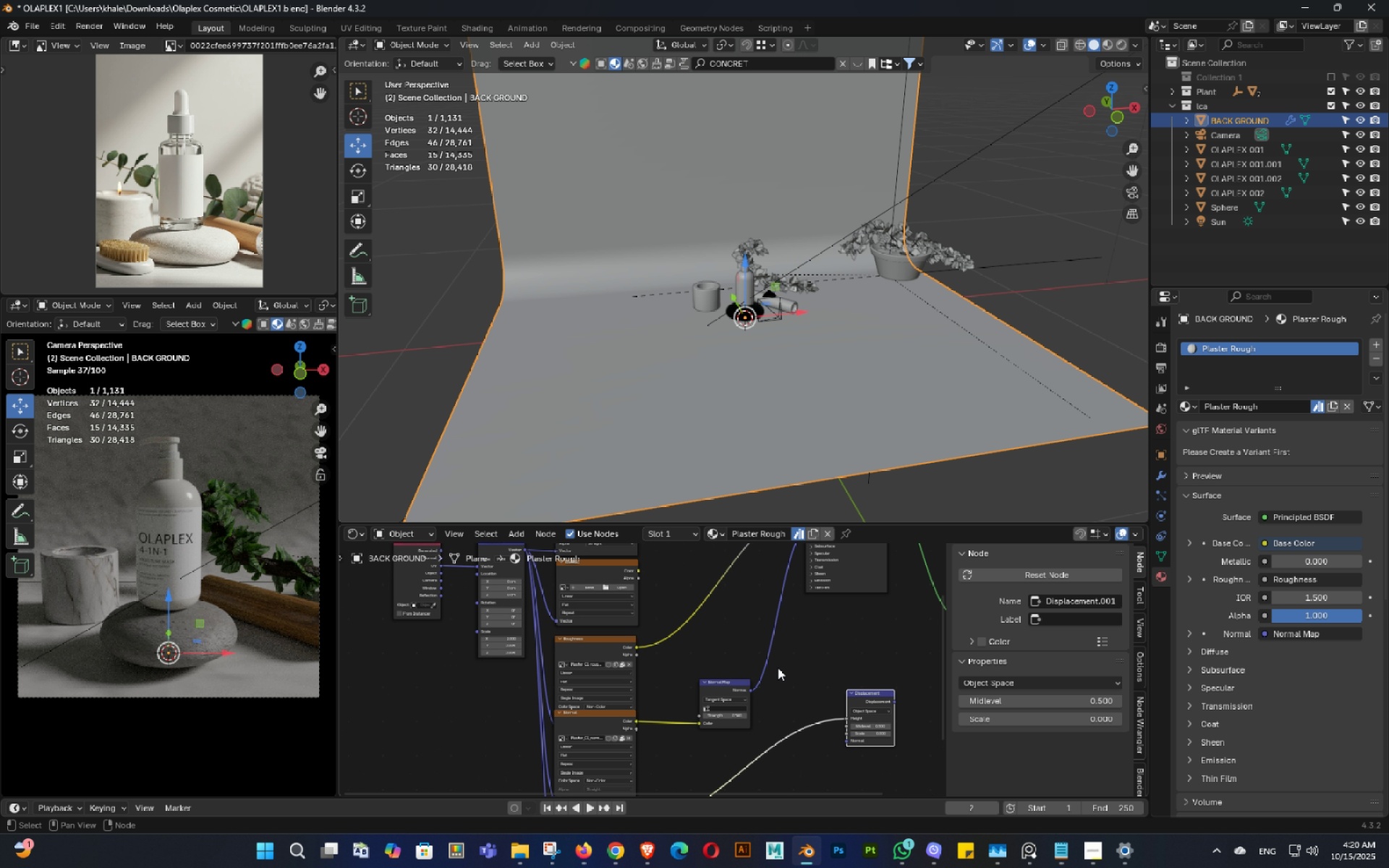 
scroll: coordinate [778, 668], scroll_direction: up, amount: 3.0
 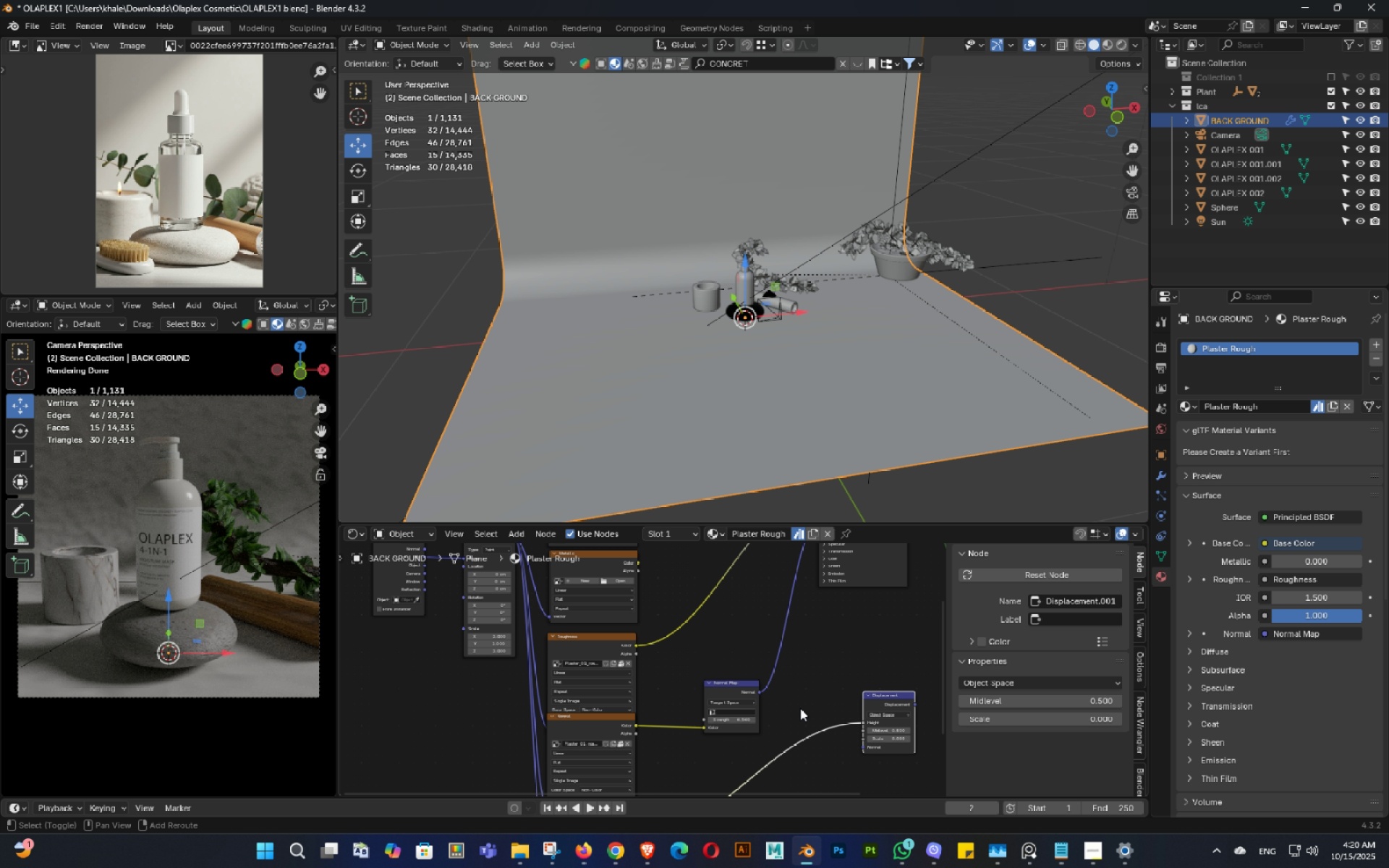 
key(Shift+ShiftLeft)
 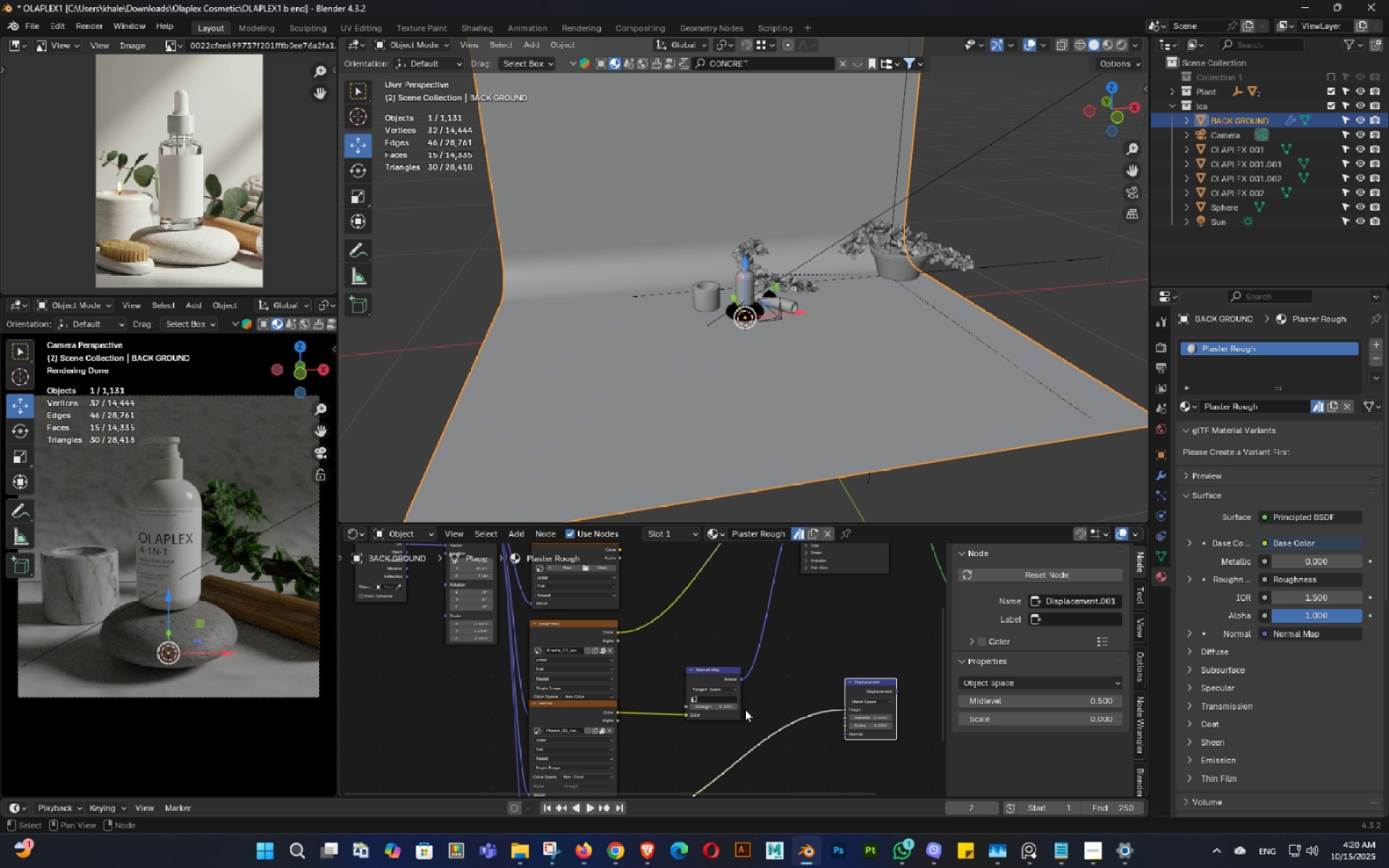 
scroll: coordinate [744, 709], scroll_direction: up, amount: 4.0
 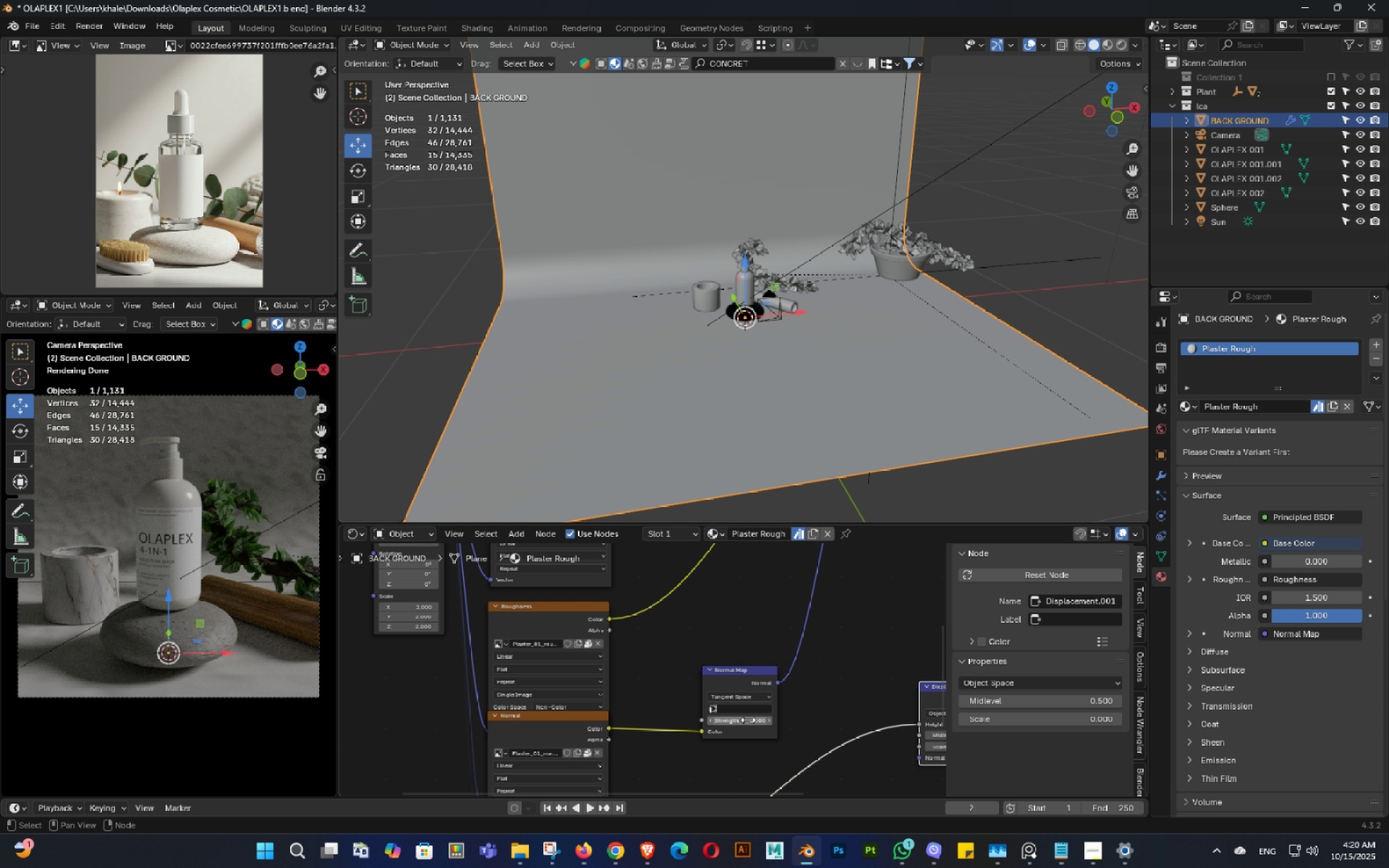 
left_click([748, 720])
 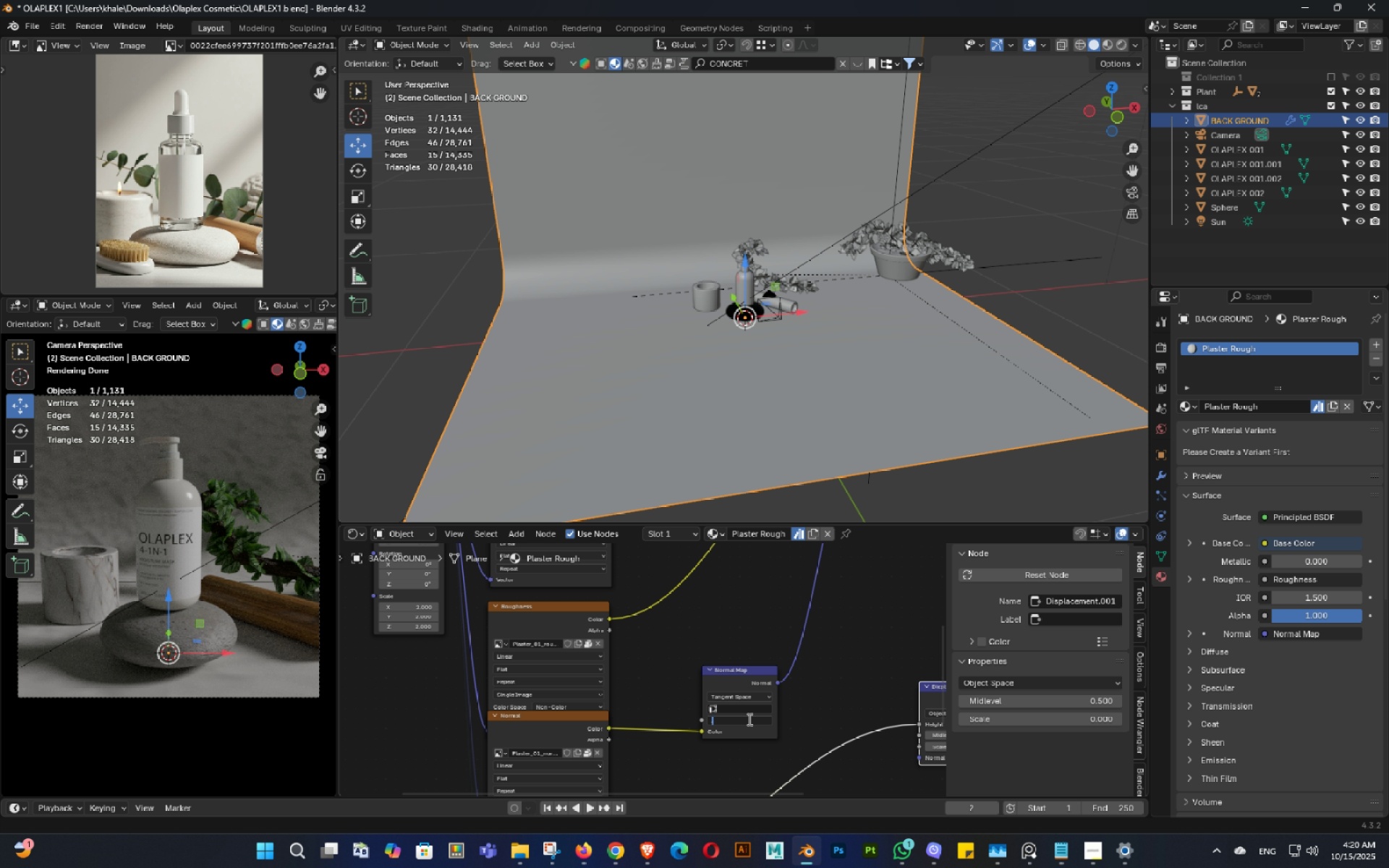 
type(.1)
key(NumpadEnter)
key(Tab)
type(au)
 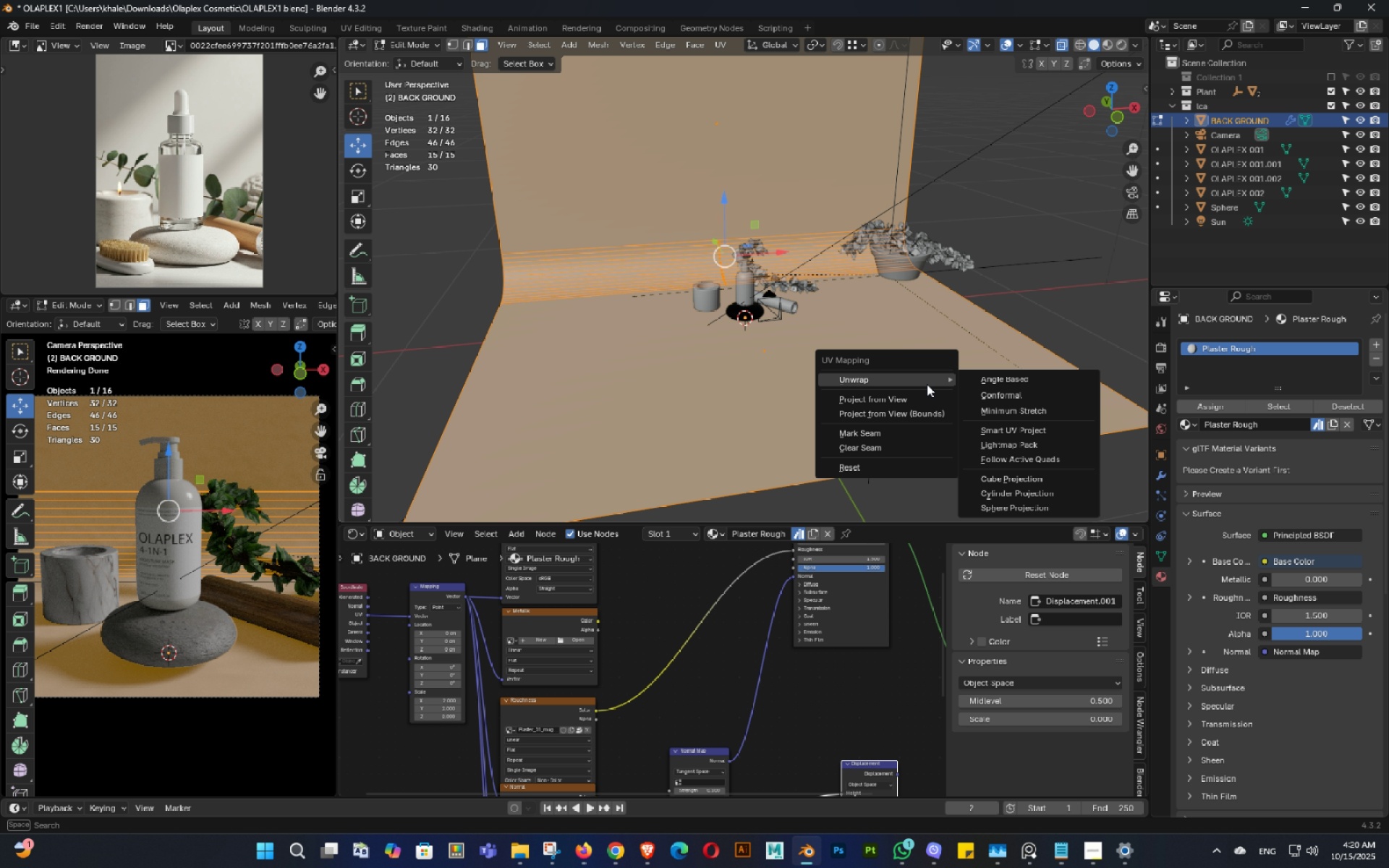 
scroll: coordinate [729, 652], scroll_direction: down, amount: 3.0
 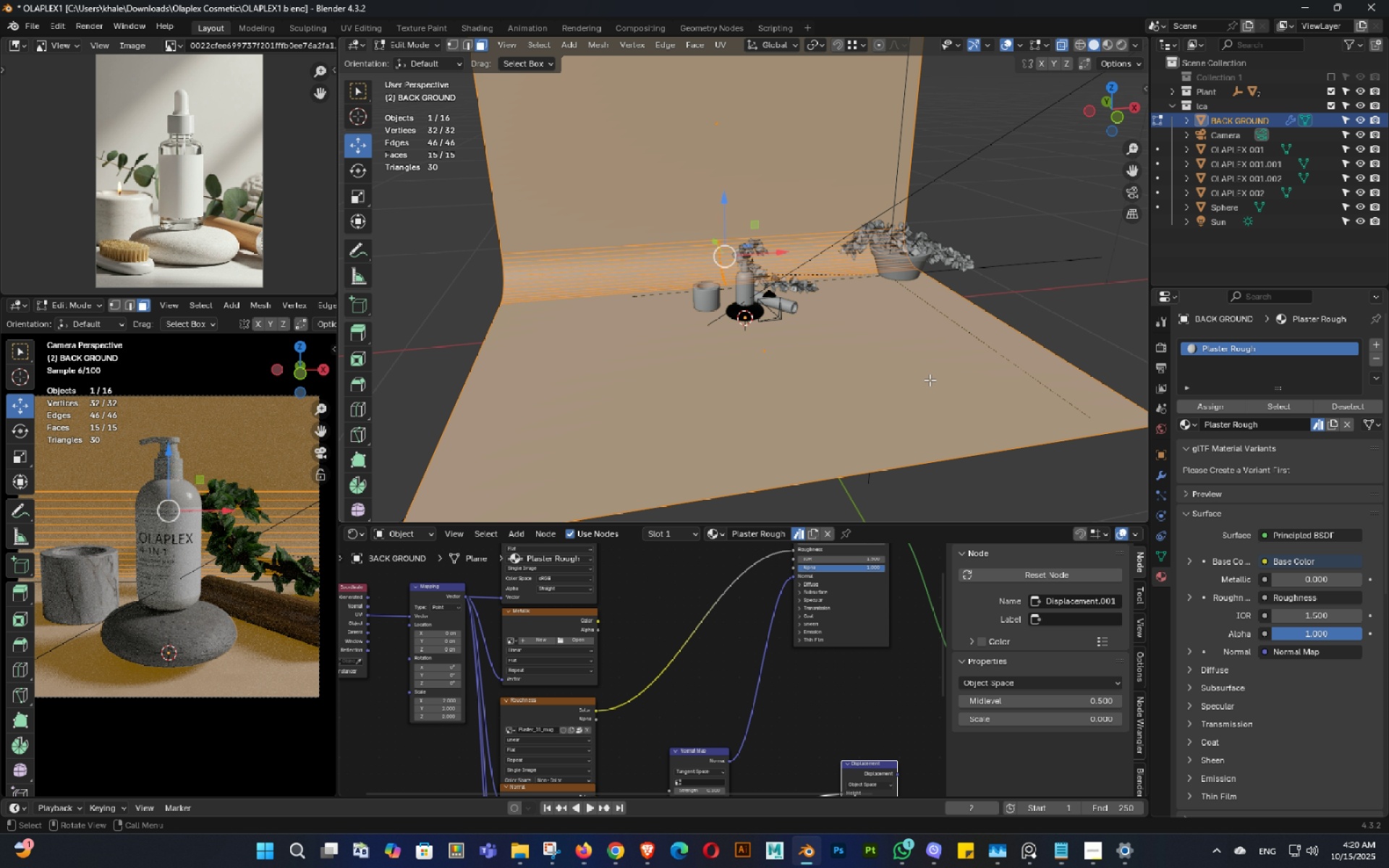 
hold_key(key=ControlLeft, duration=0.62)
 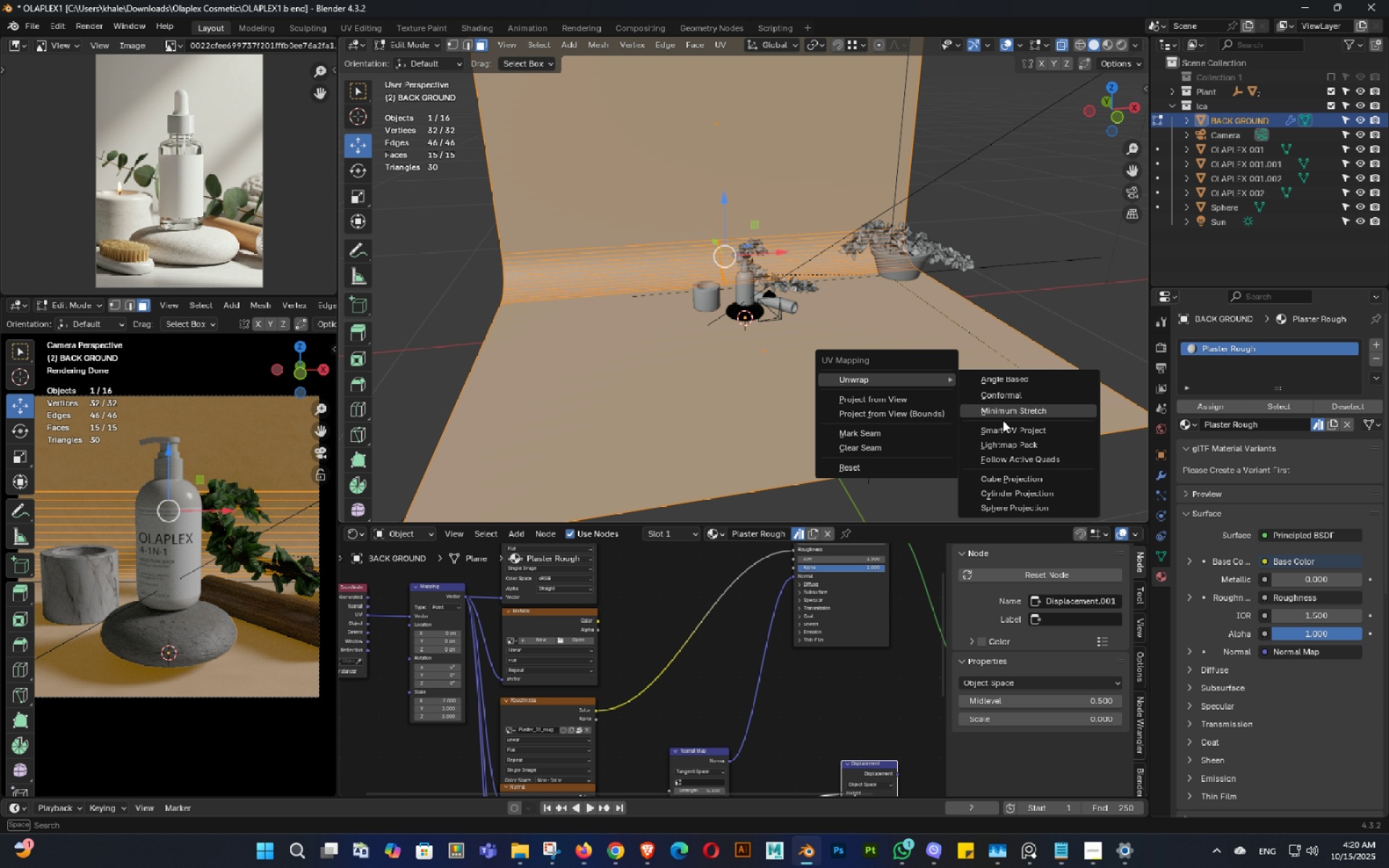 
left_click([1004, 424])
 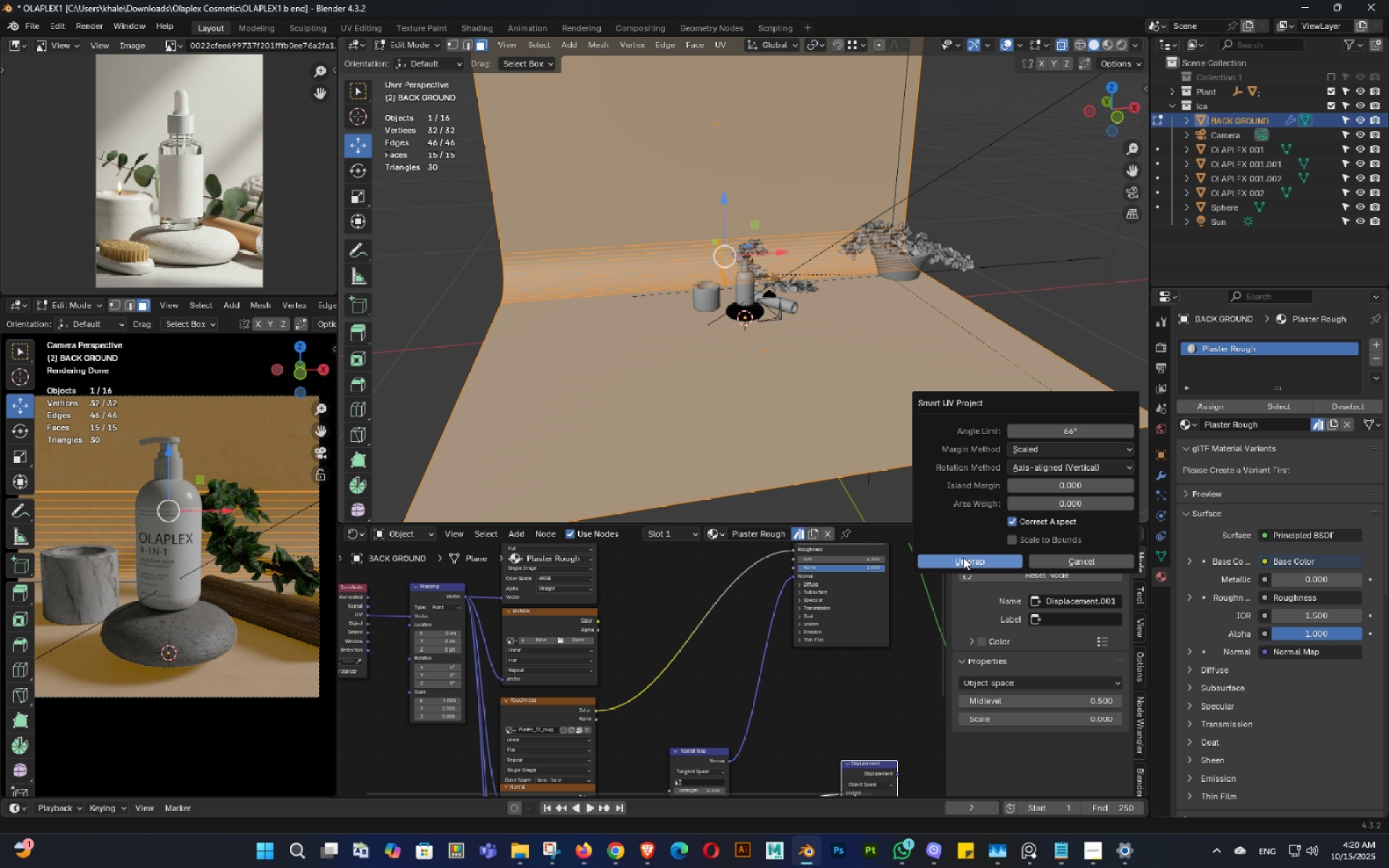 
left_click([963, 557])
 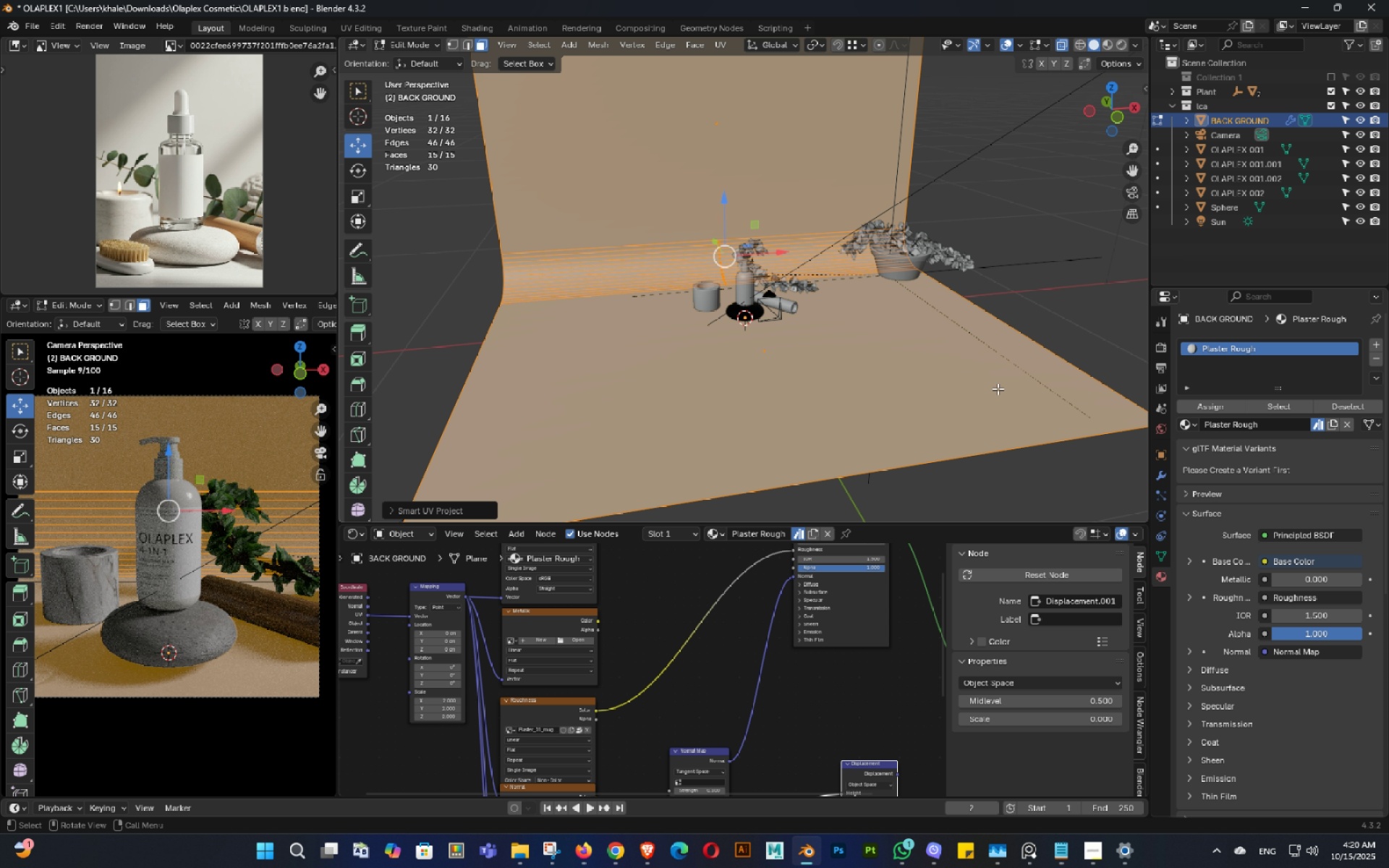 
key(Tab)
 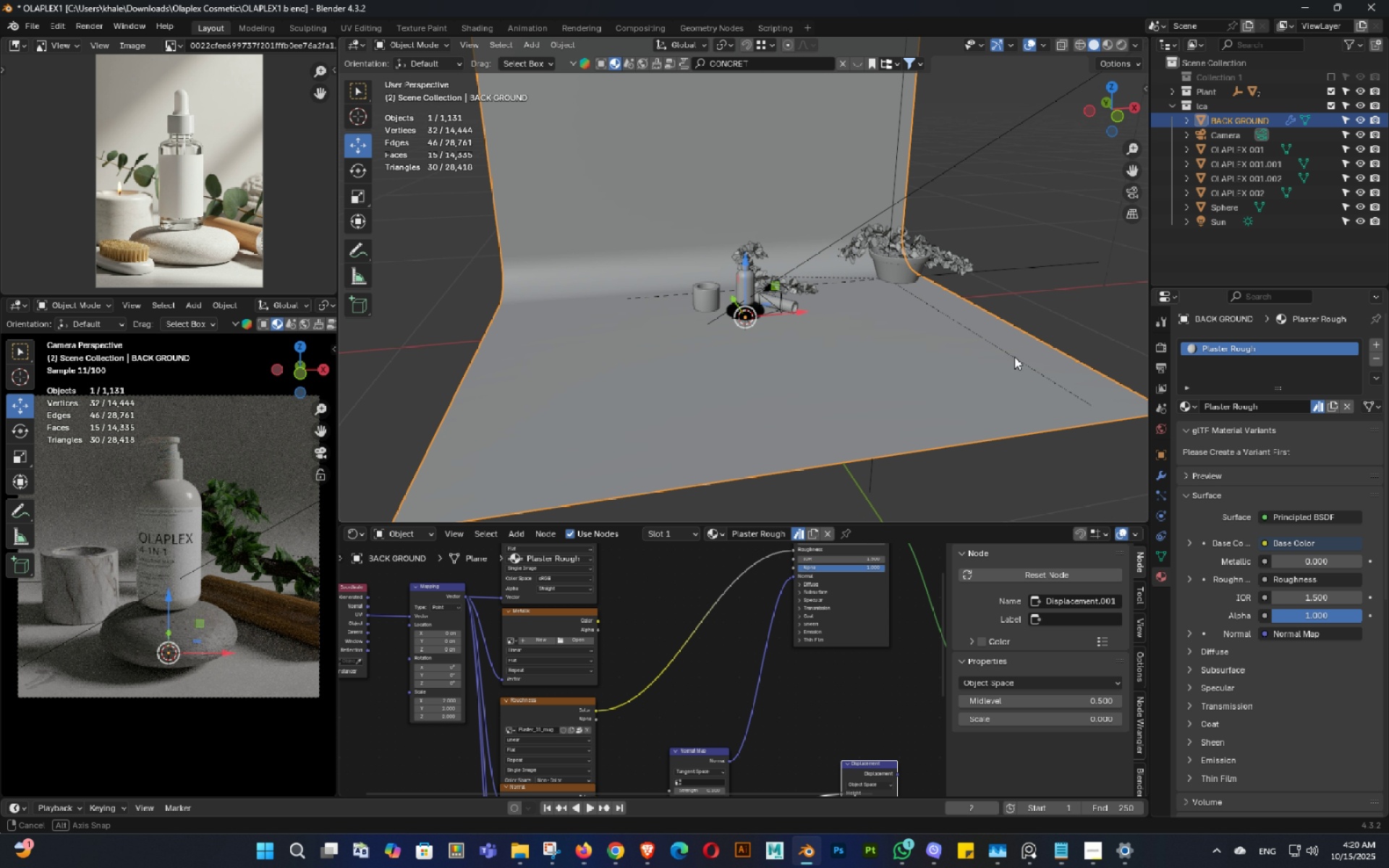 
key(Control+ControlLeft)
 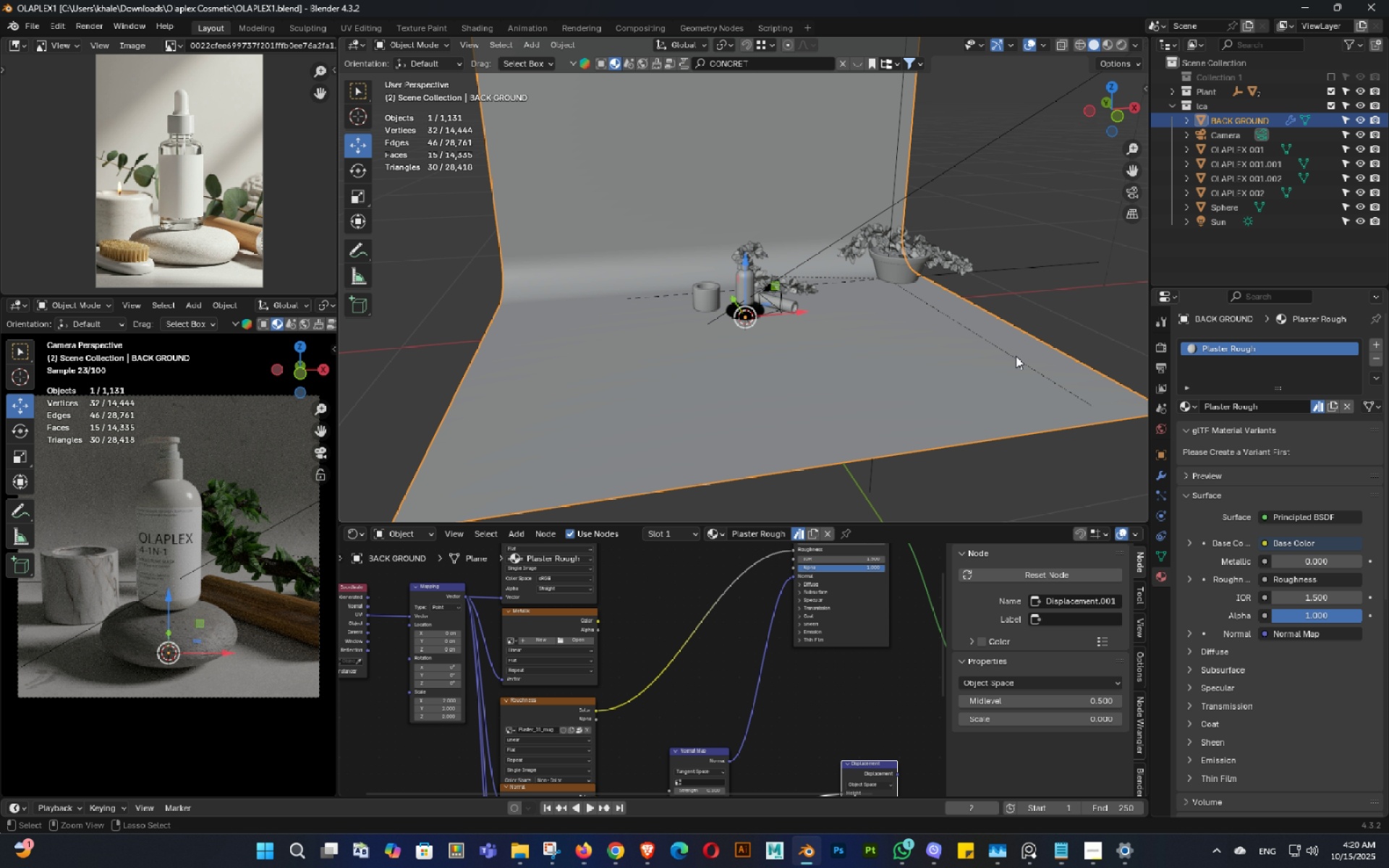 
key(S)
 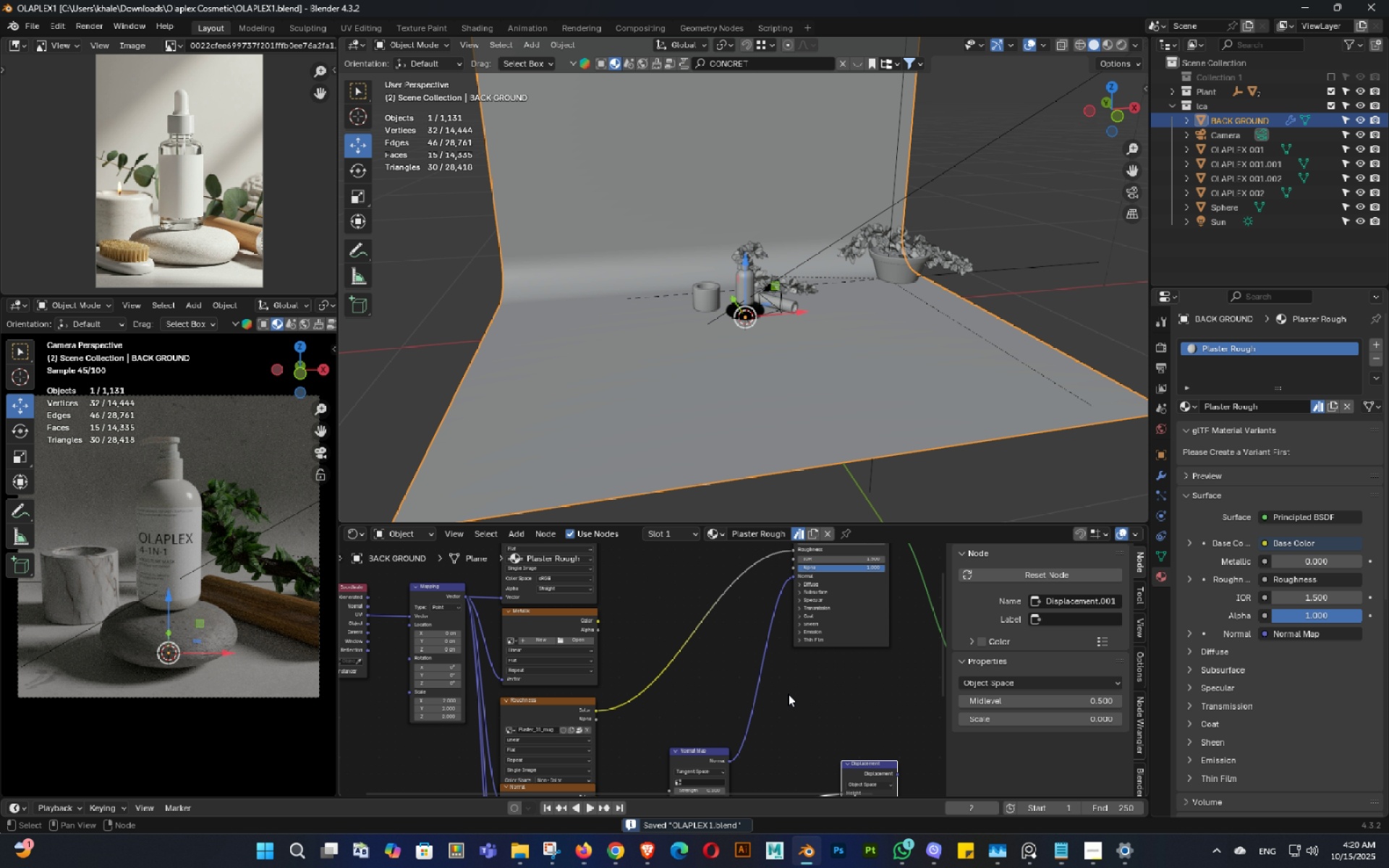 
scroll: coordinate [788, 694], scroll_direction: up, amount: 3.0
 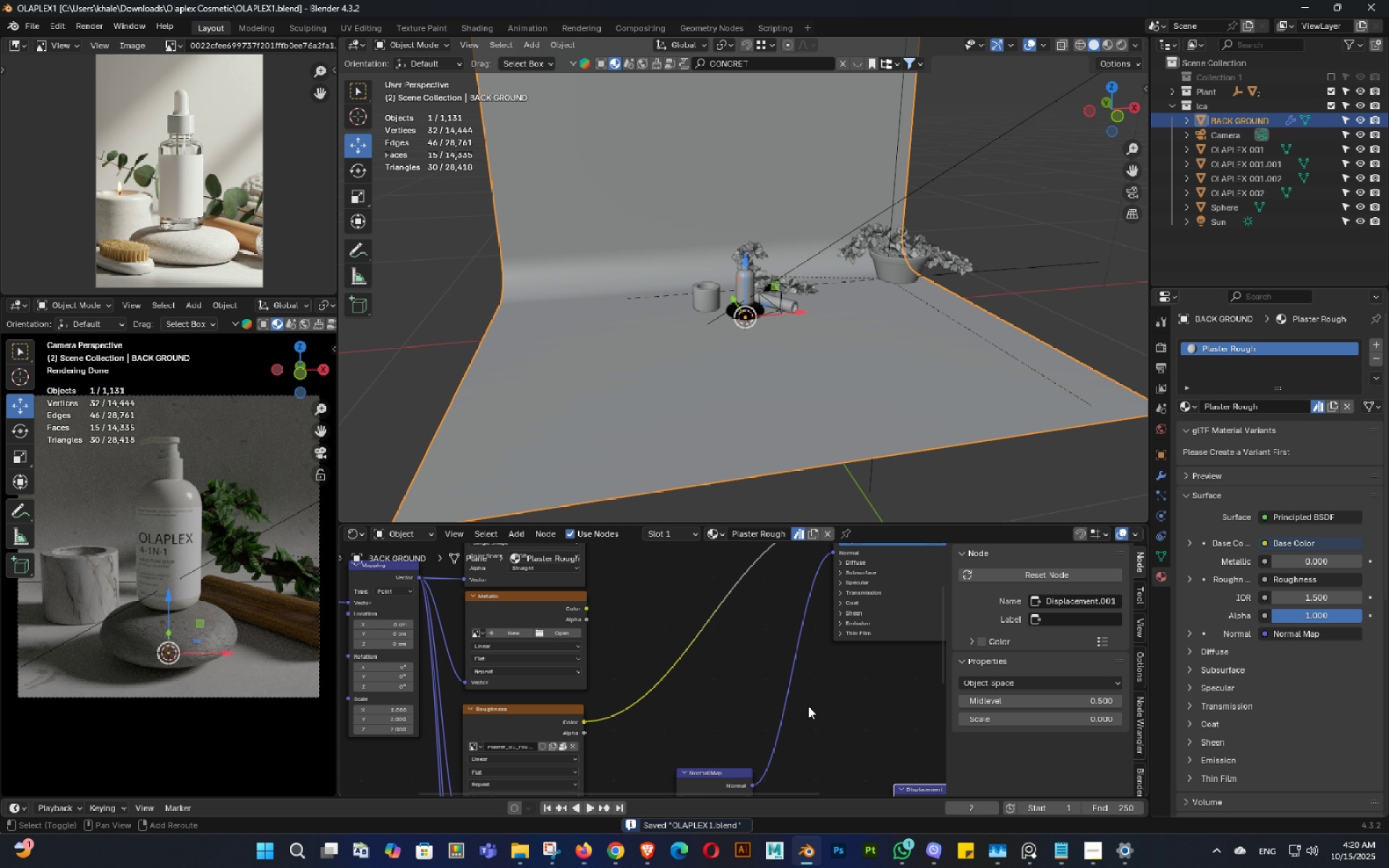 
key(Shift+ShiftLeft)
 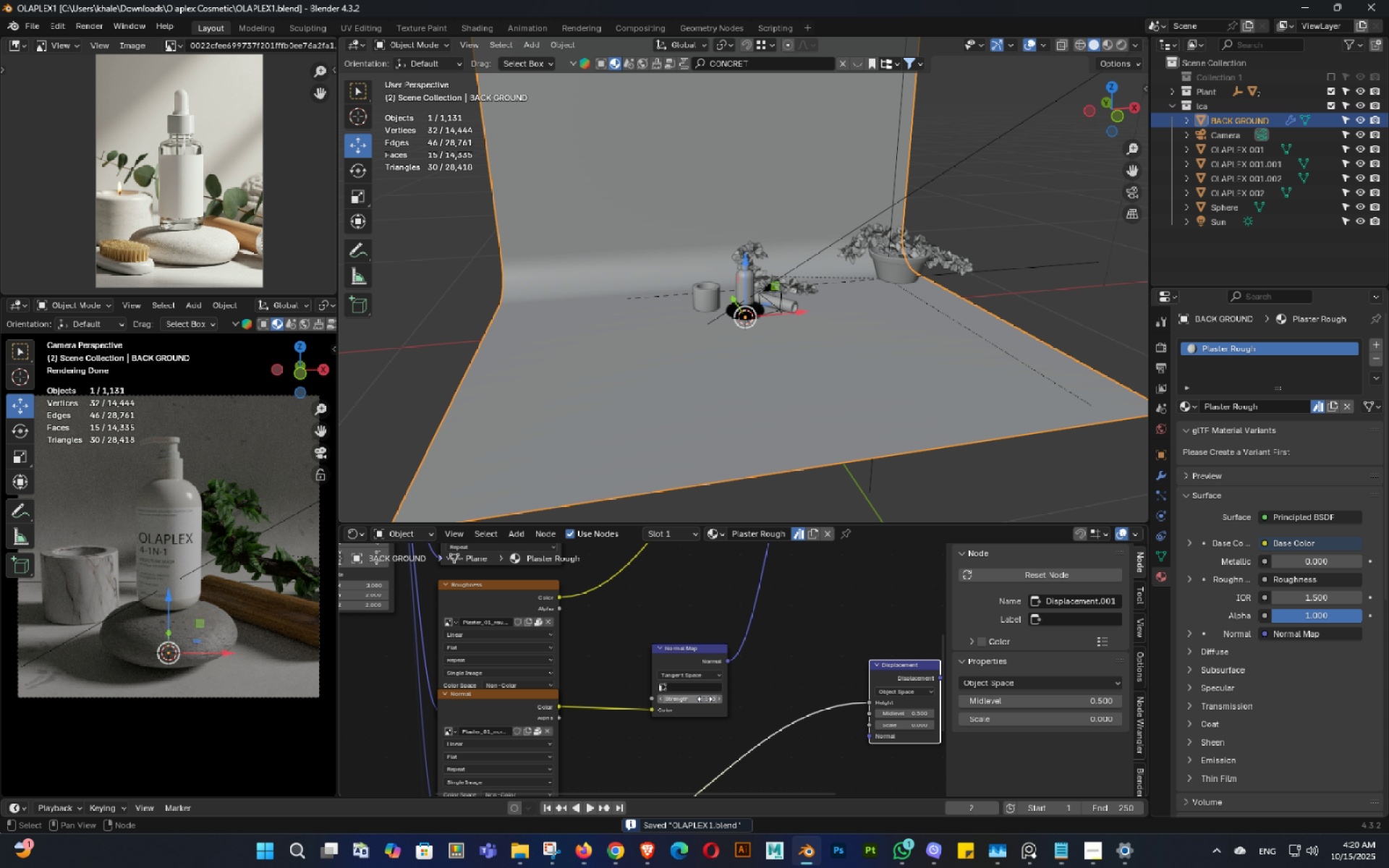 
left_click([705, 699])
 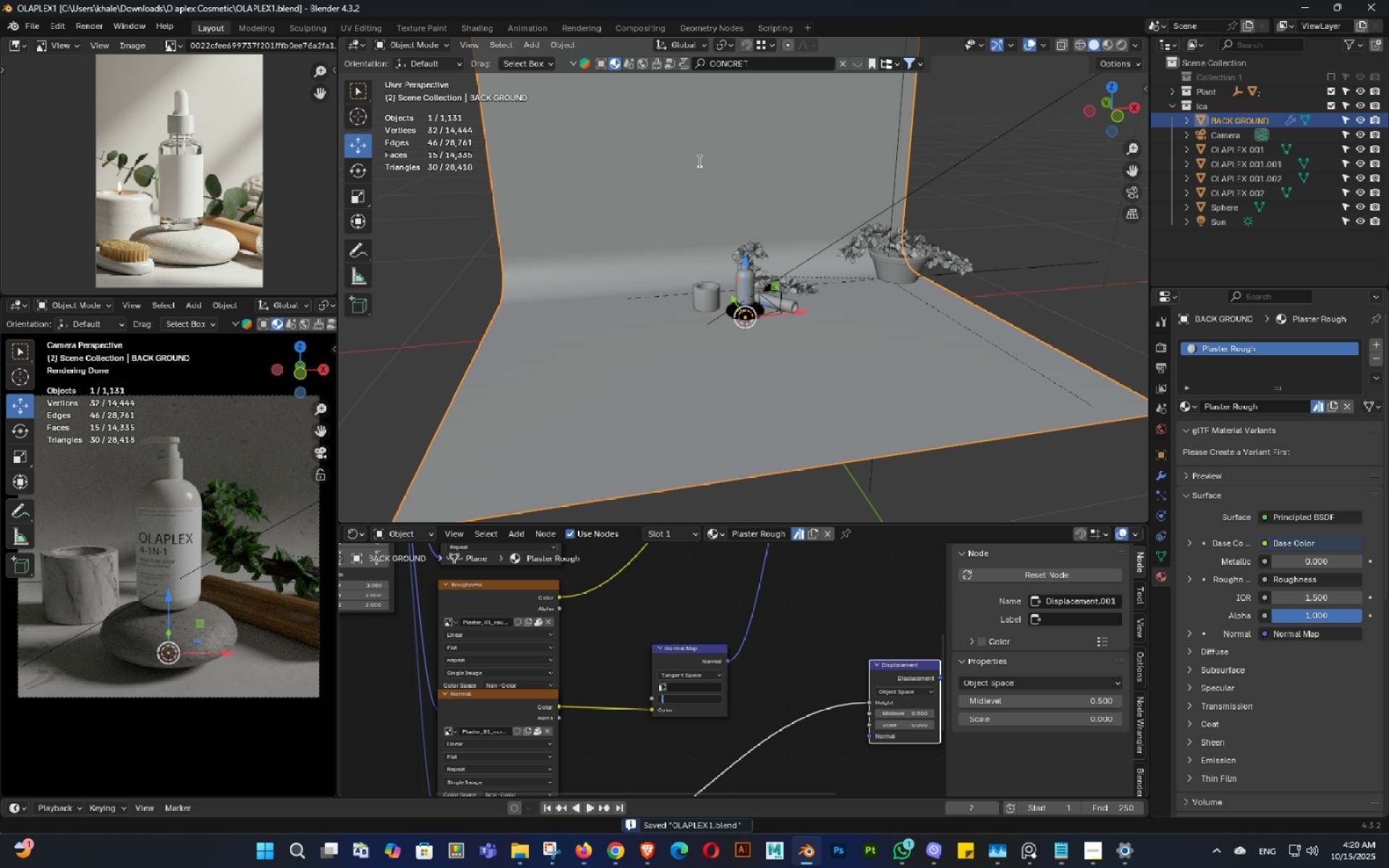 
key(NumpadDecimal)
 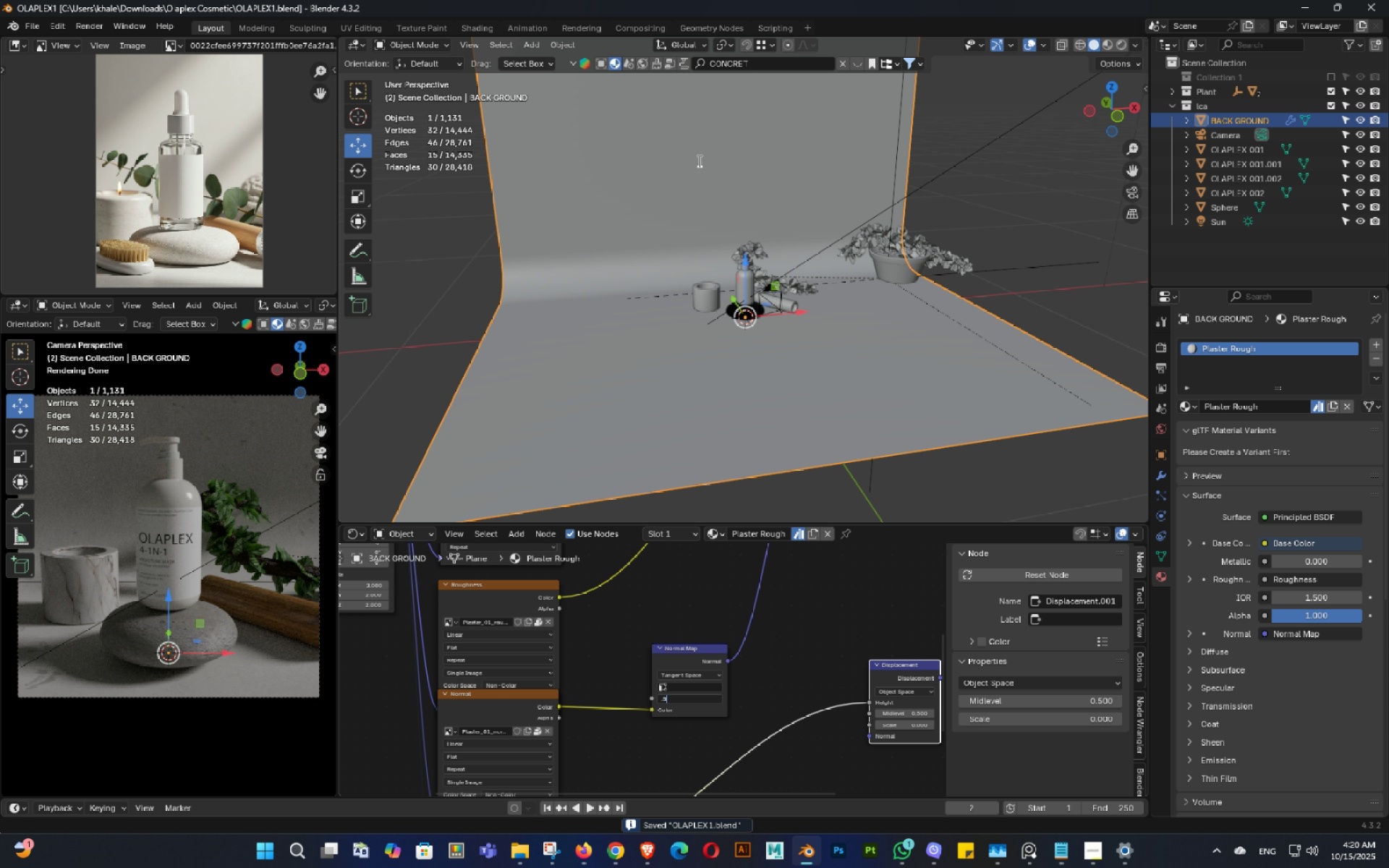 
key(Numpad5)
 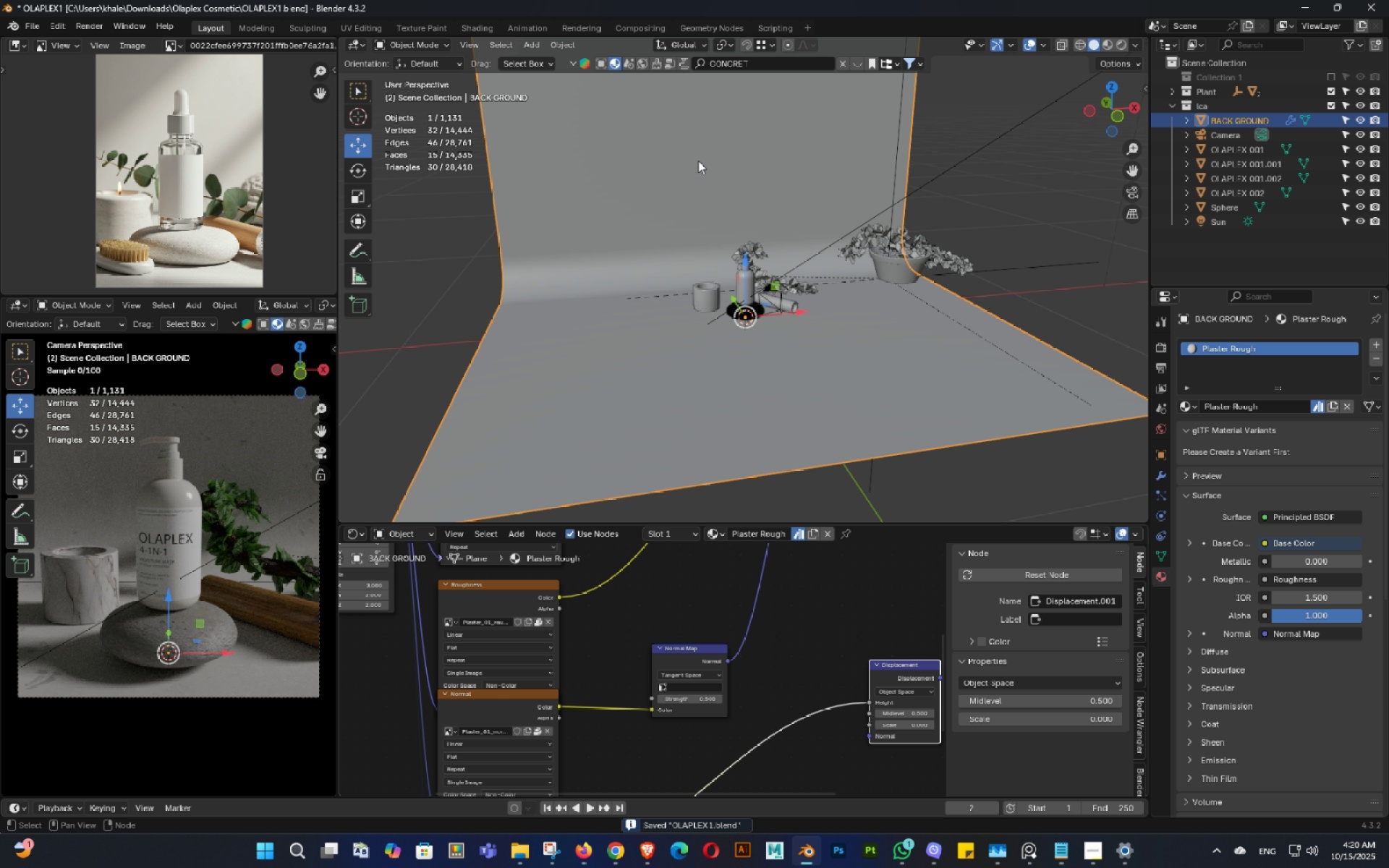 
key(NumpadEnter)
 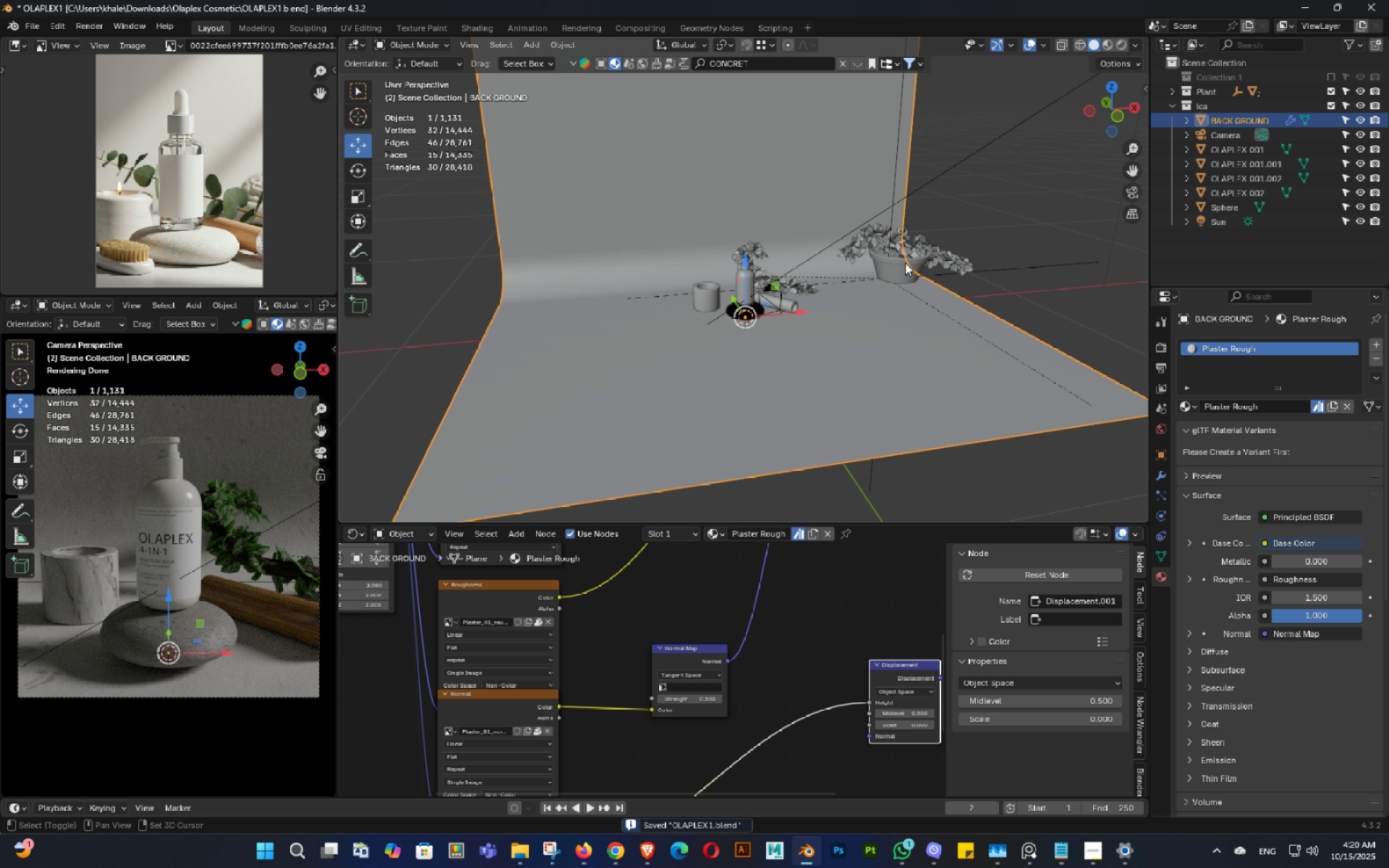 
key(Control+ControlLeft)
 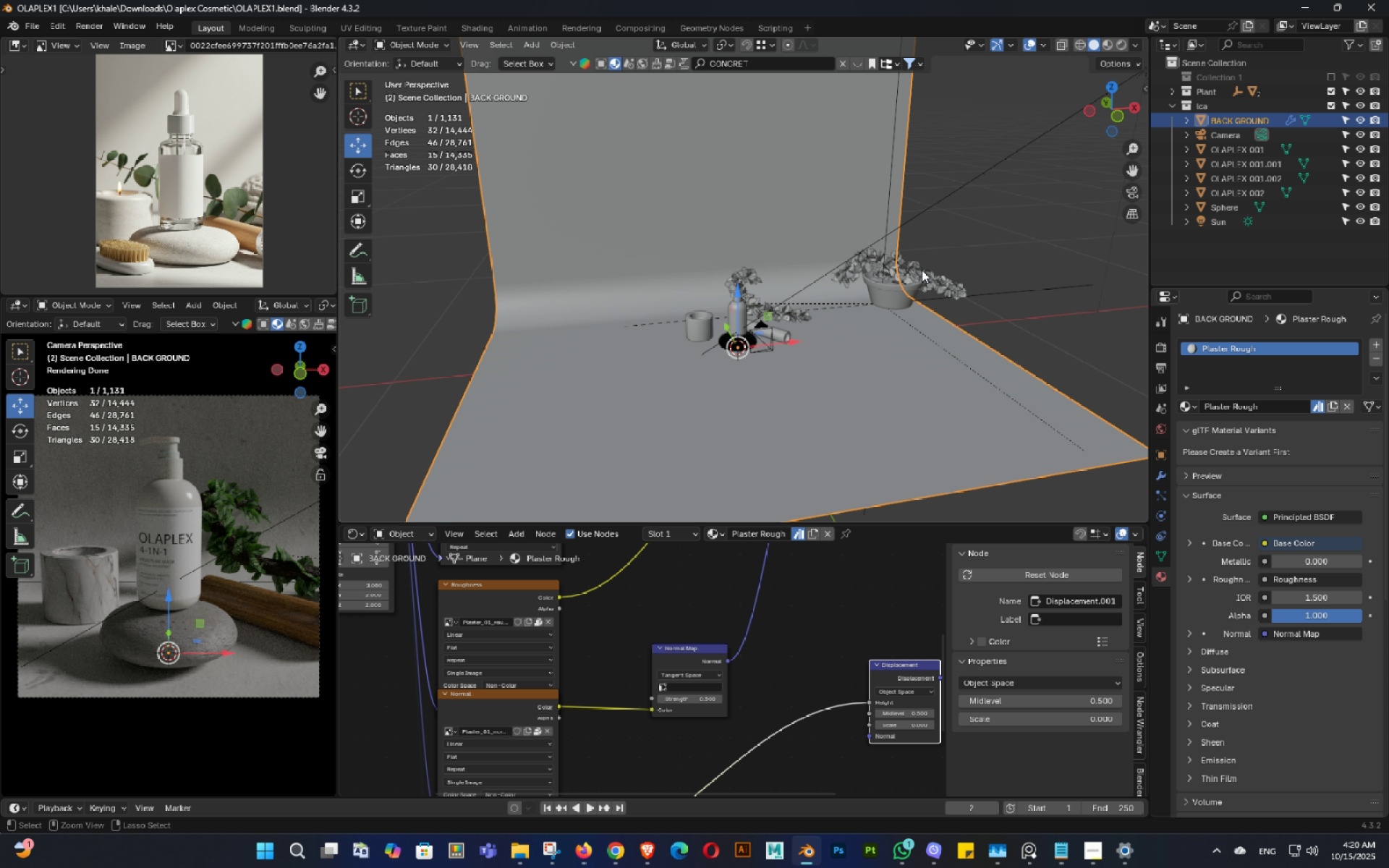 
key(Control+S)
 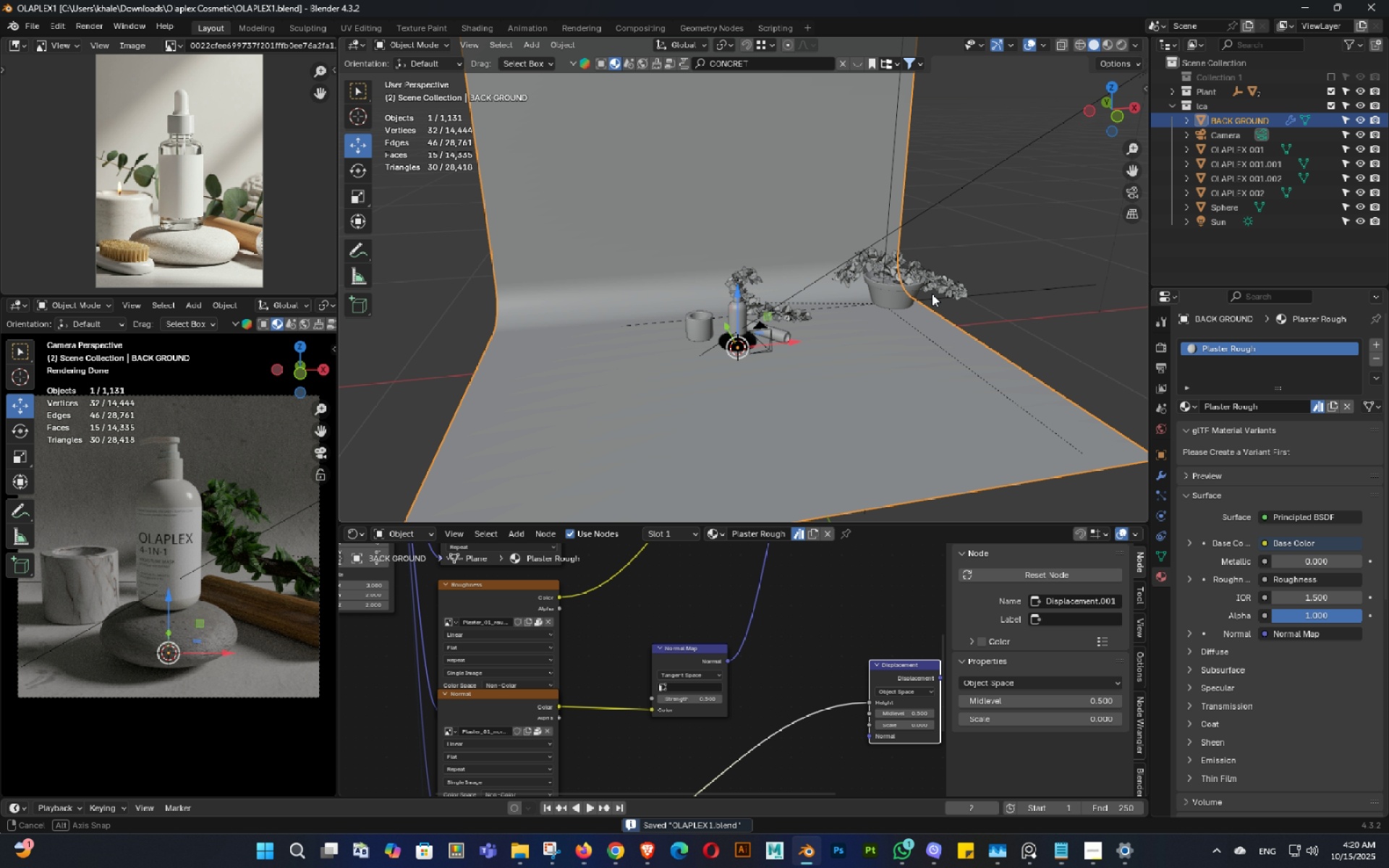 
key(Control+ControlLeft)
 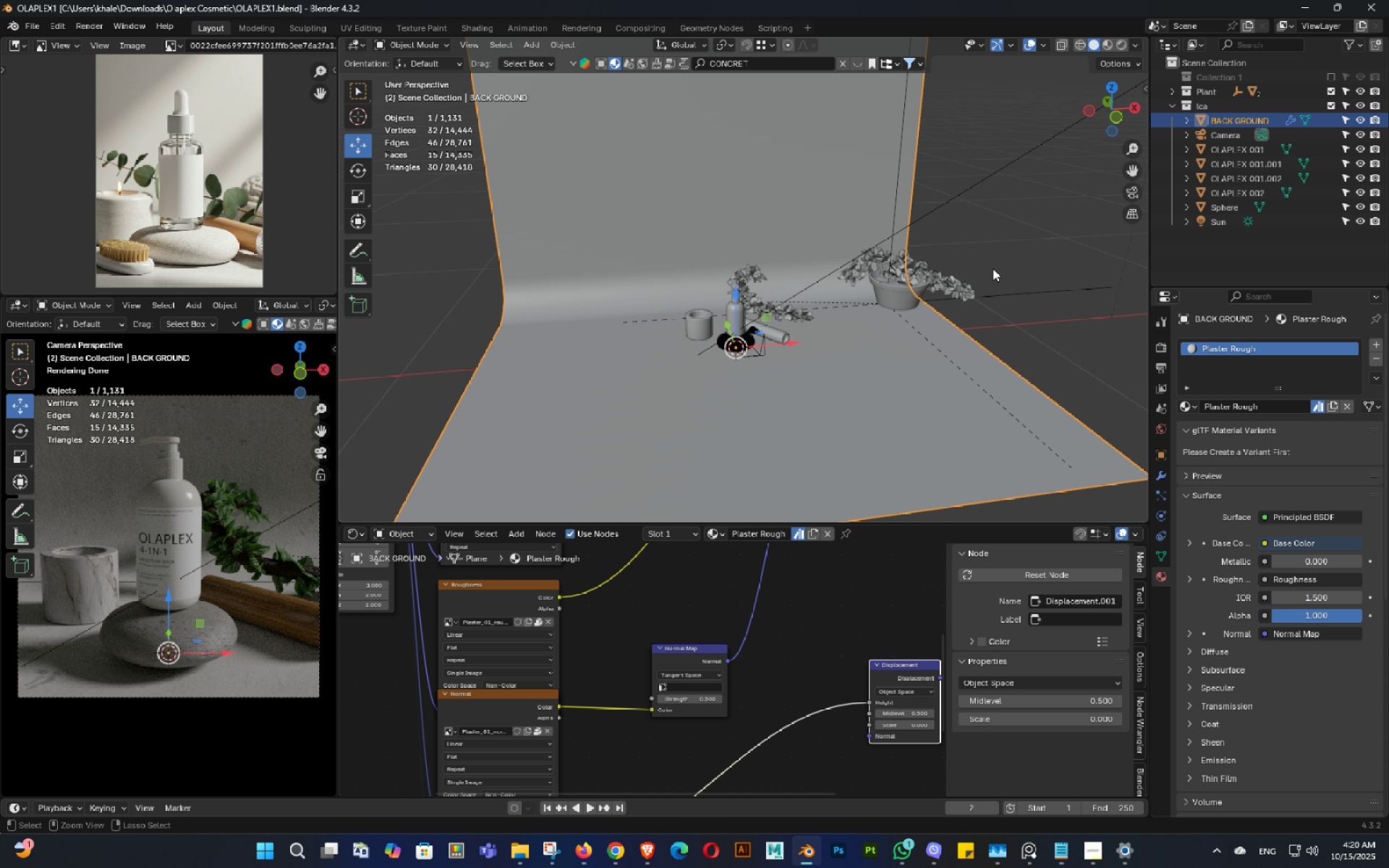 
key(Control+S)
 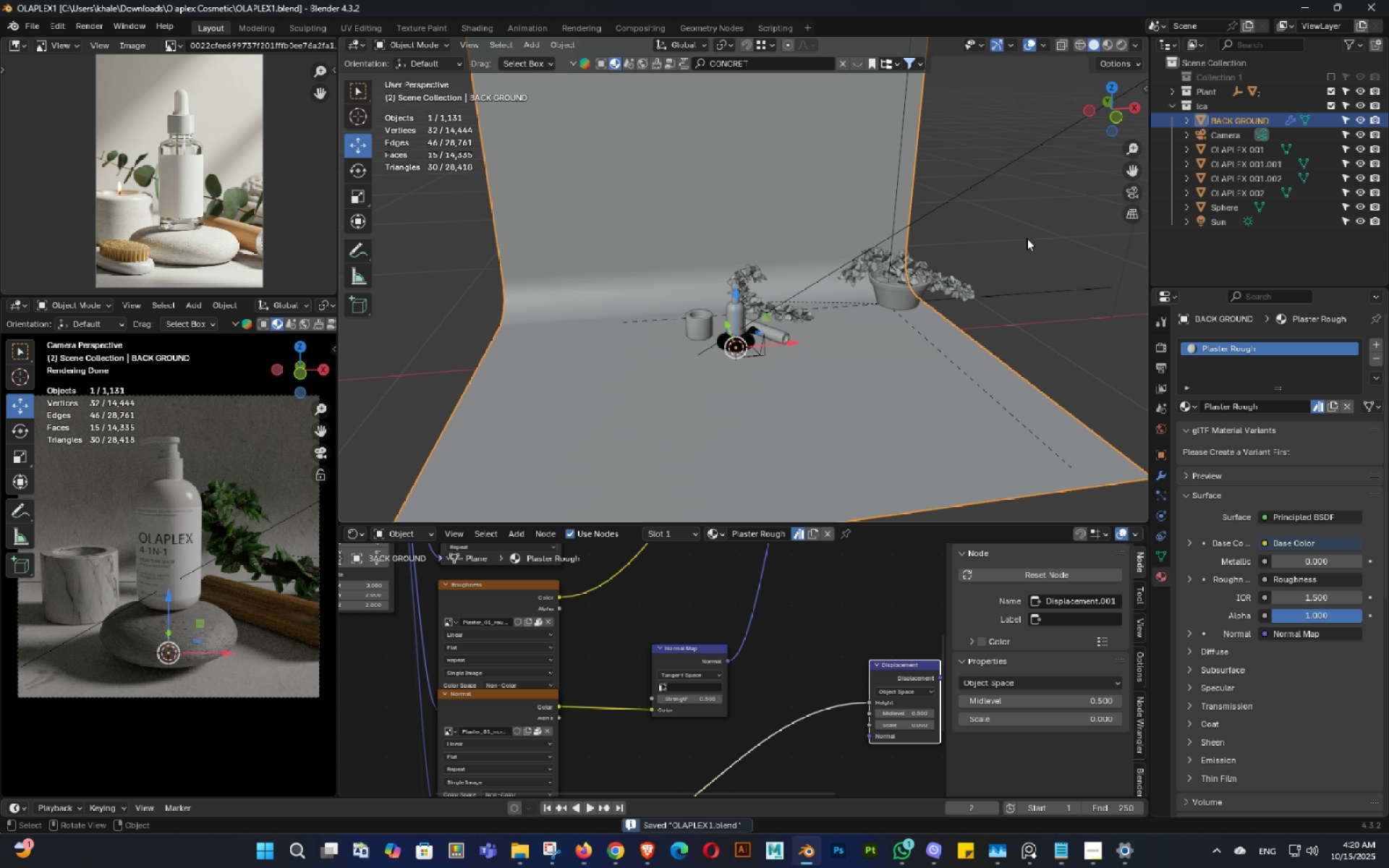 
left_click([1027, 238])
 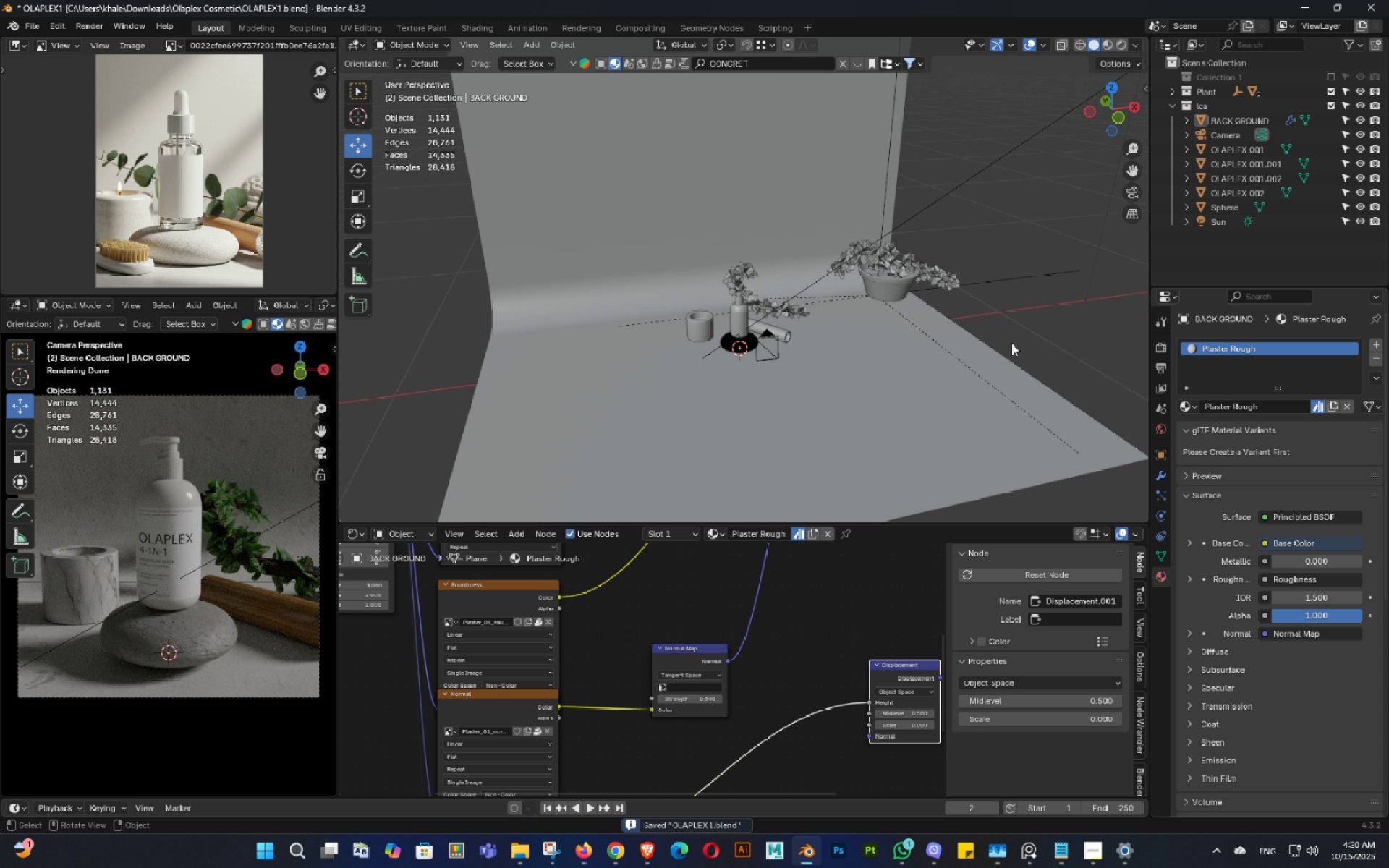 
key(Control+ControlLeft)
 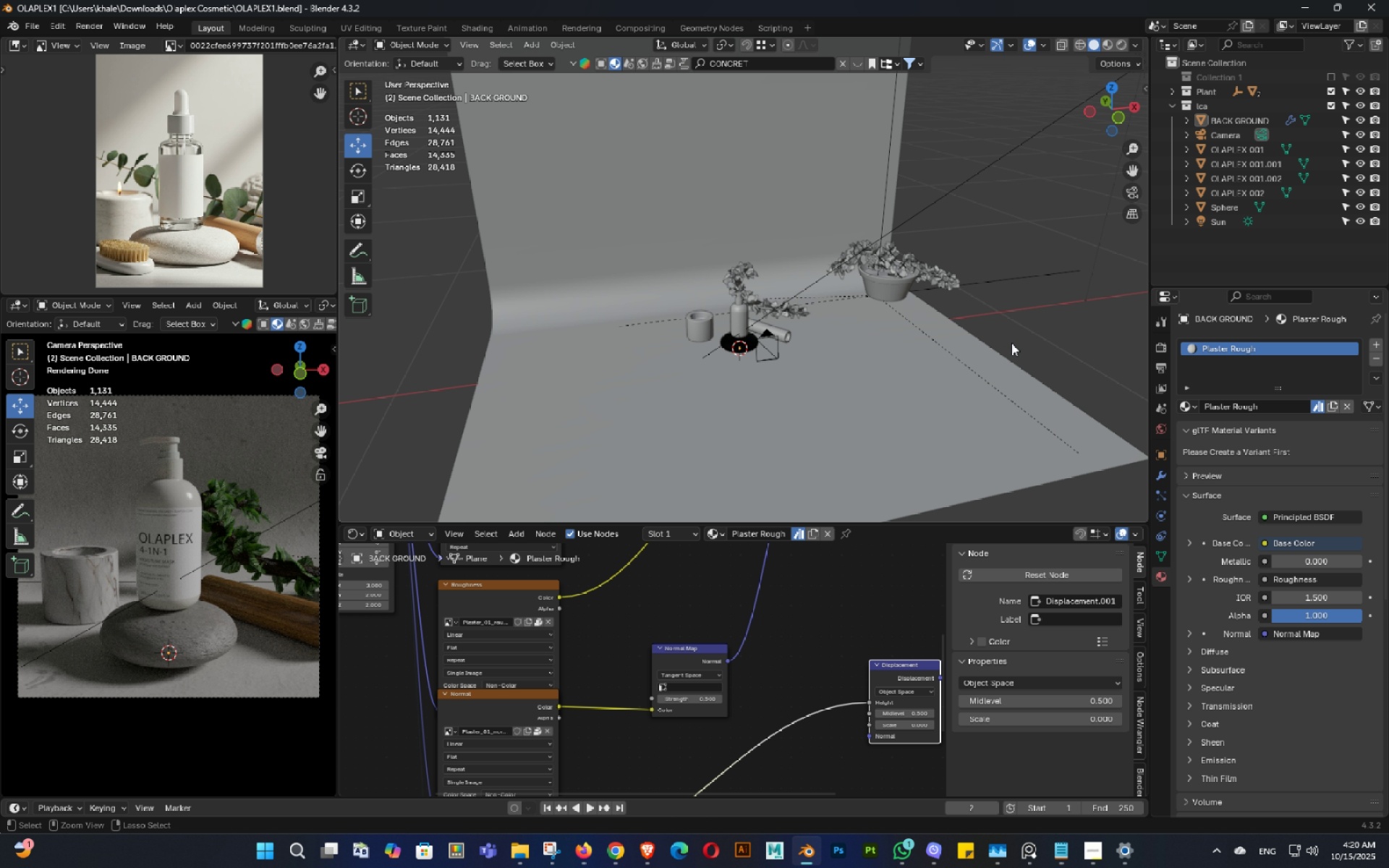 
key(Control+S)
 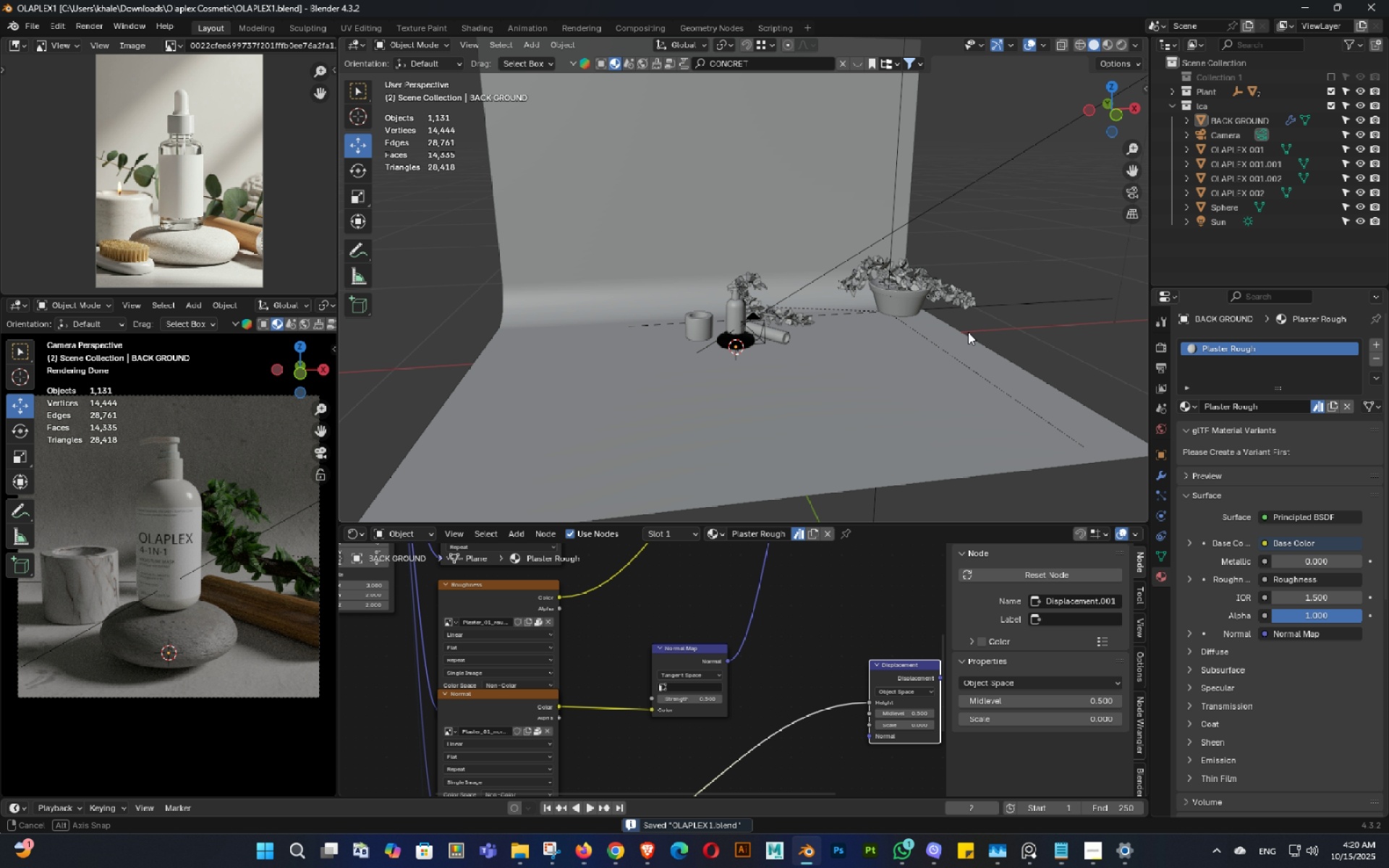 
key(Control+ControlLeft)
 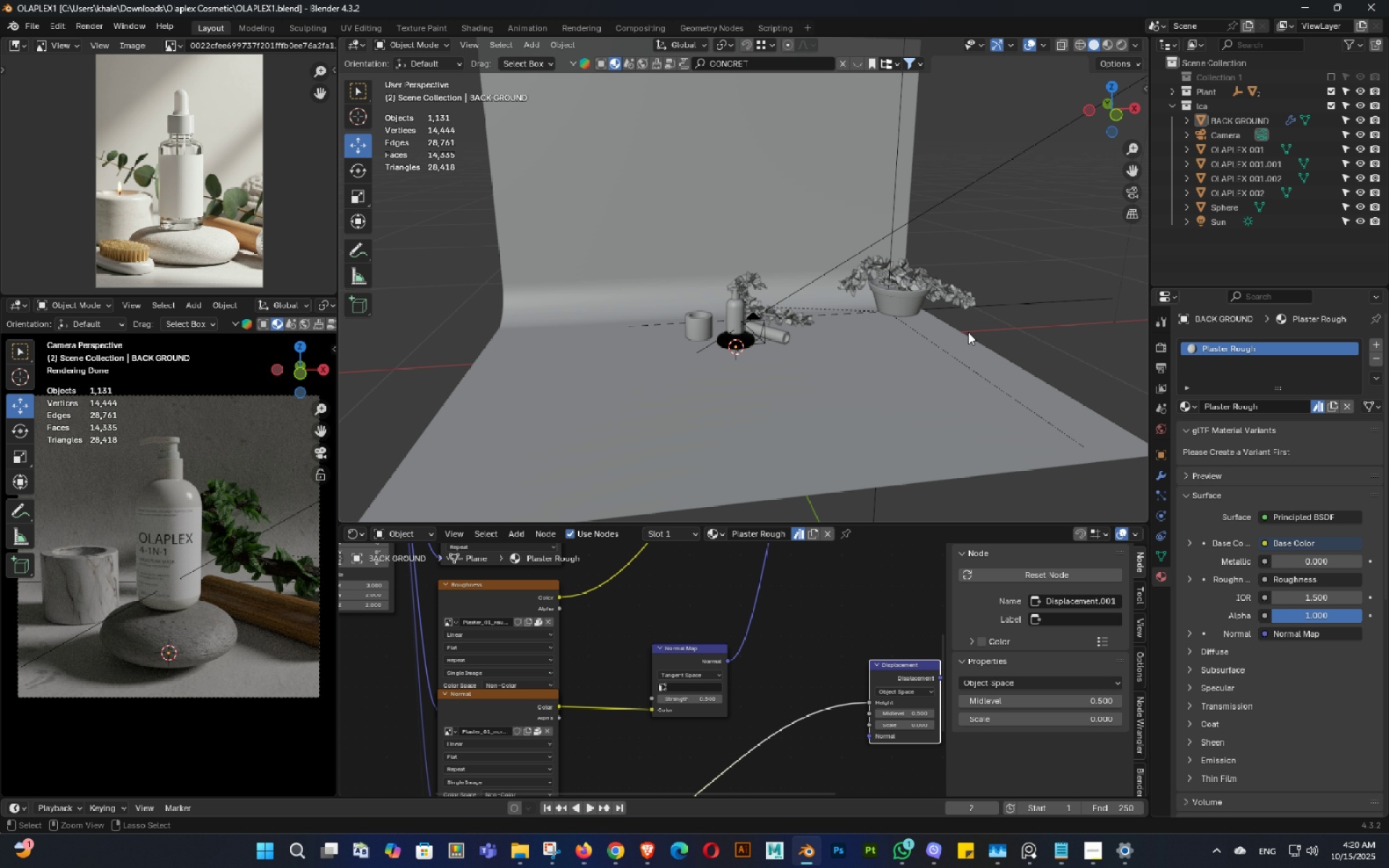 
key(Control+S)
 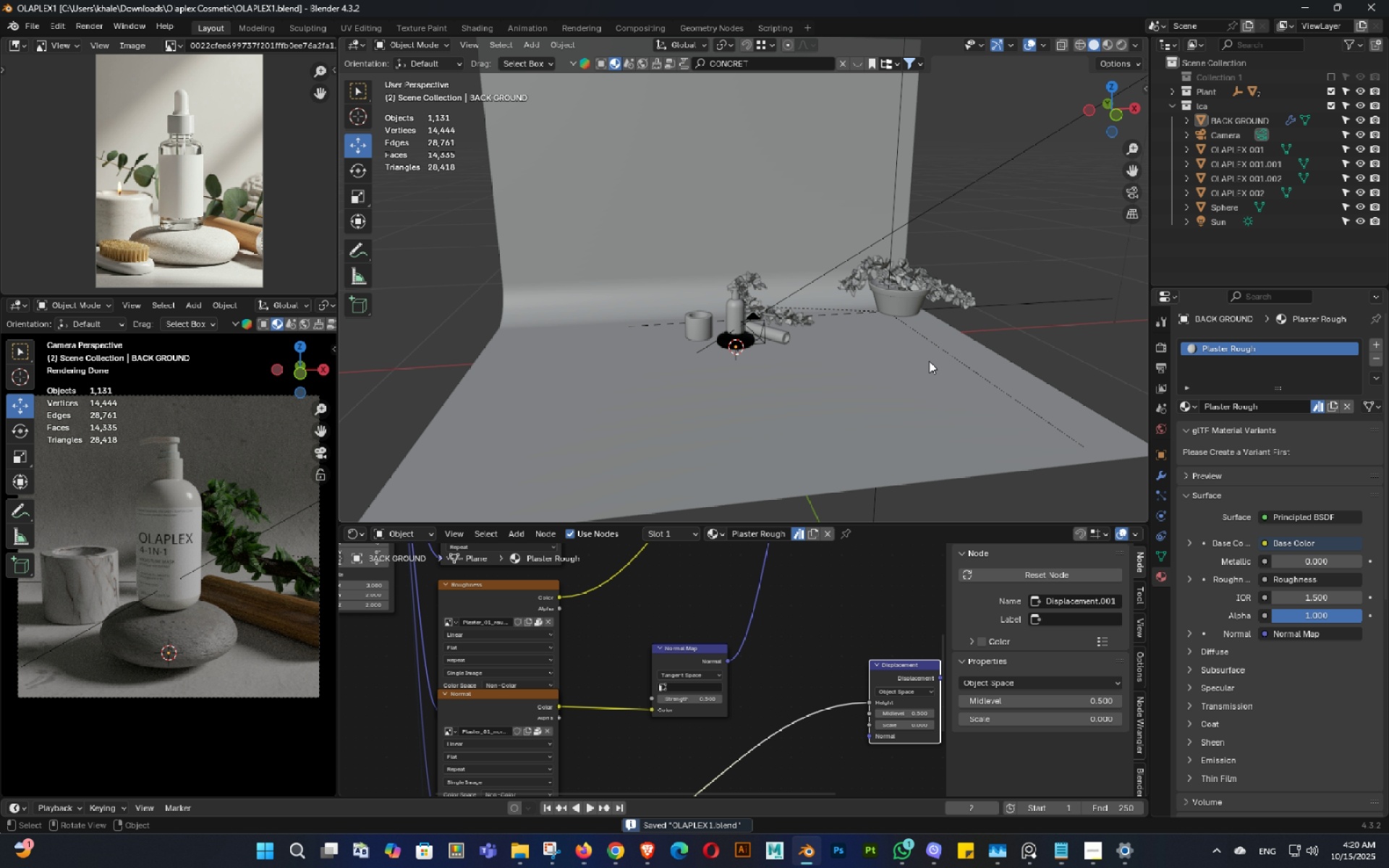 
hold_key(key=ShiftLeft, duration=0.33)
scroll: coordinate [930, 357], scroll_direction: up, amount: 1.0
 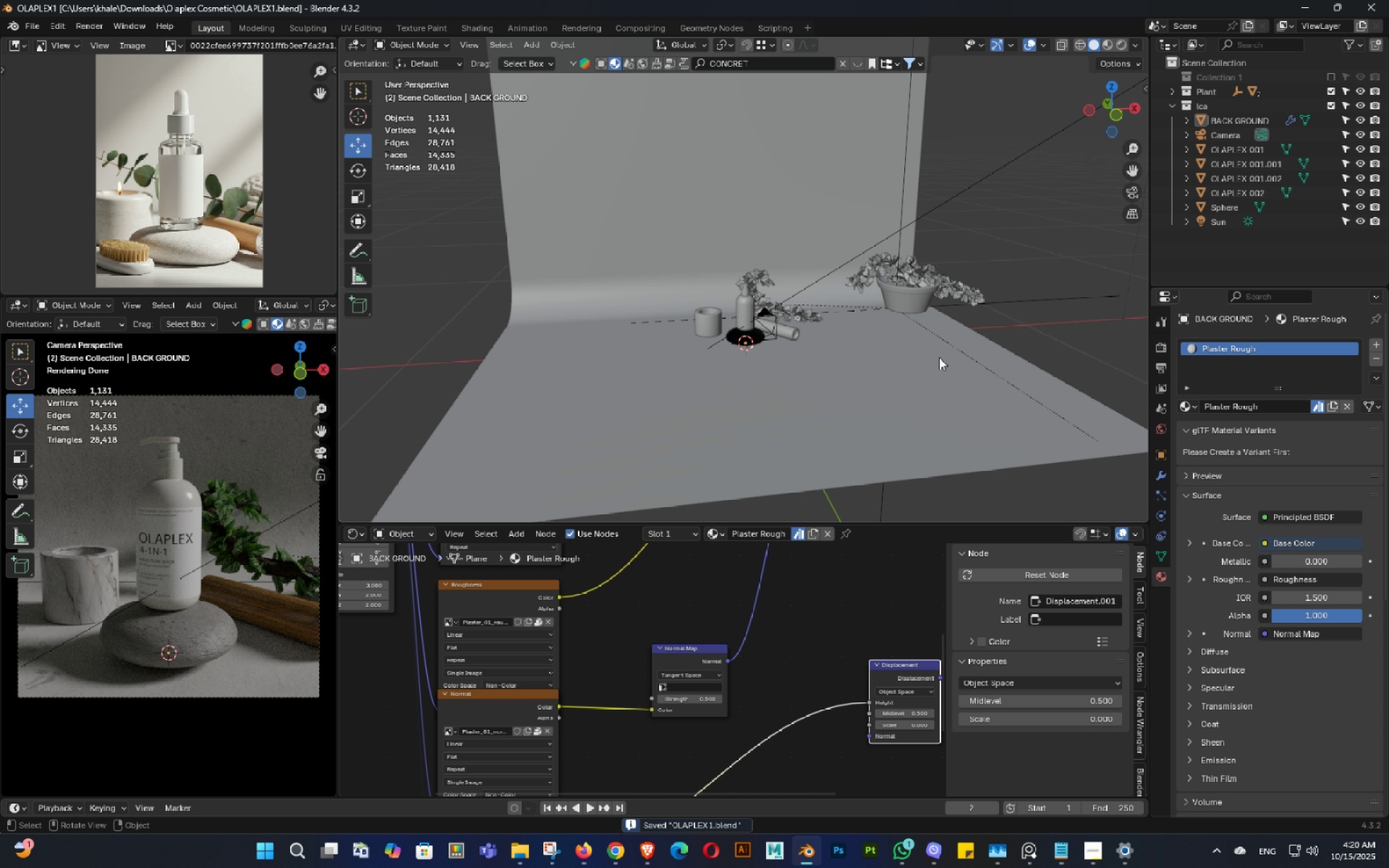 
key(Control+ControlLeft)
 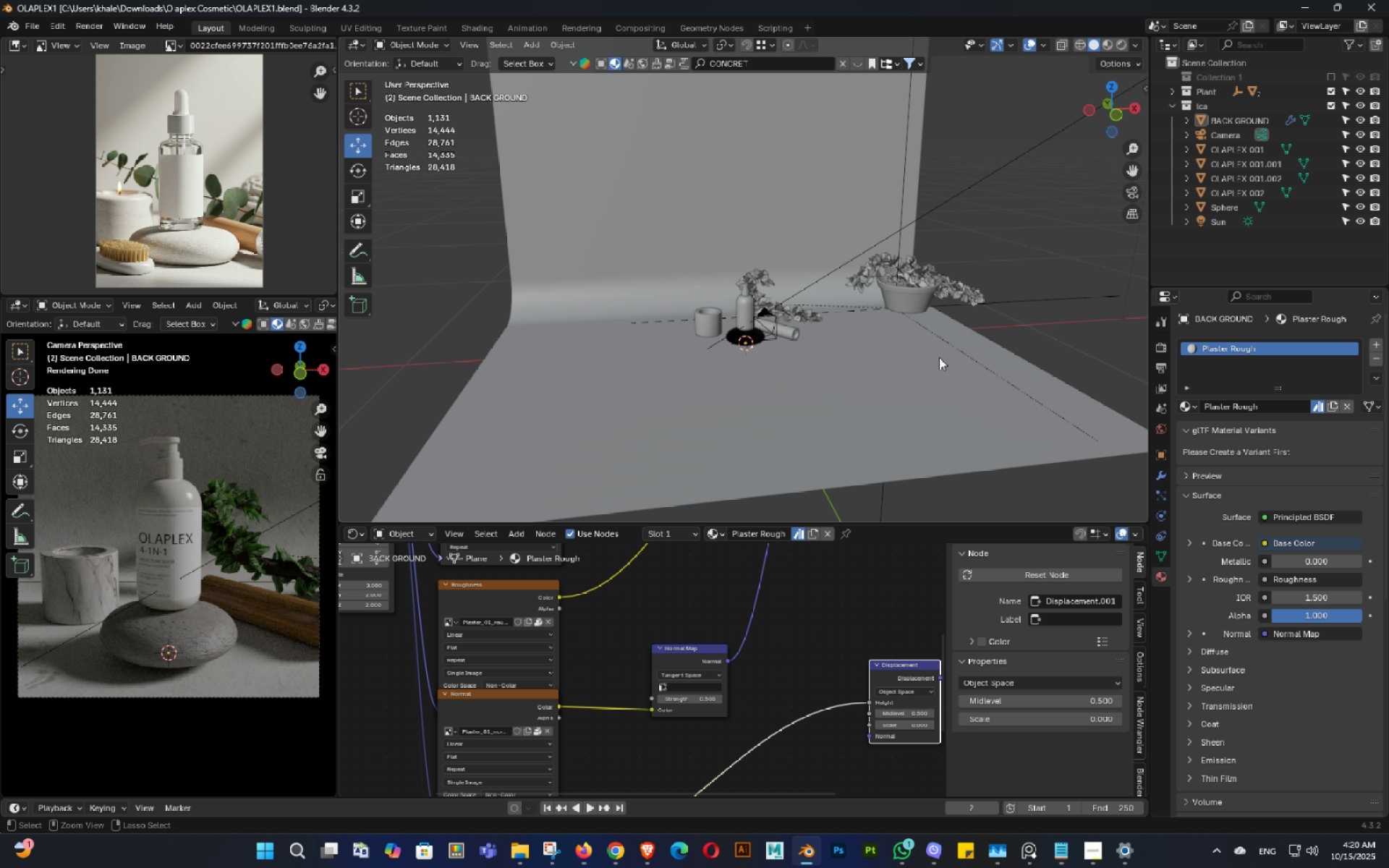 
key(Control+S)
 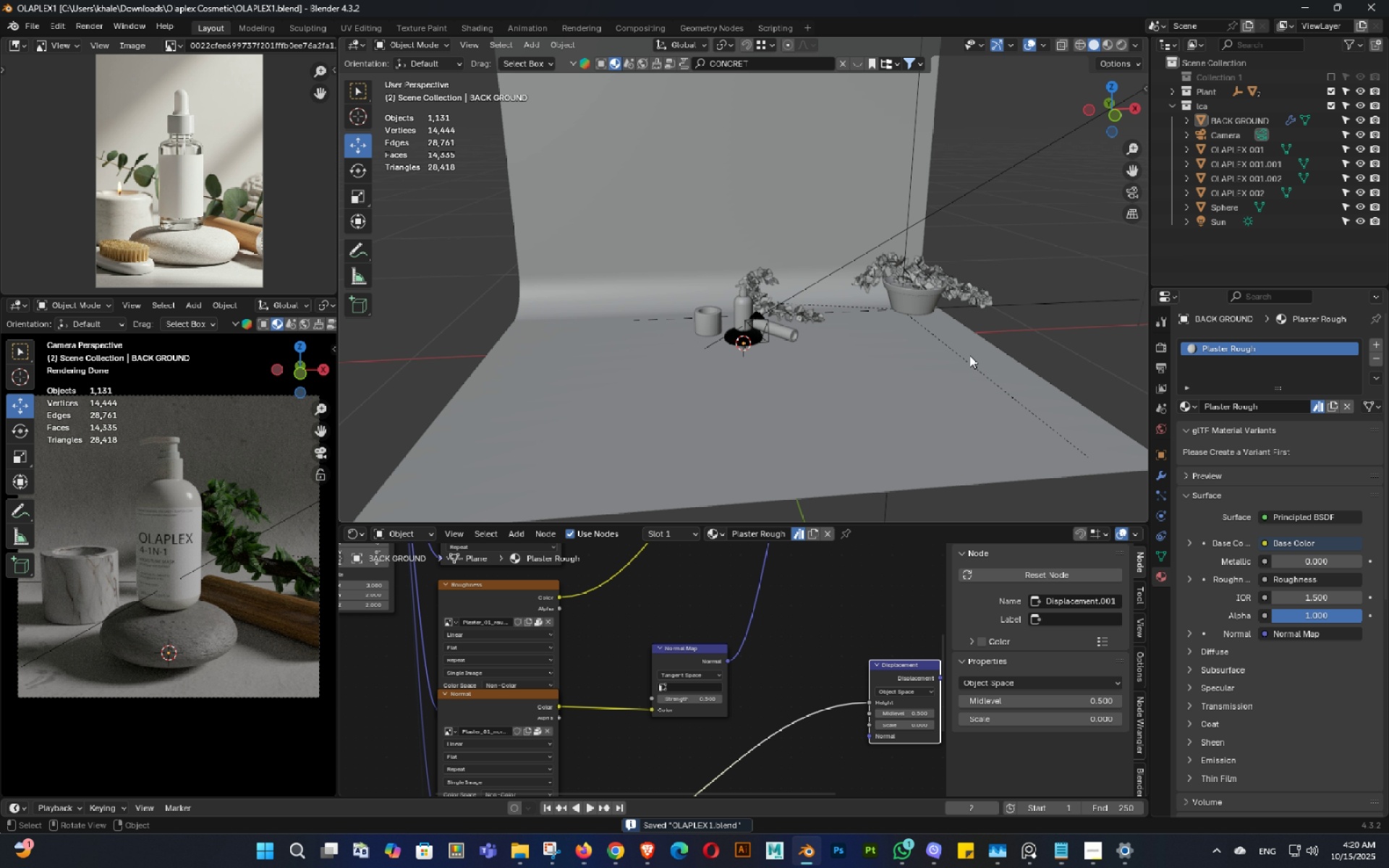 
key(Control+S)
 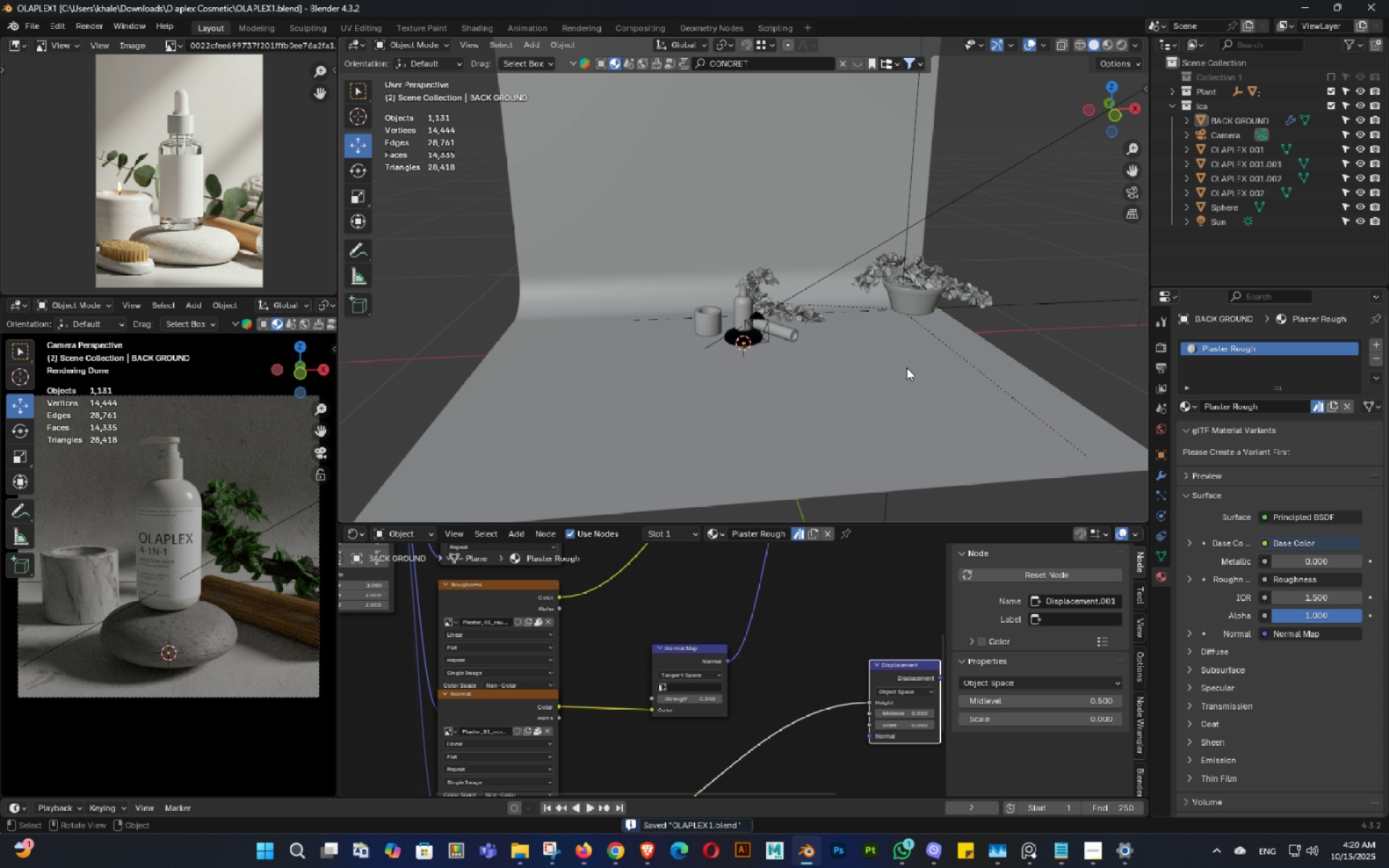 
scroll: coordinate [860, 355], scroll_direction: up, amount: 2.0
 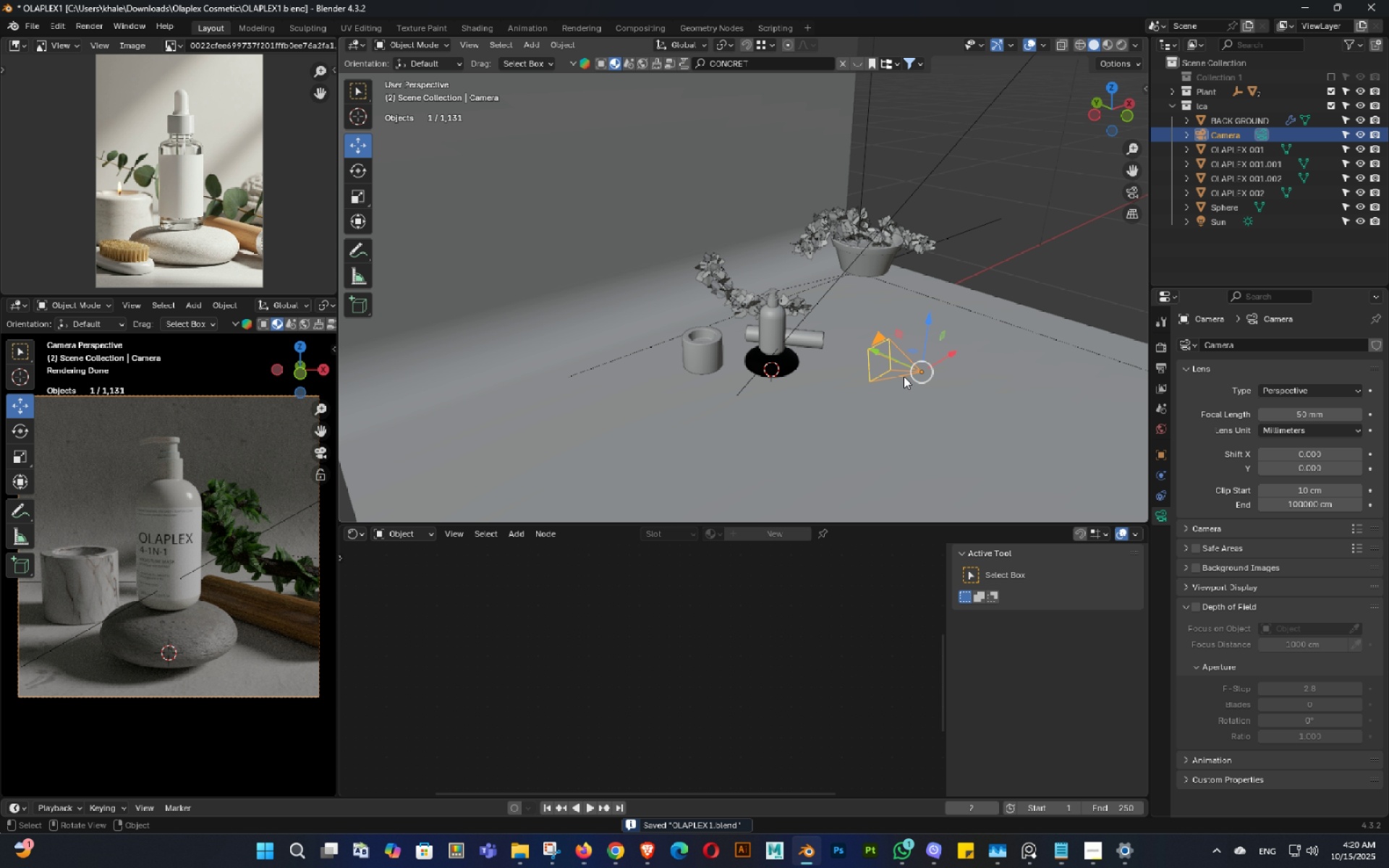 
left_click([893, 369])
 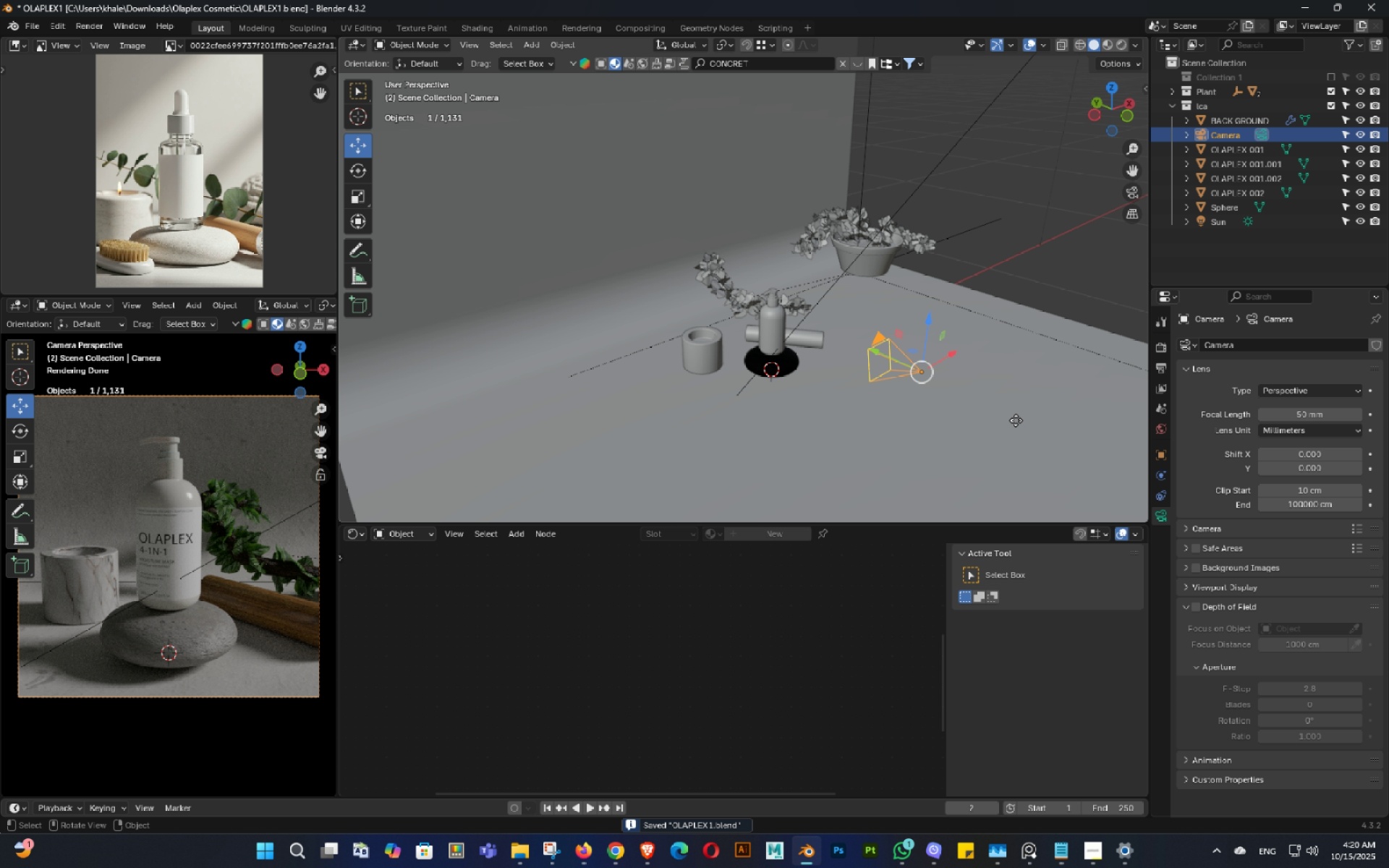 
type(gzz)
 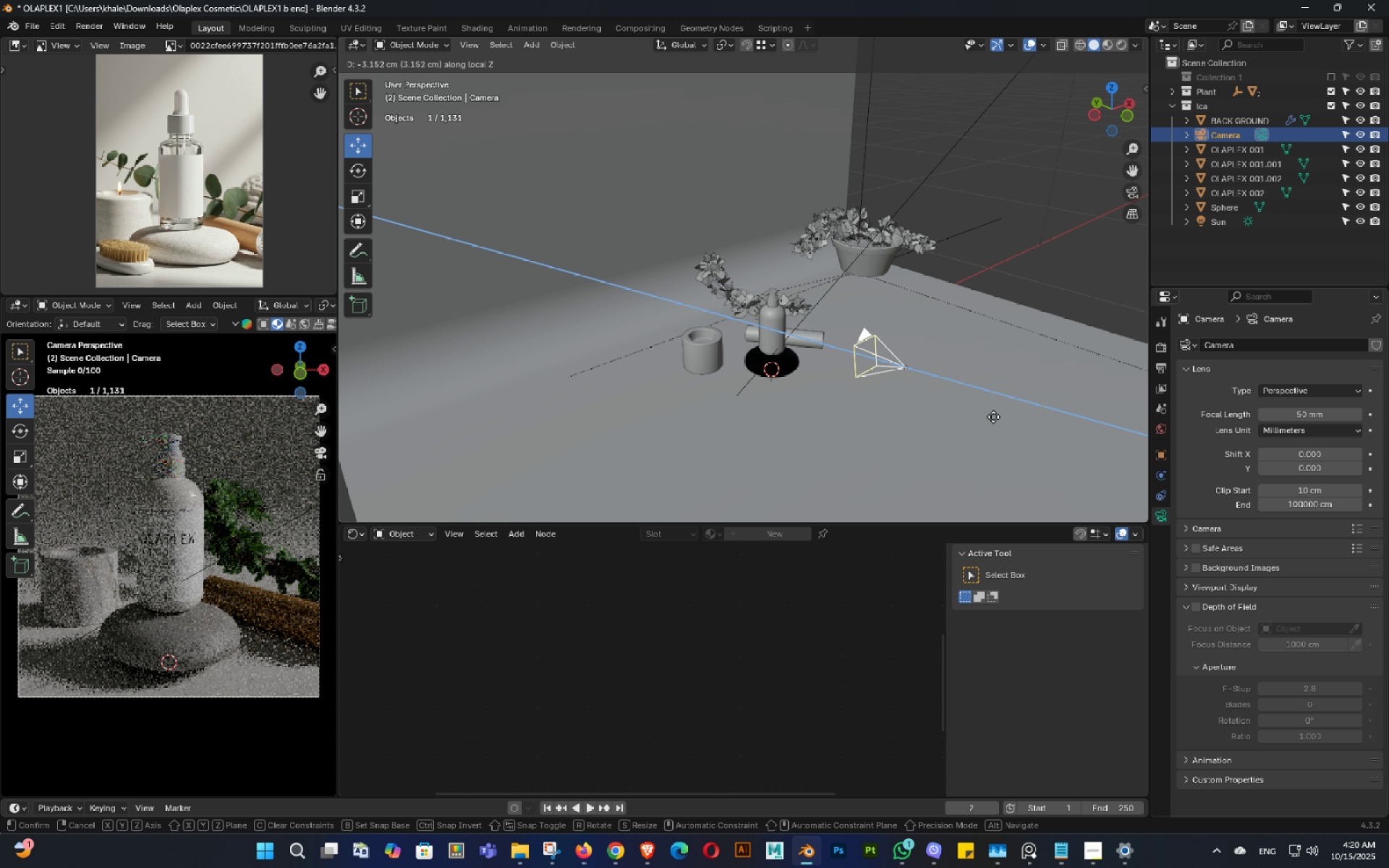 
hold_key(key=ShiftLeft, duration=1.5)
 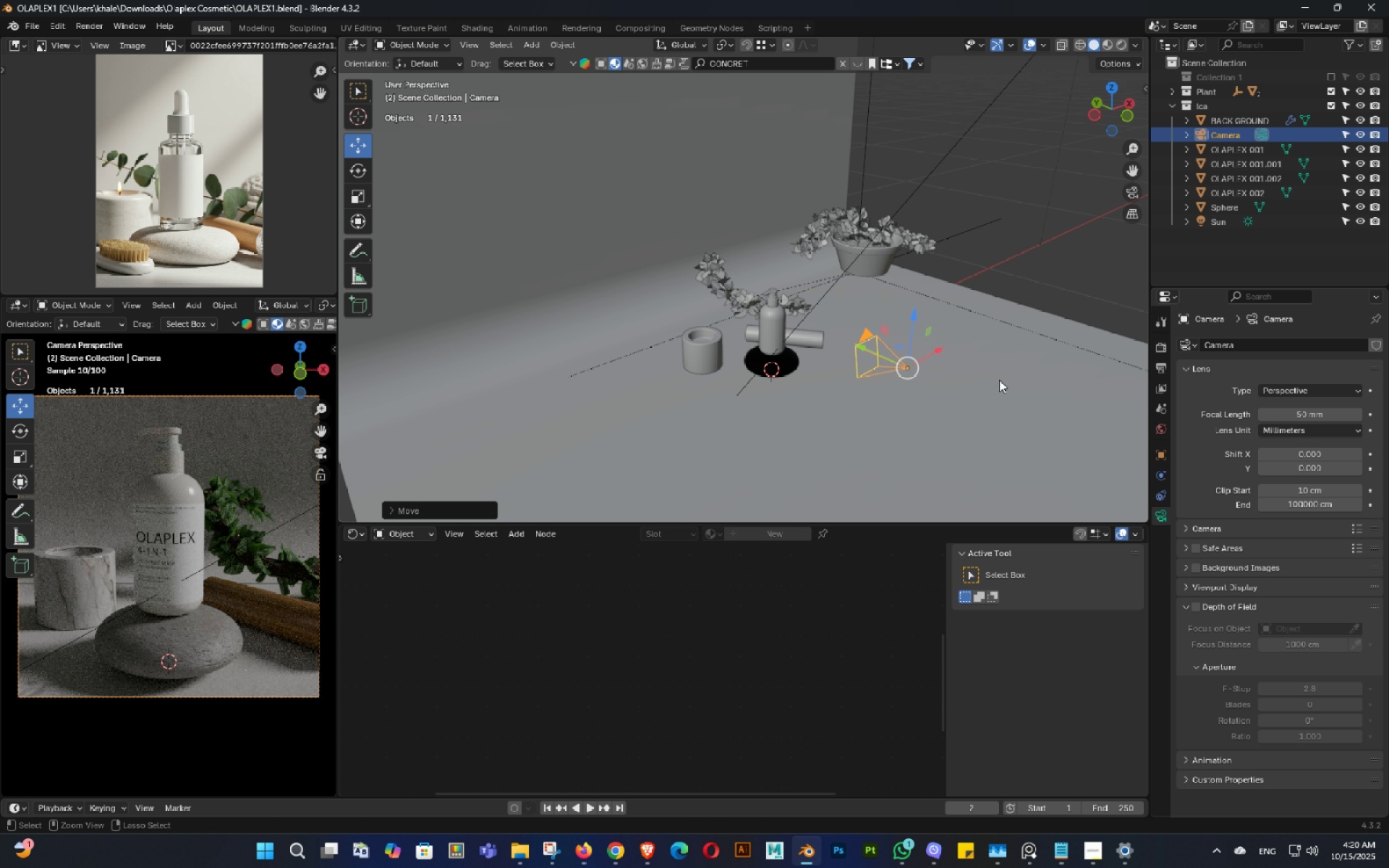 
hold_key(key=ShiftLeft, duration=0.31)
 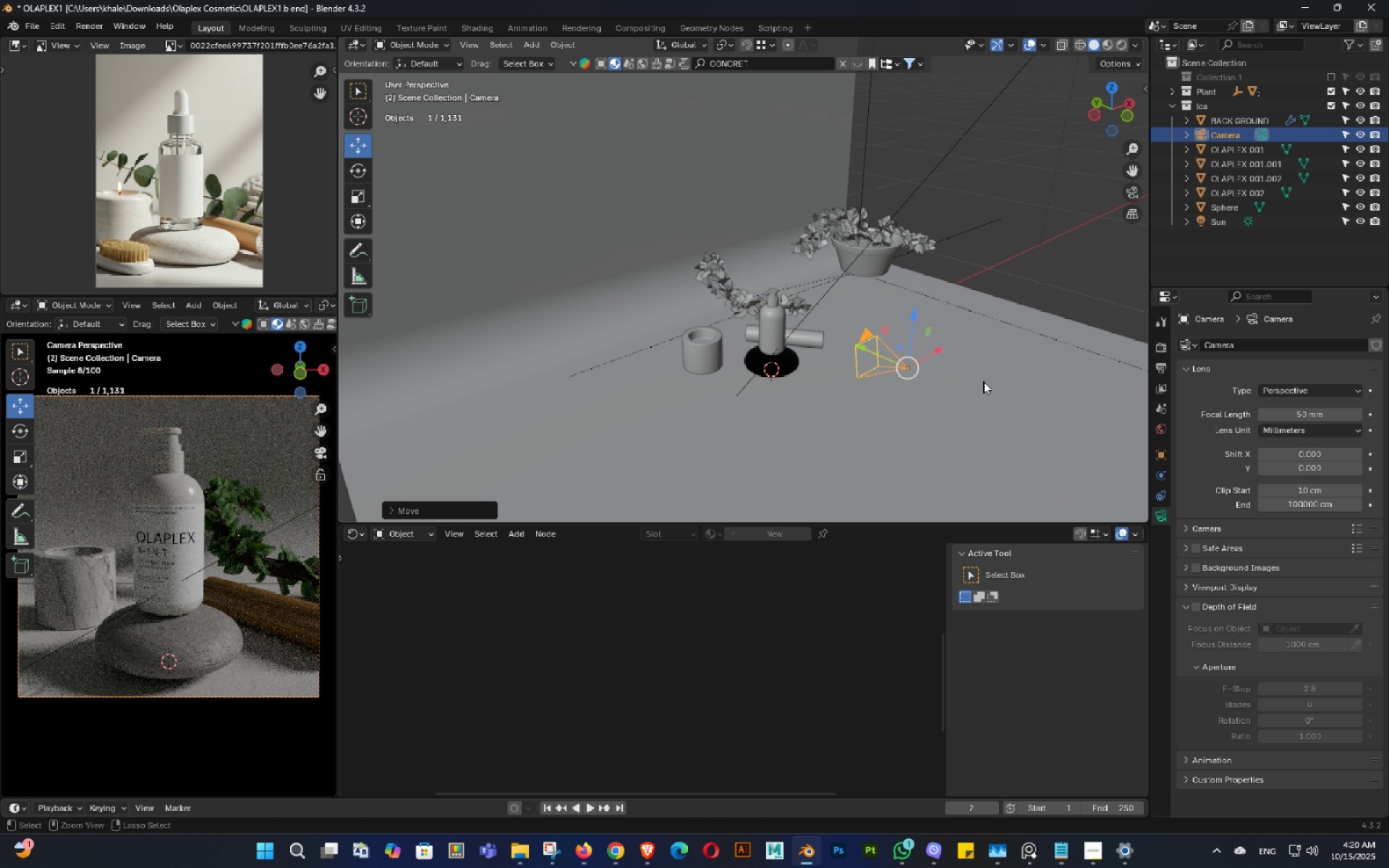 
key(Control+ControlLeft)
 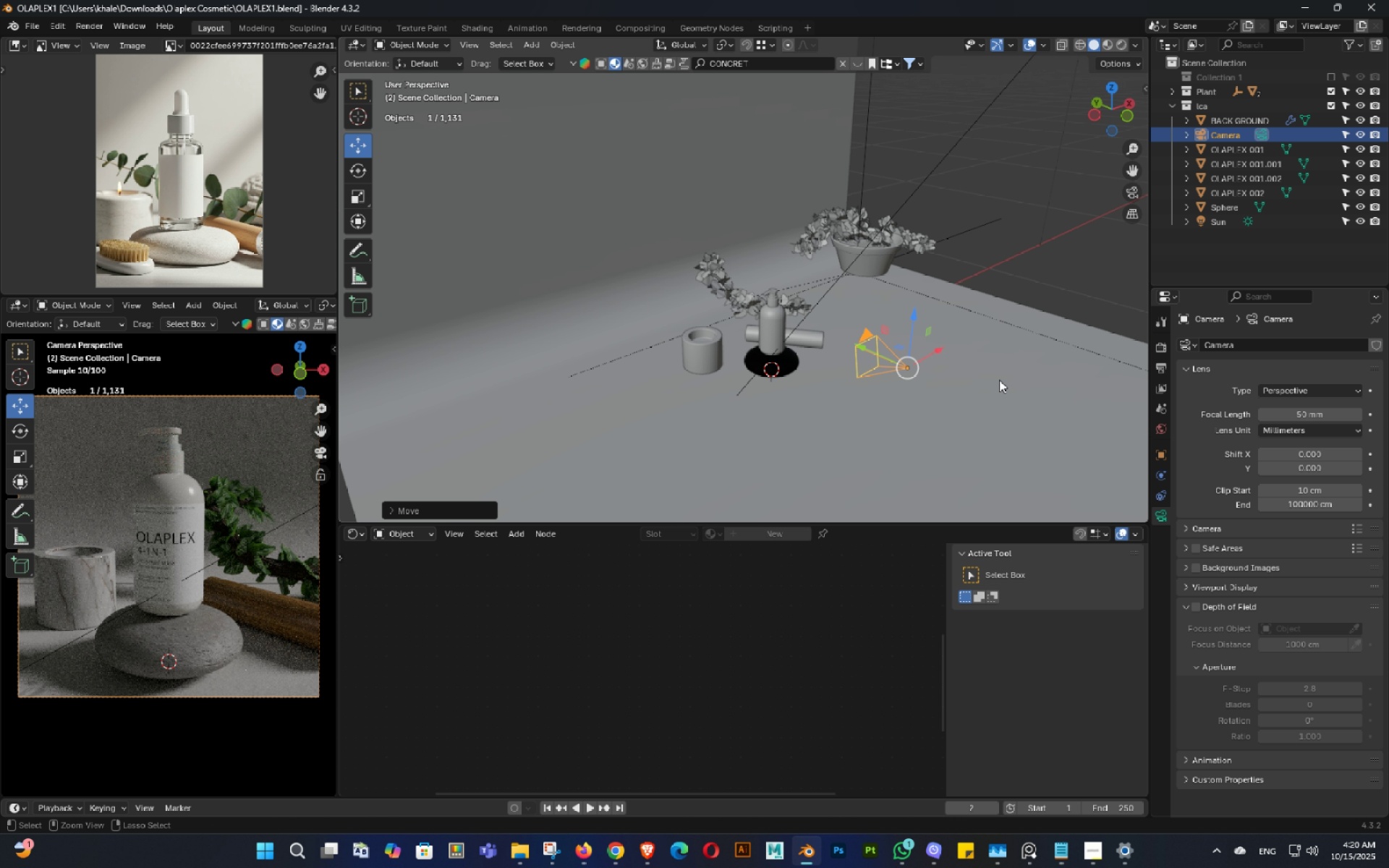 
key(Control+S)
 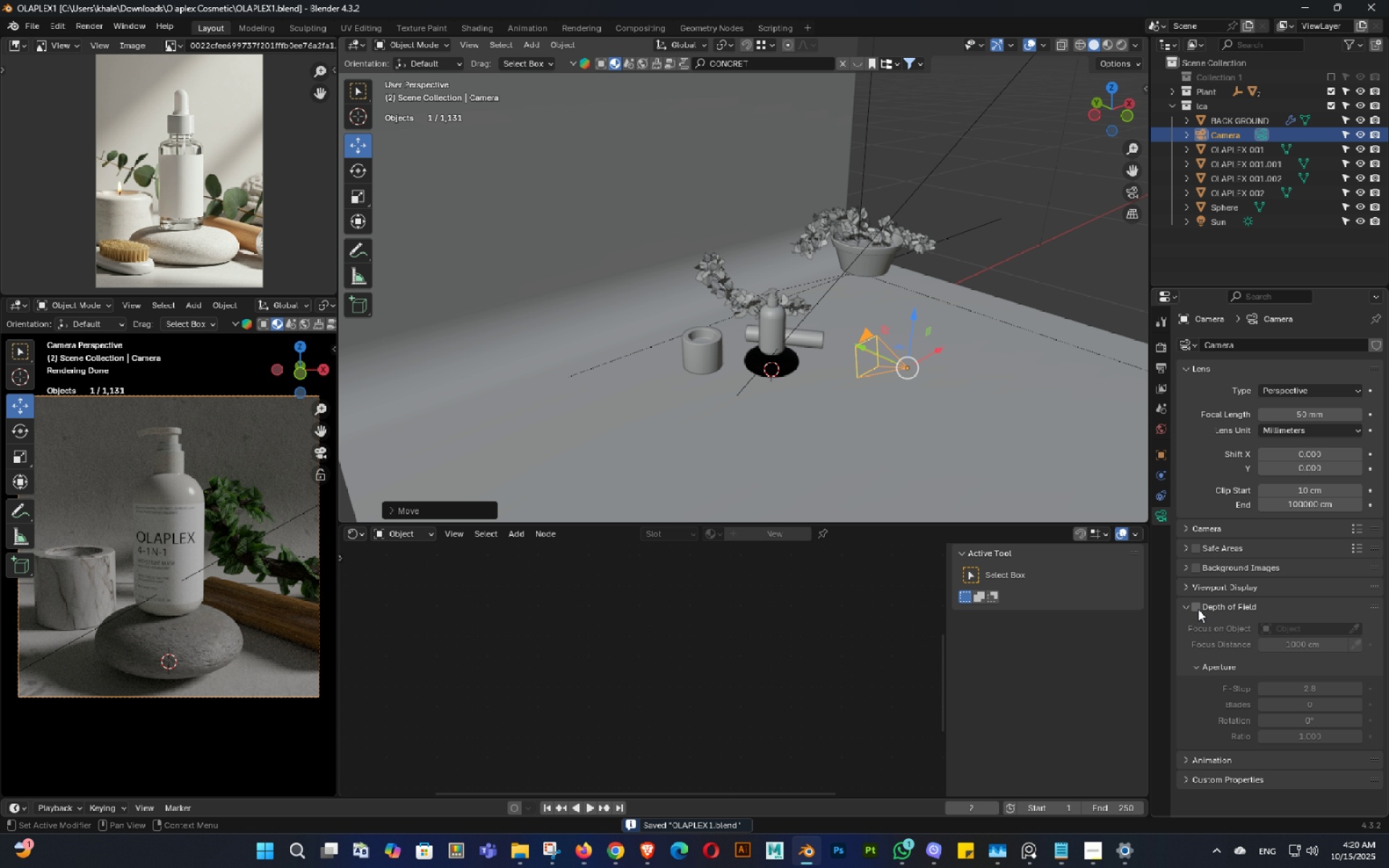 
left_click([1199, 610])
 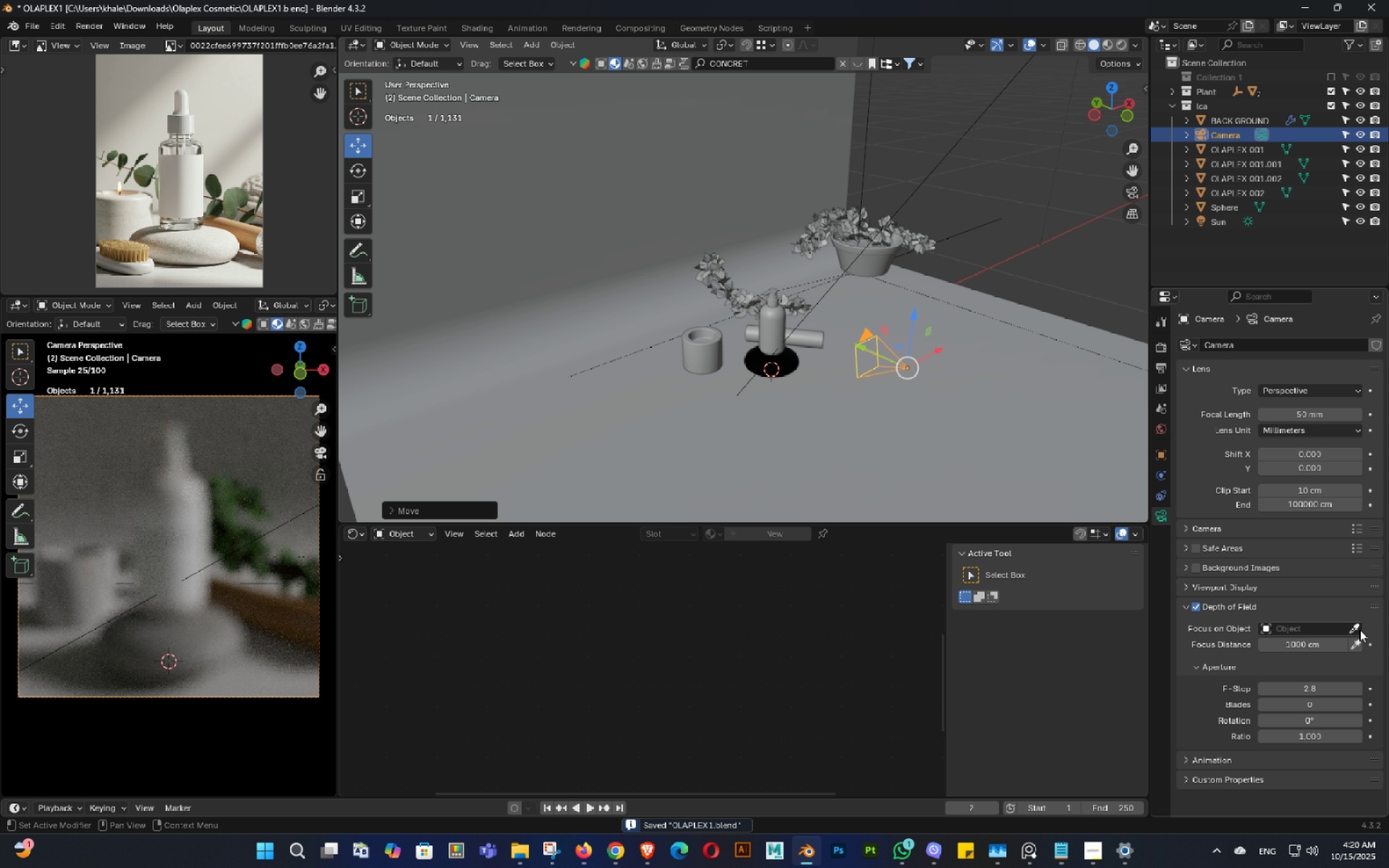 
left_click([1359, 629])
 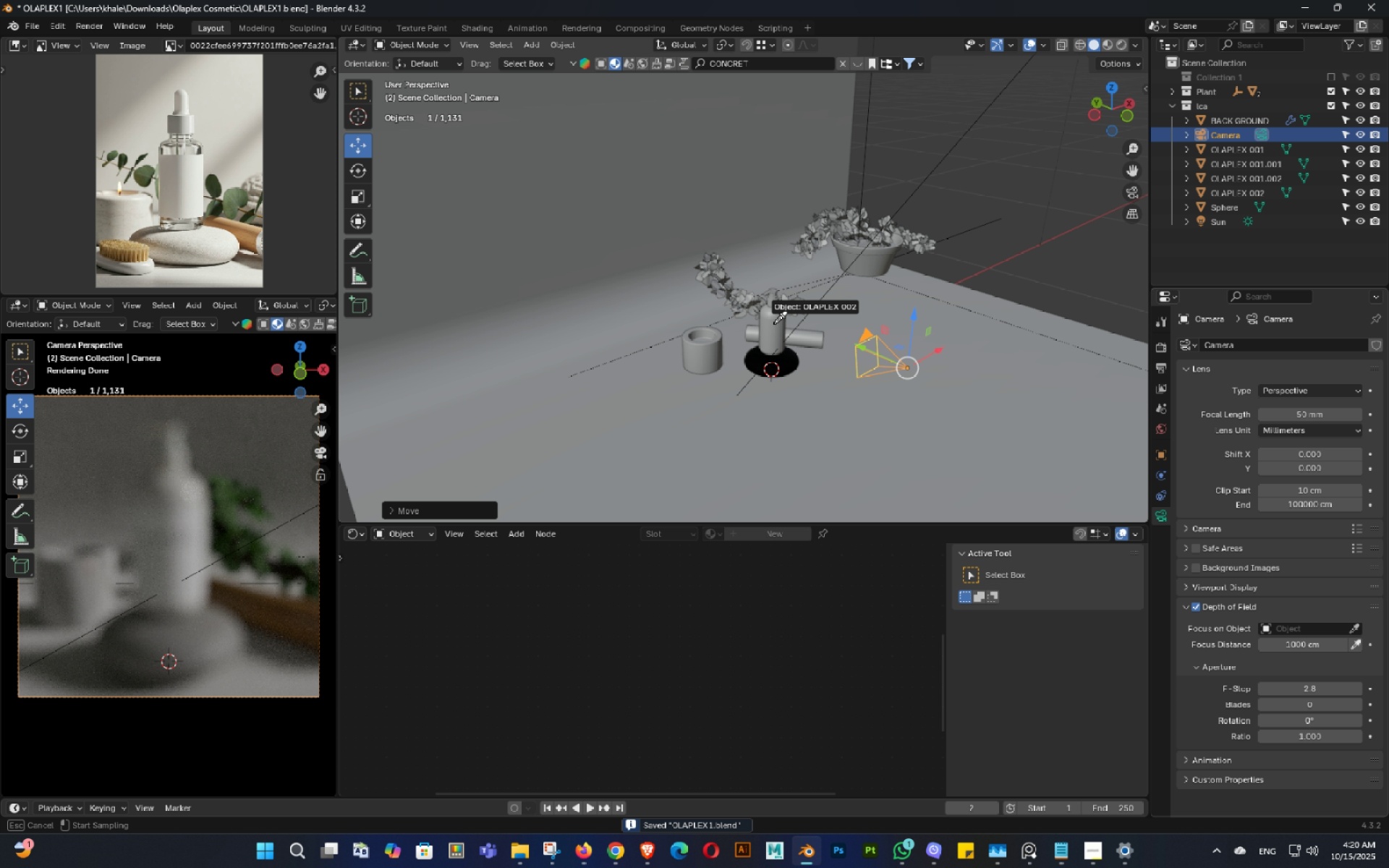 
left_click([774, 323])
 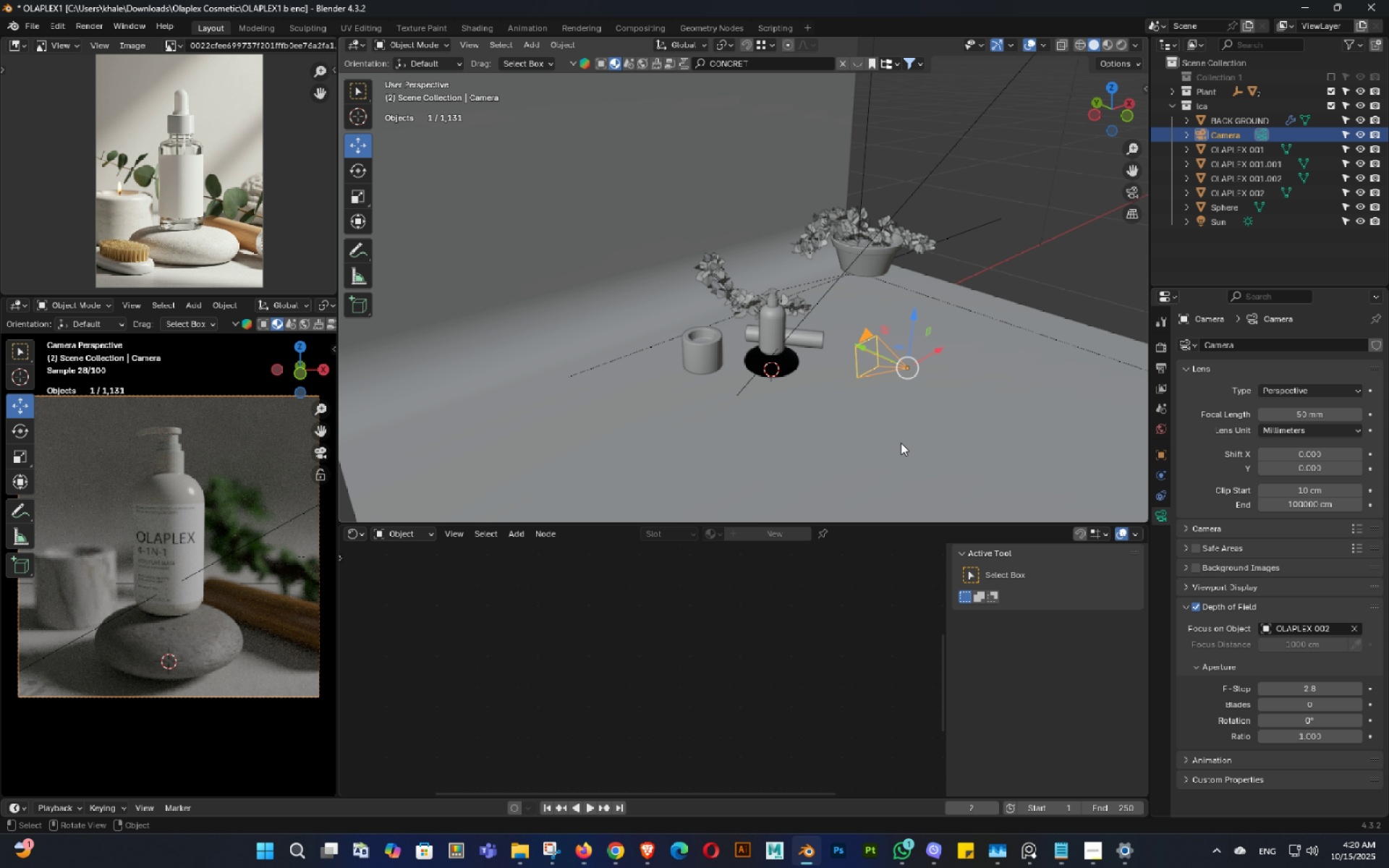 
key(Control+ControlLeft)
 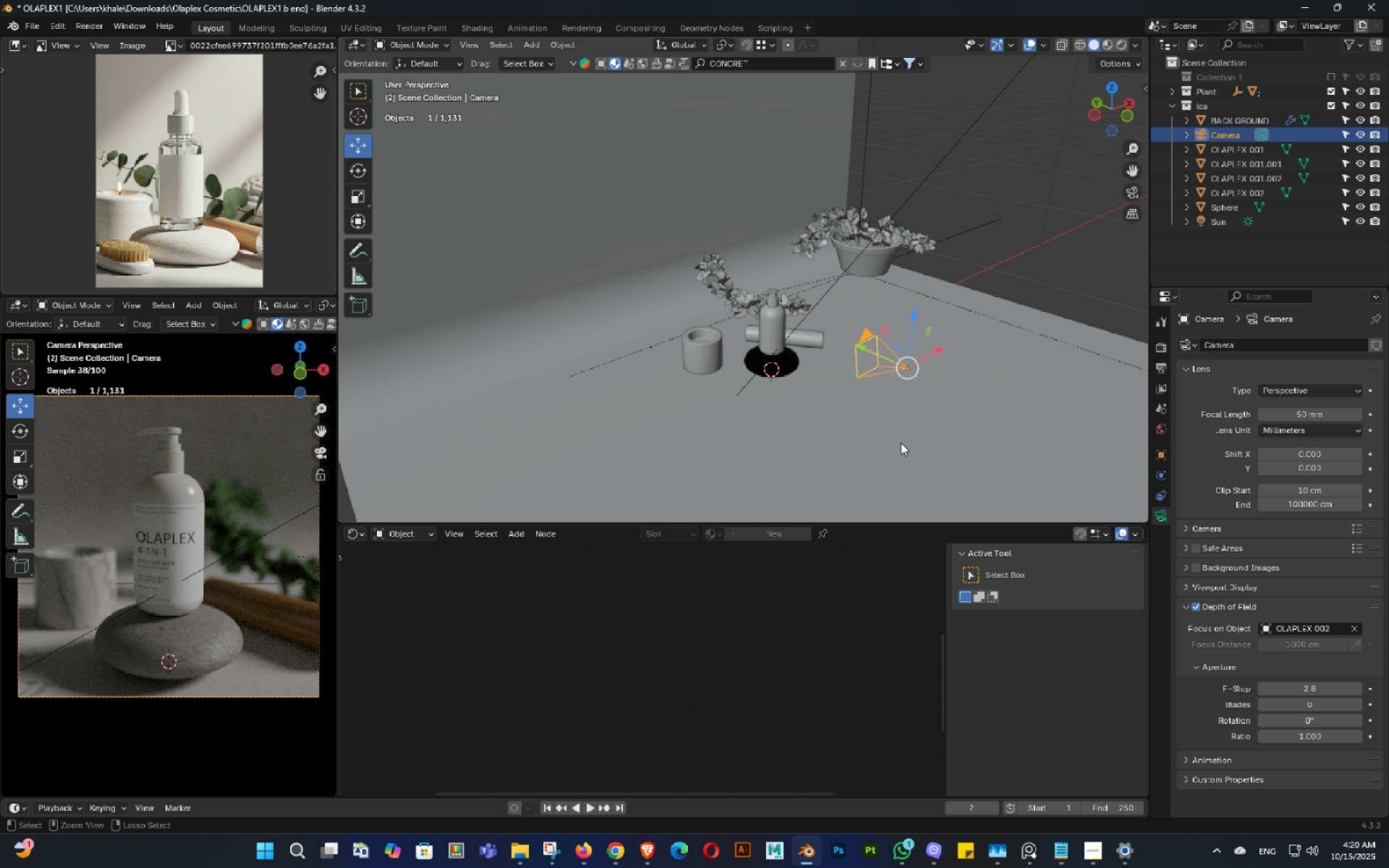 
key(Control+S)
 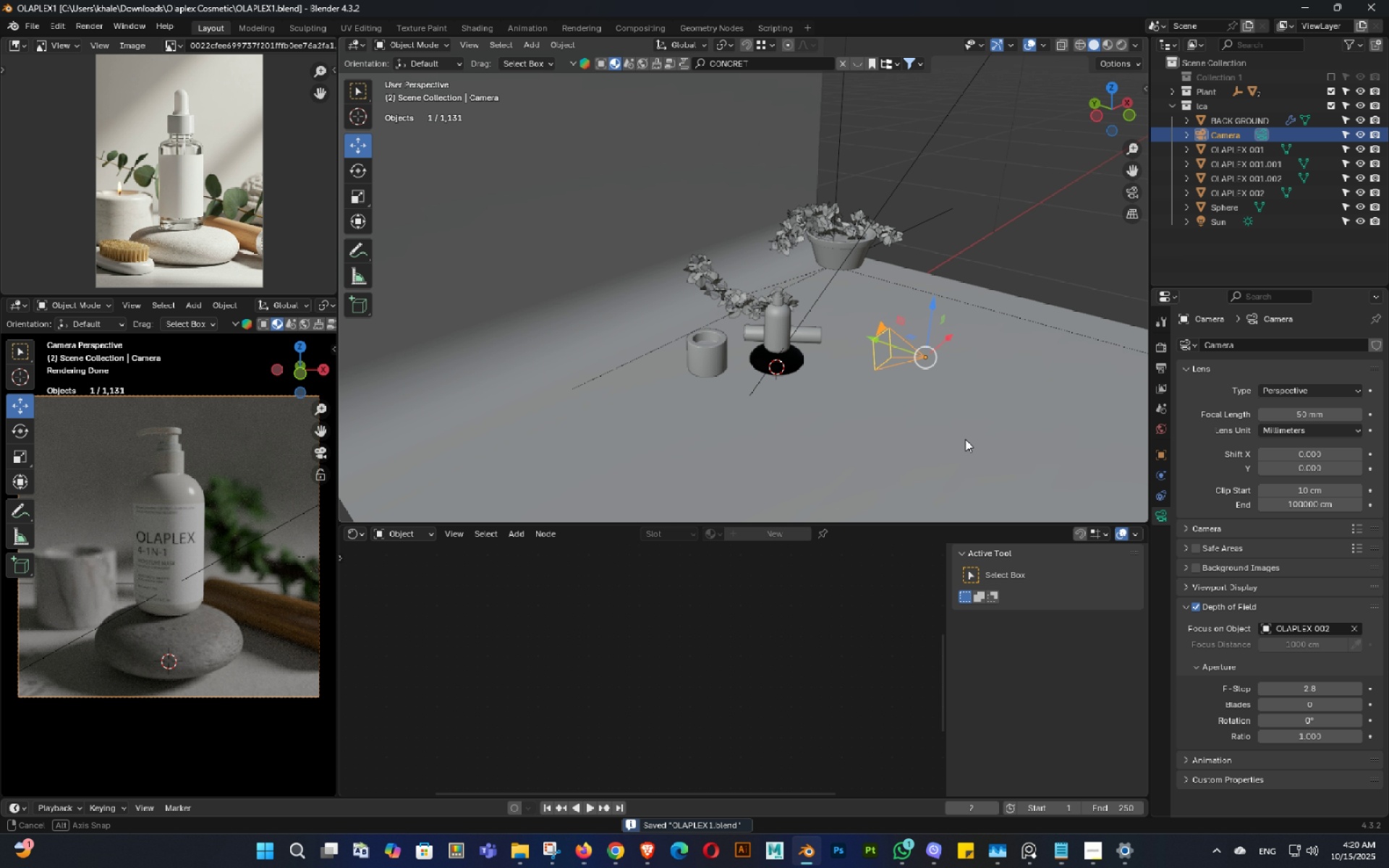 
key(Control+ControlLeft)
 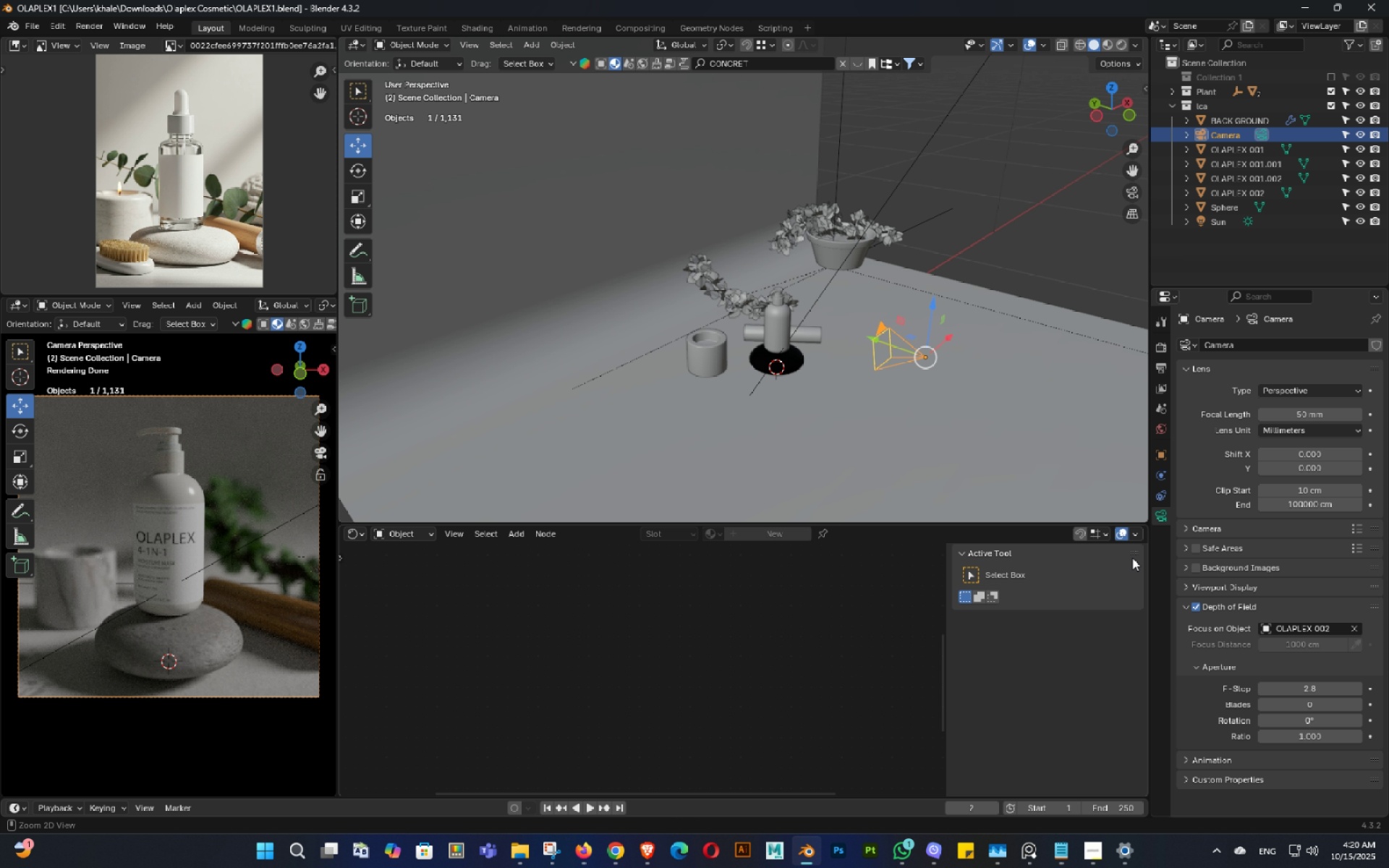 
key(Control+S)
 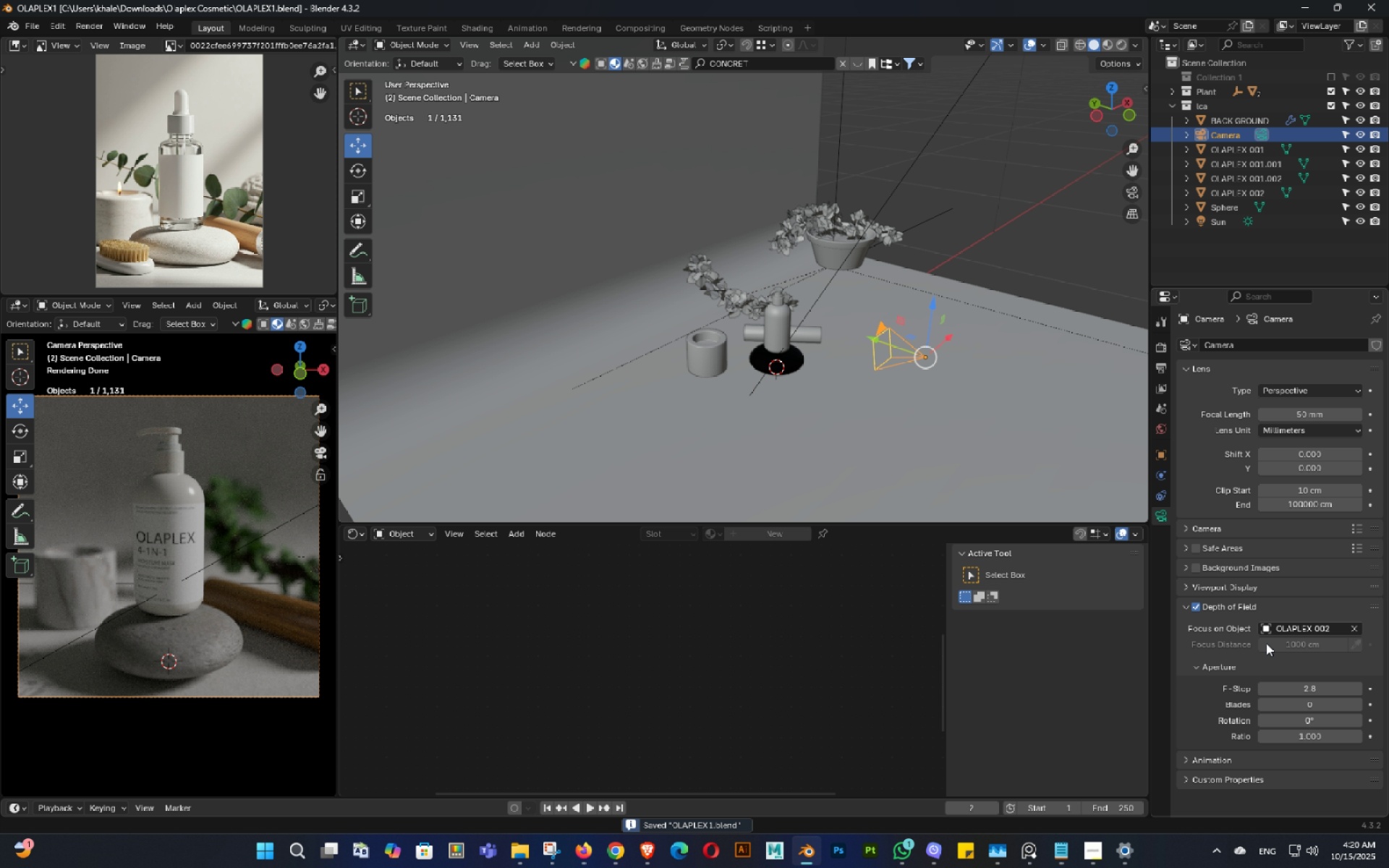 
hold_key(key=ShiftLeft, duration=1.53)
 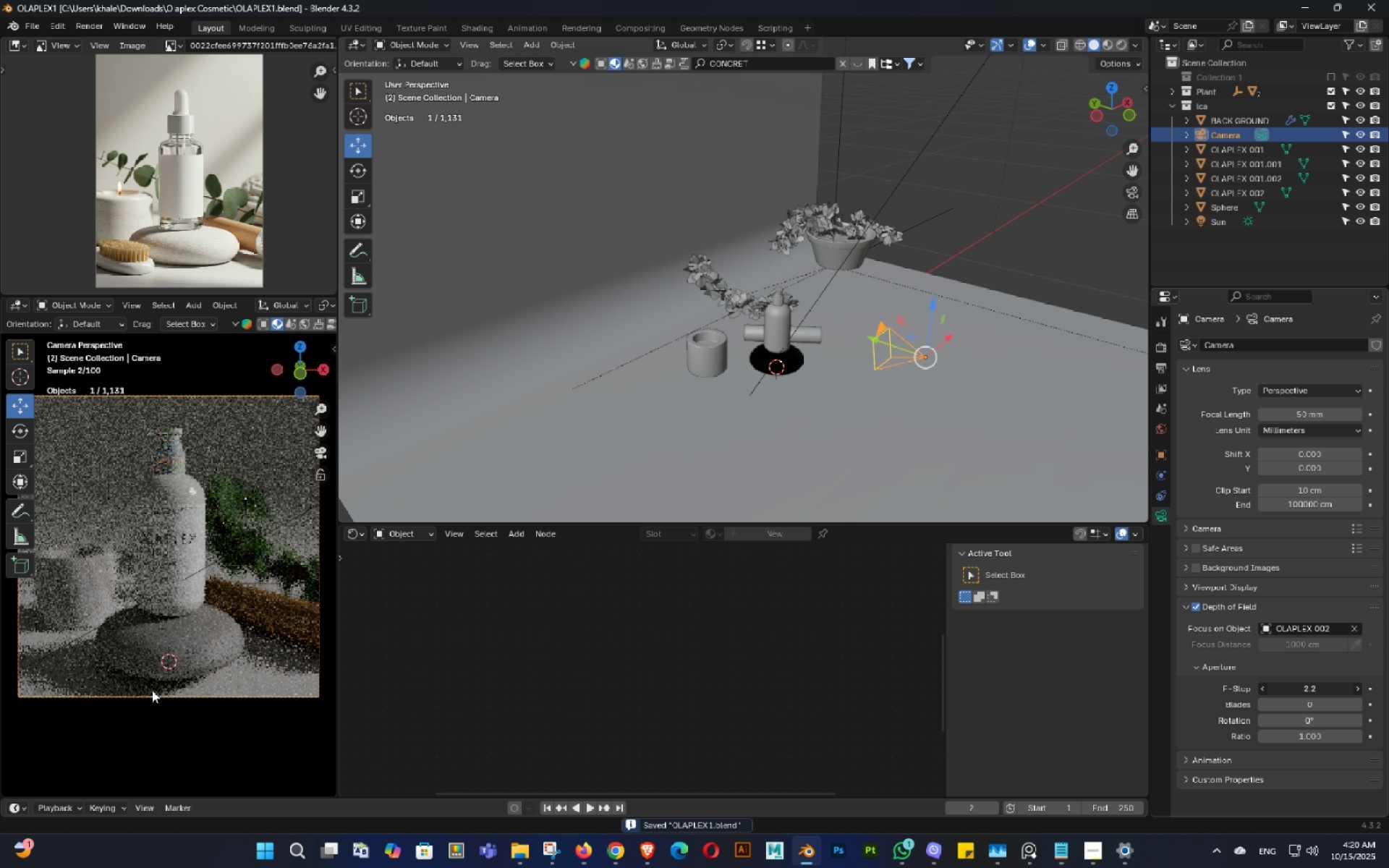 
hold_key(key=ShiftLeft, duration=1.52)
 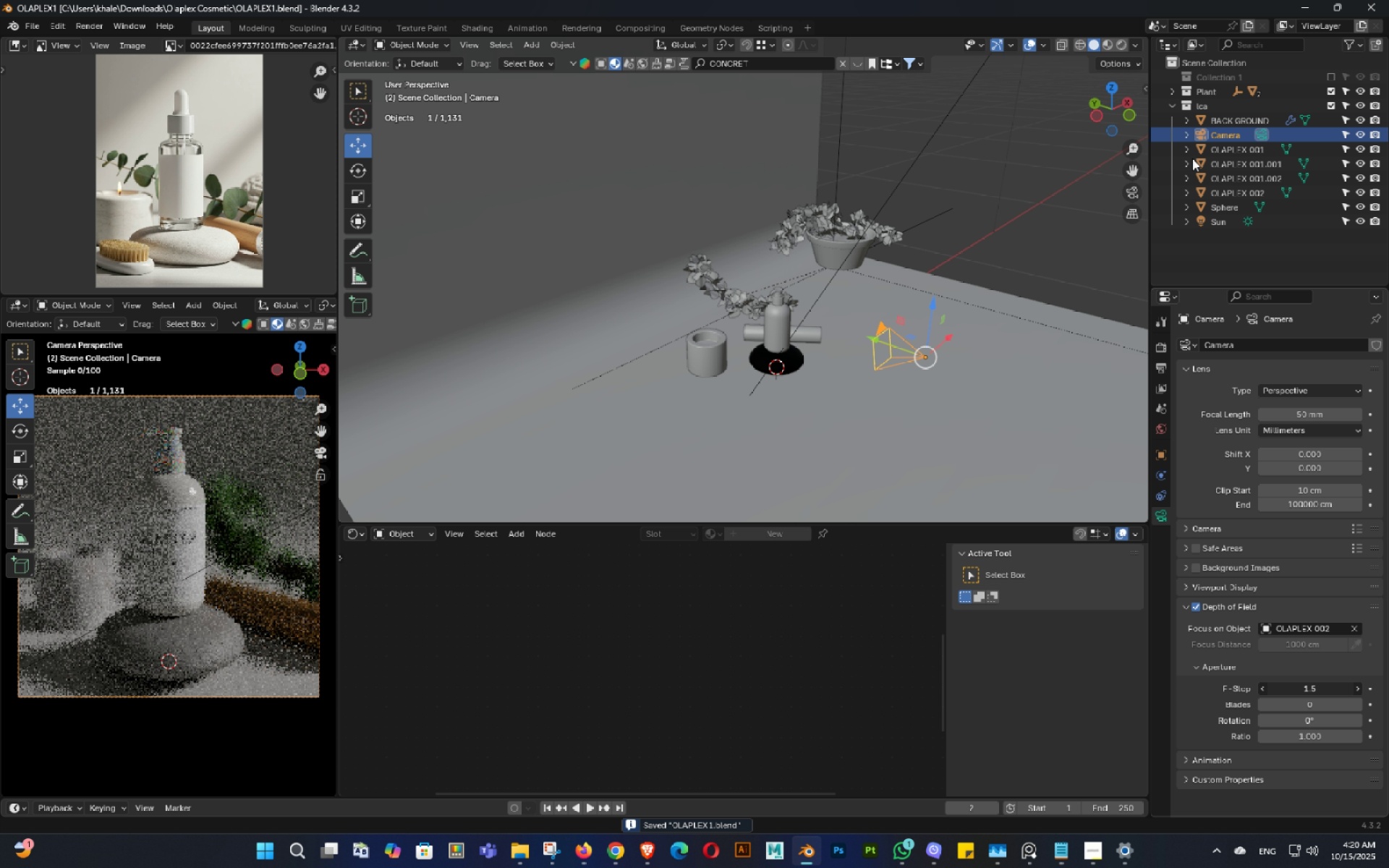 
hold_key(key=ShiftLeft, duration=1.53)
 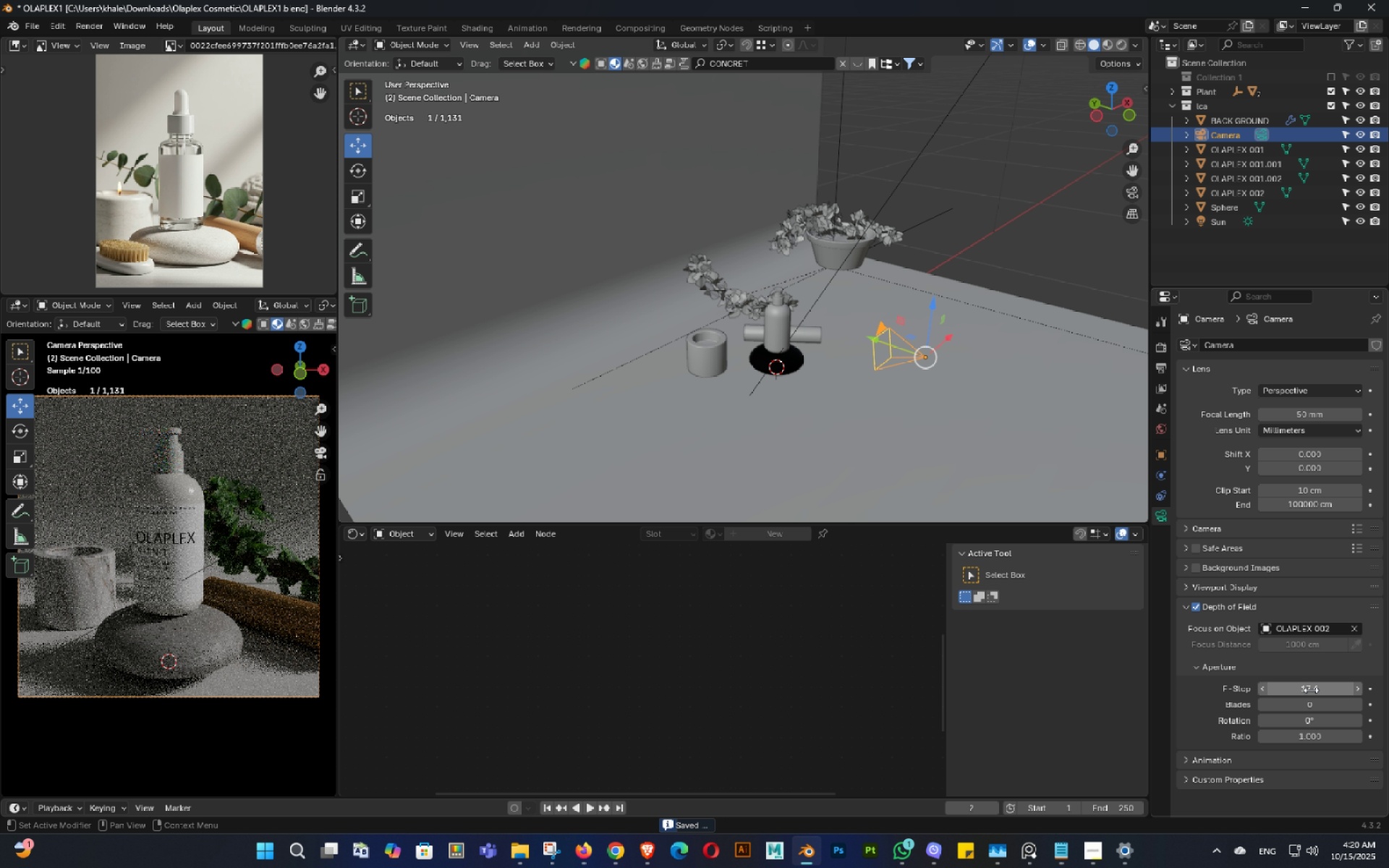 
key(Shift+ShiftLeft)
 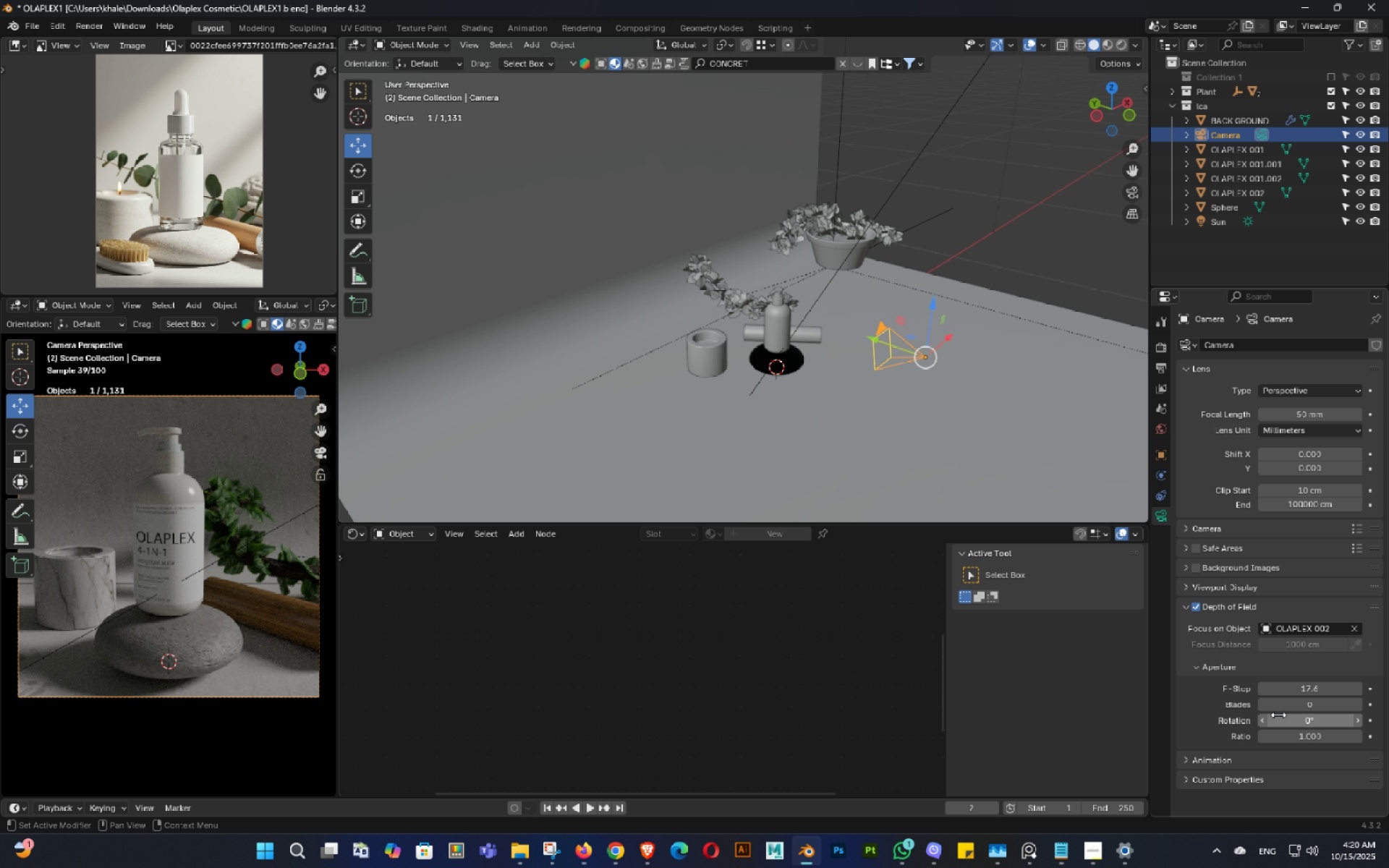 
key(Shift+ShiftLeft)
 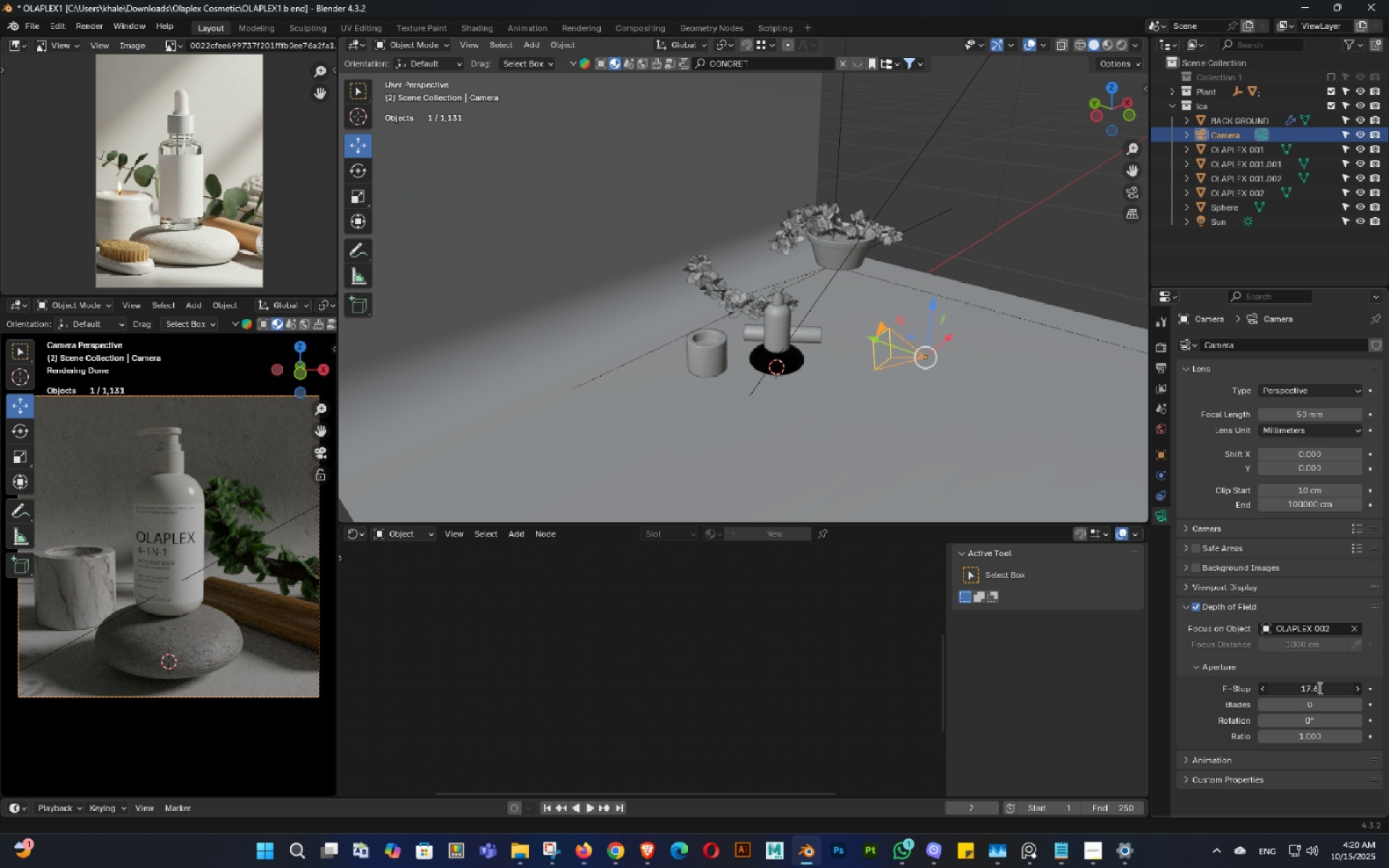 
left_click([1318, 688])
 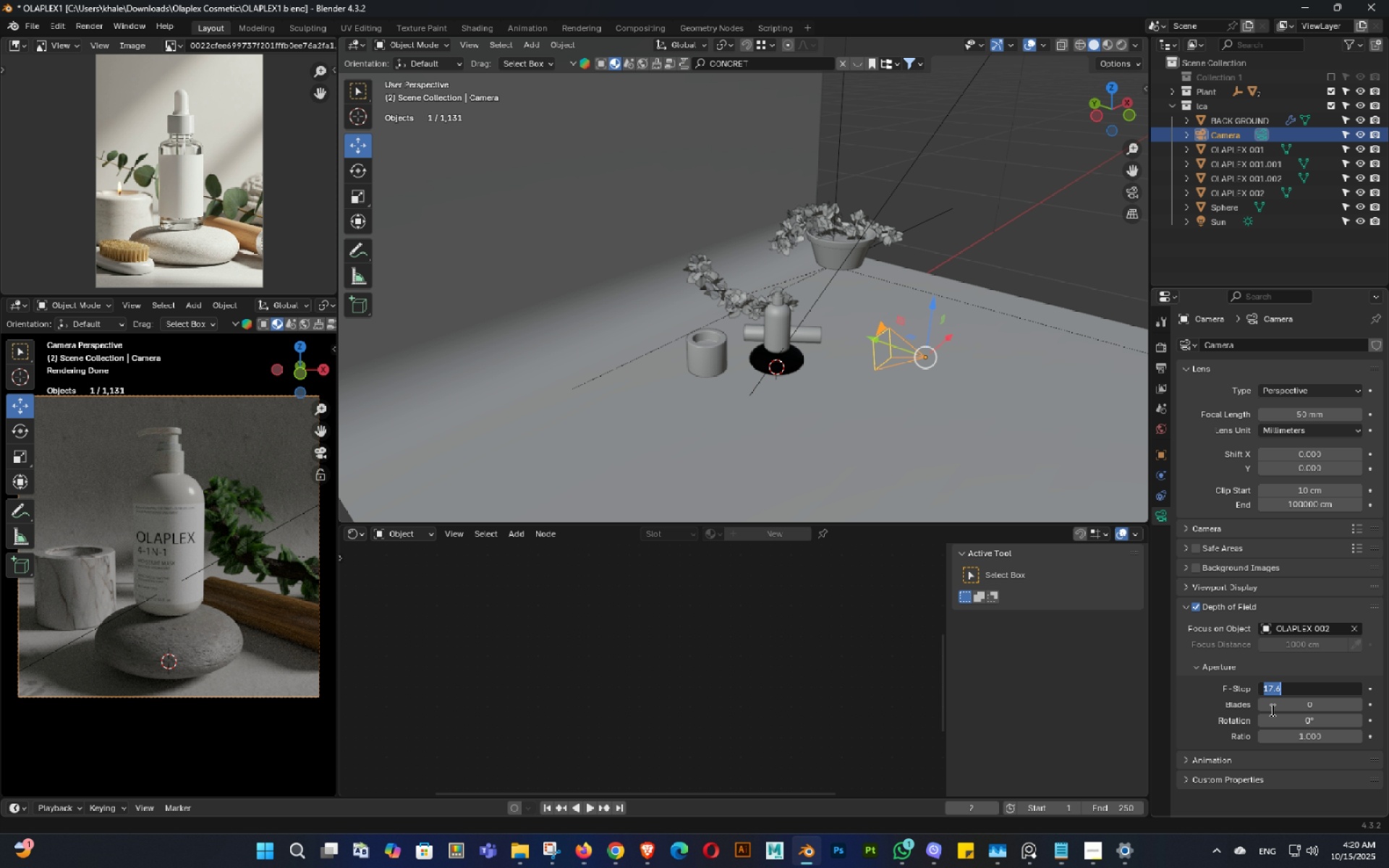 
key(Control+Z)
 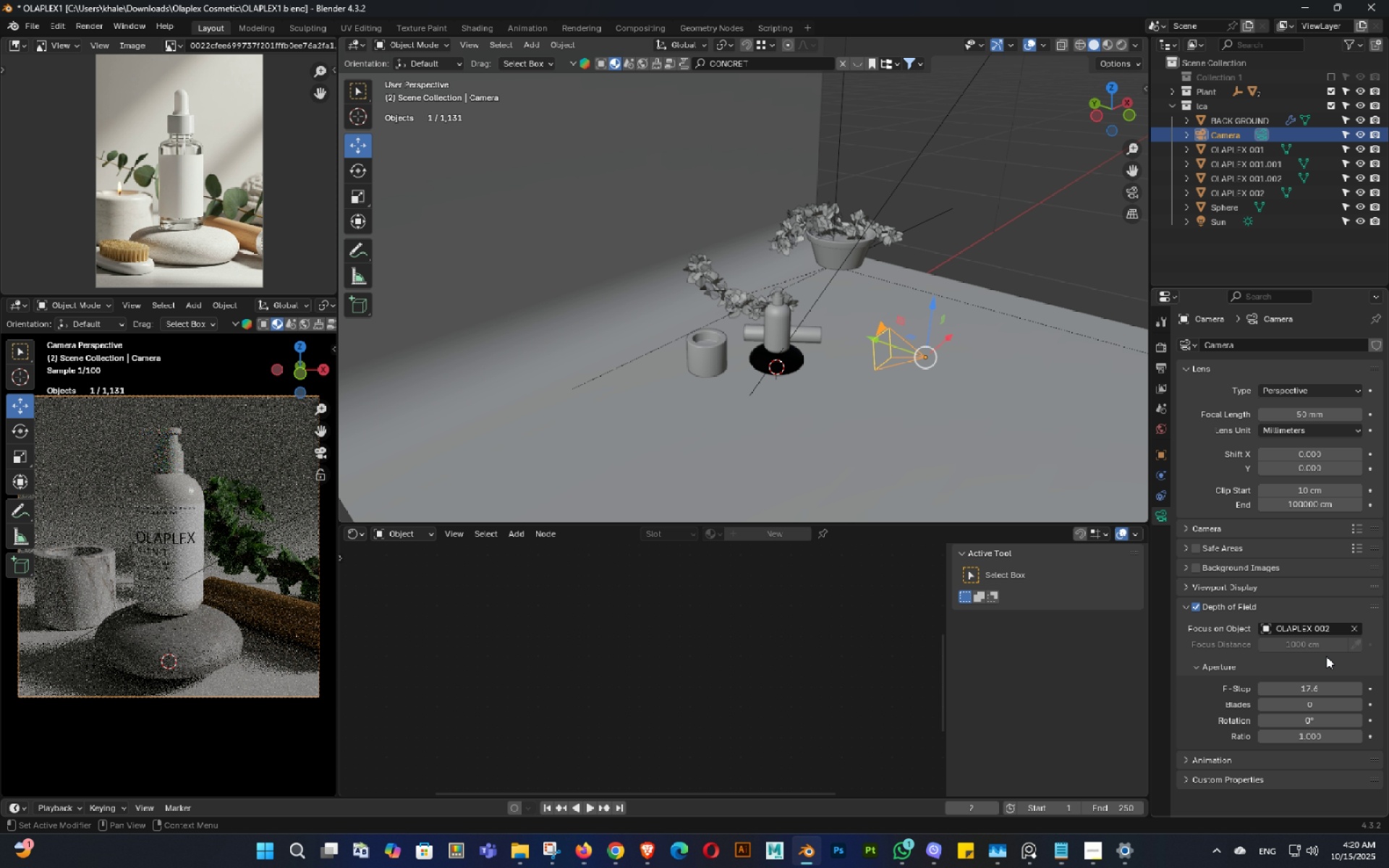 
left_click([1326, 656])
 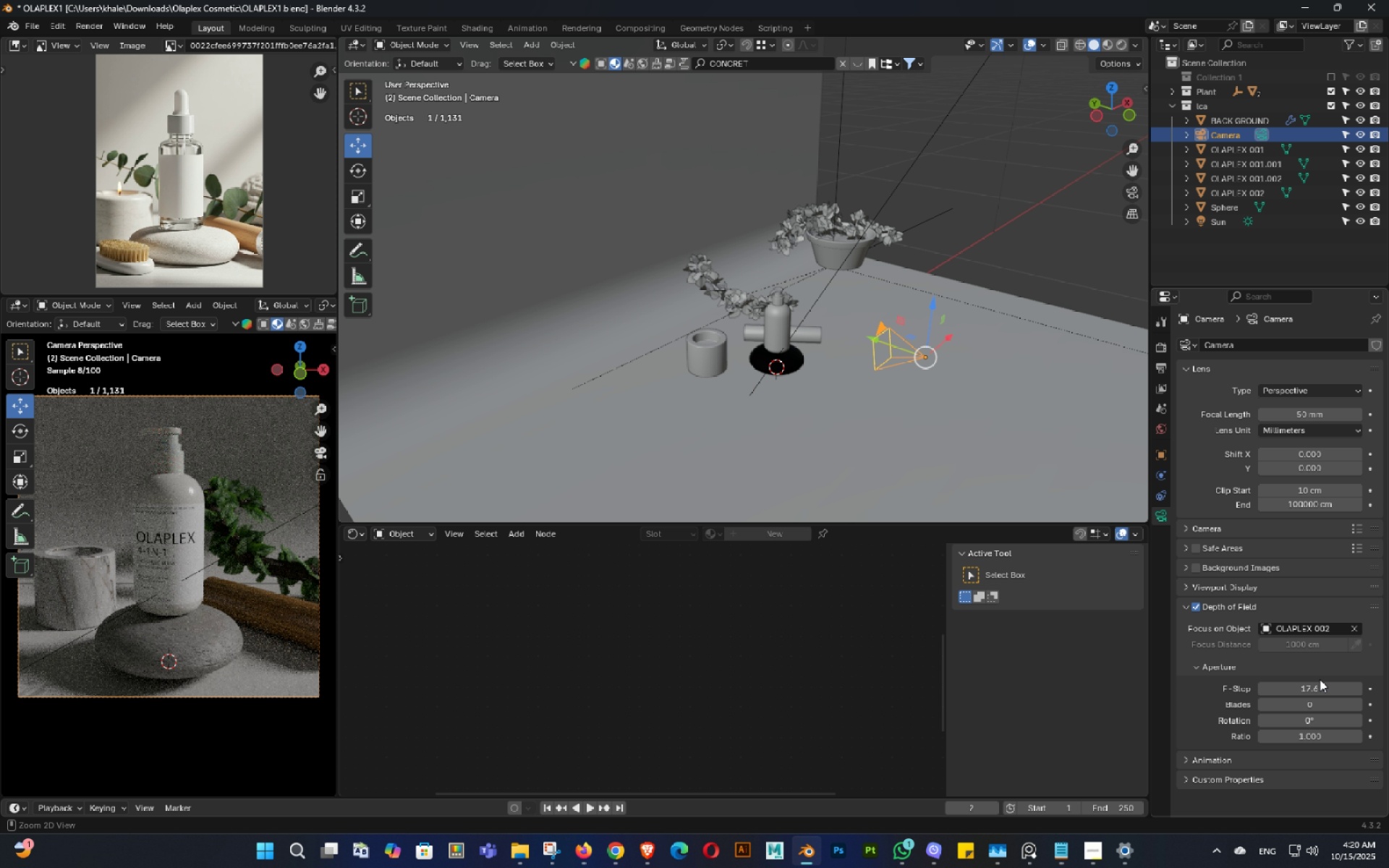 
key(Control+Z)
 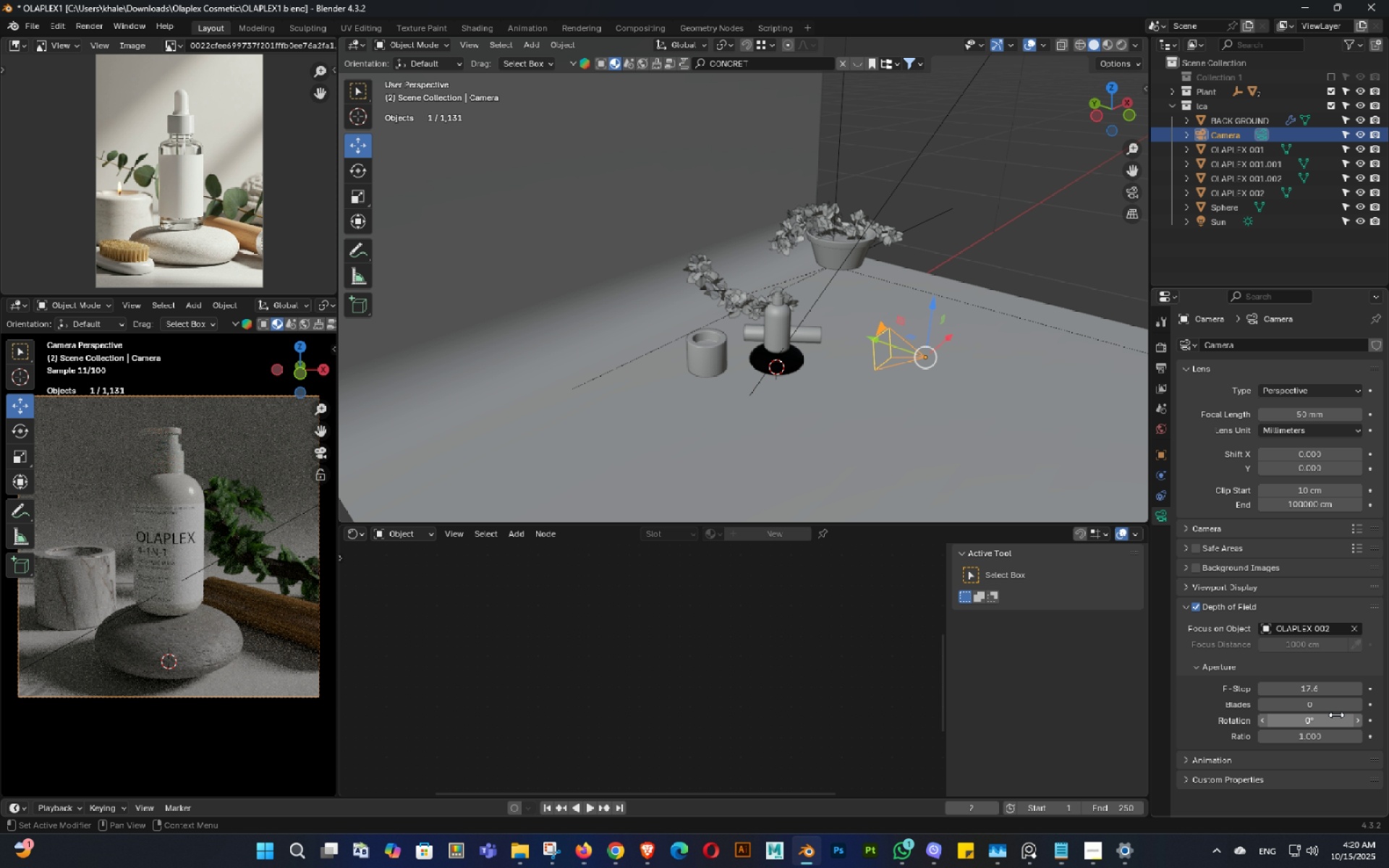 
key(Control+ControlLeft)
 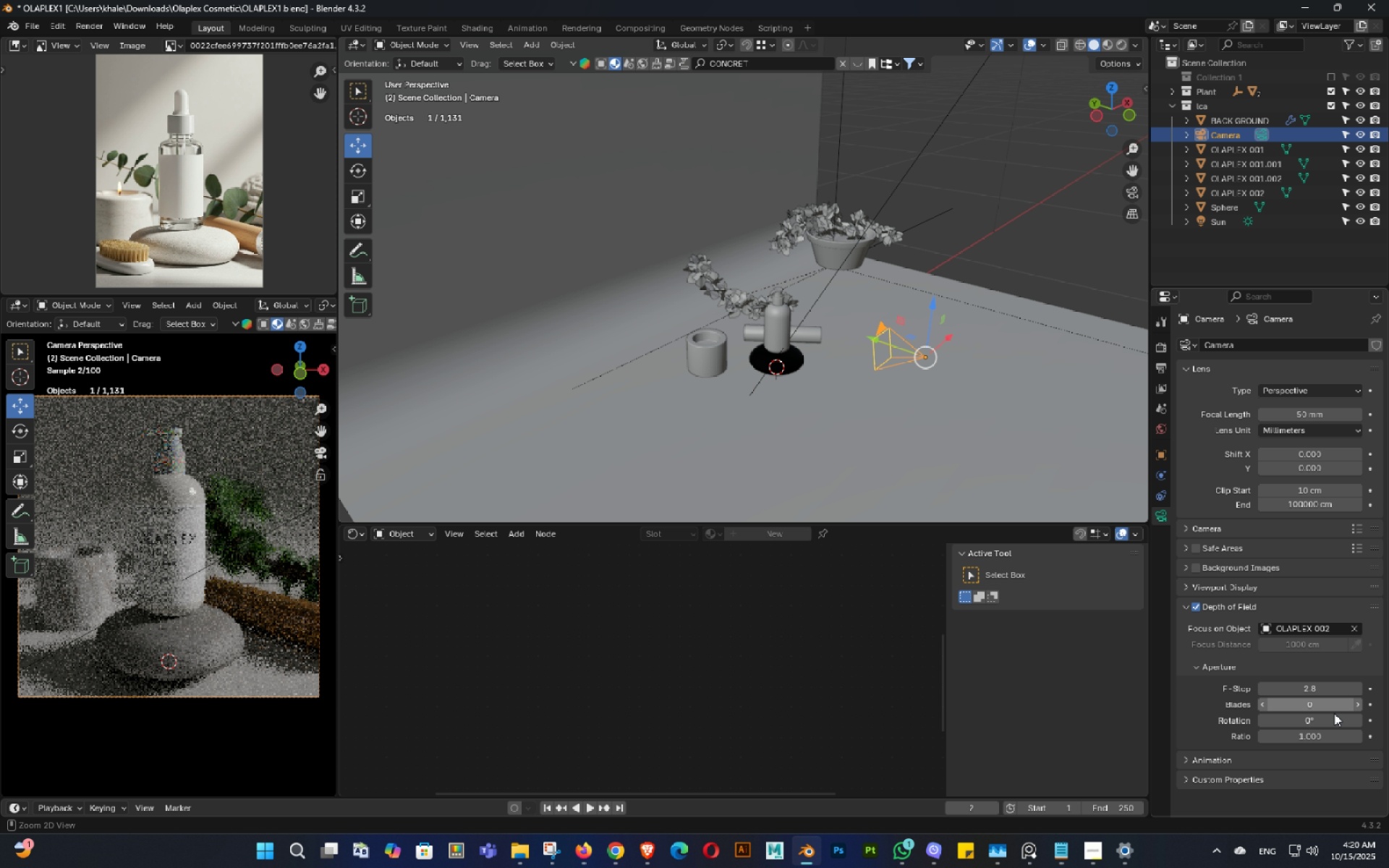 
key(Control+Z)
 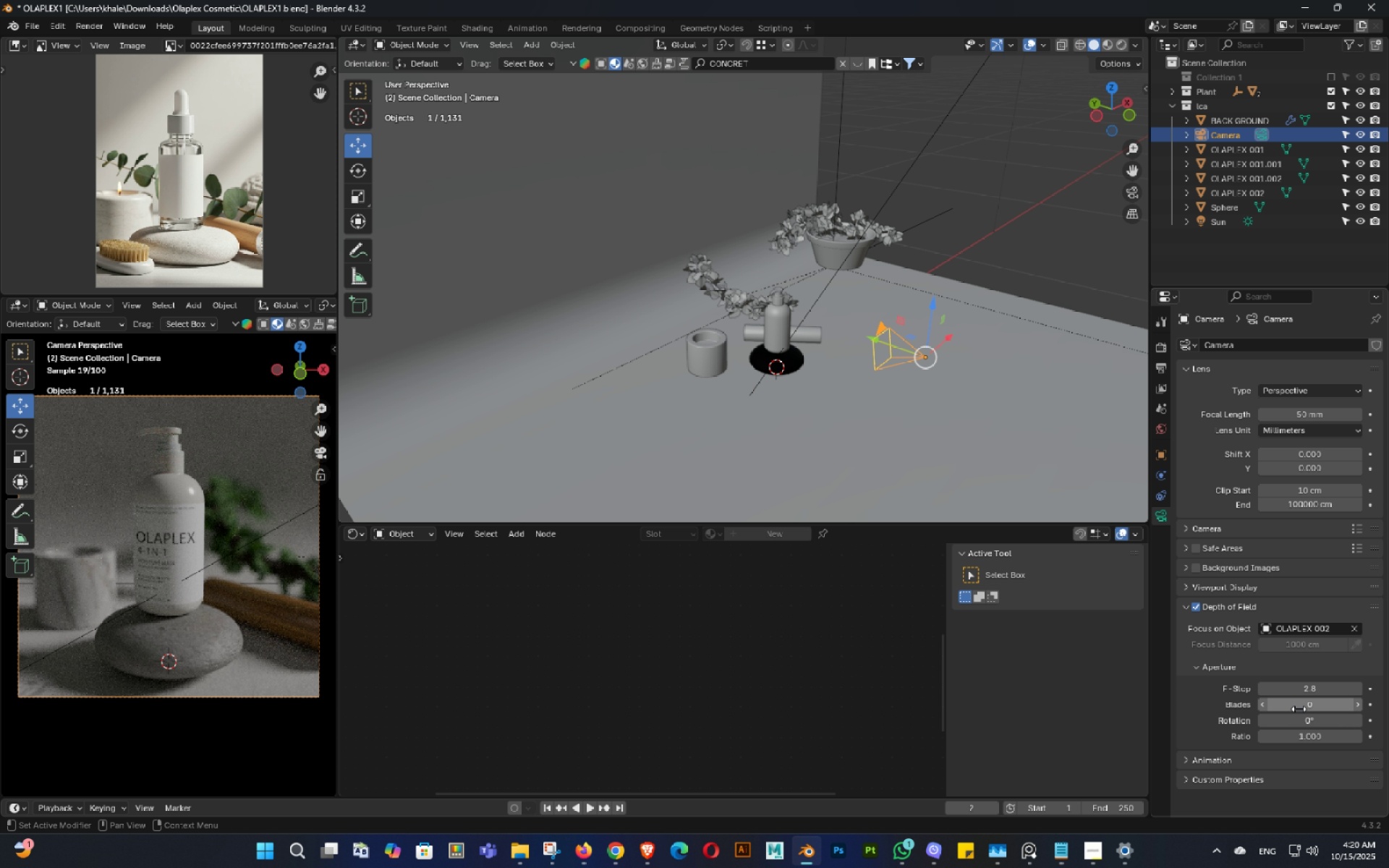 
hold_key(key=ShiftLeft, duration=1.54)
 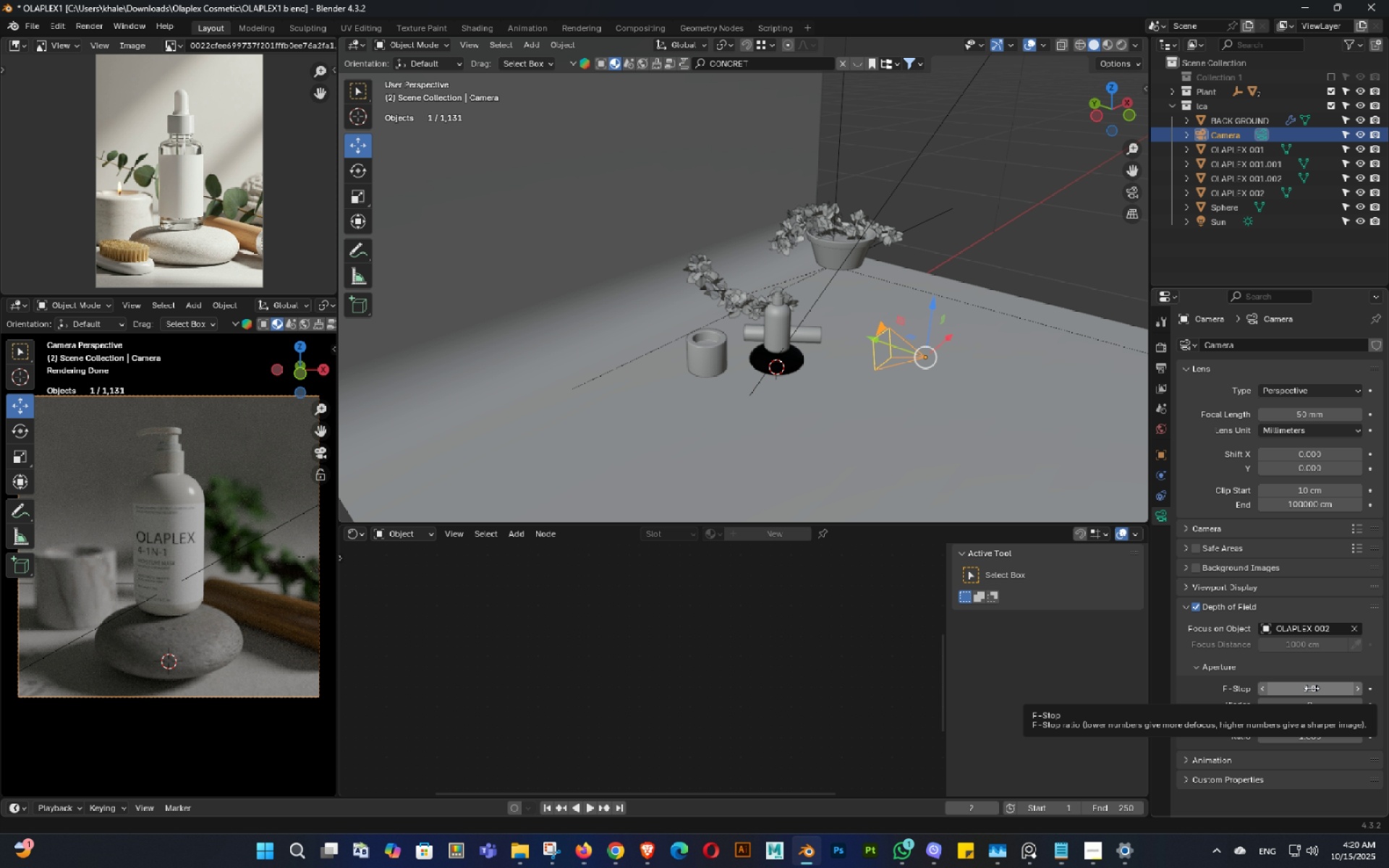 
hold_key(key=ShiftLeft, duration=1.52)
 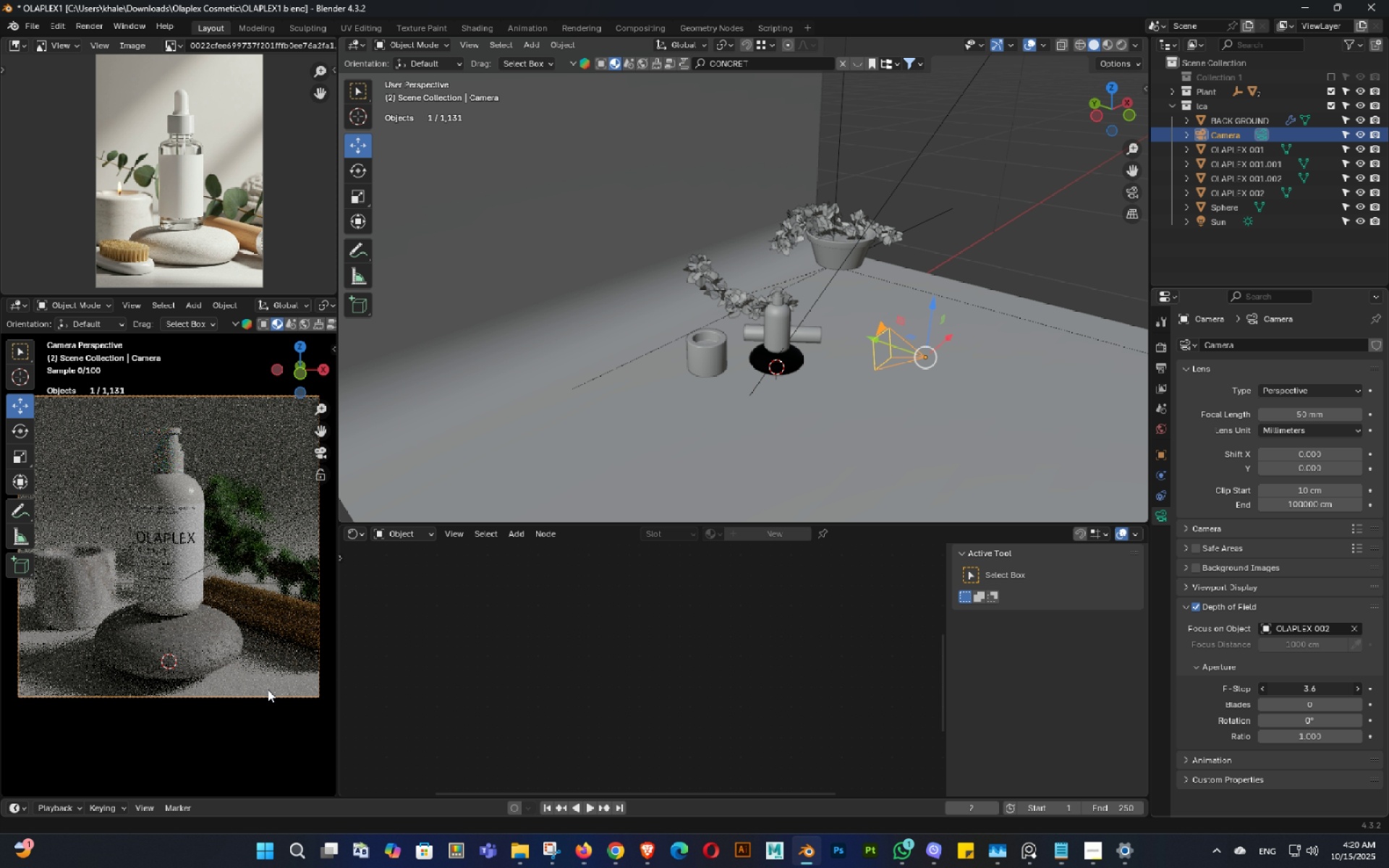 
hold_key(key=ShiftLeft, duration=1.52)
 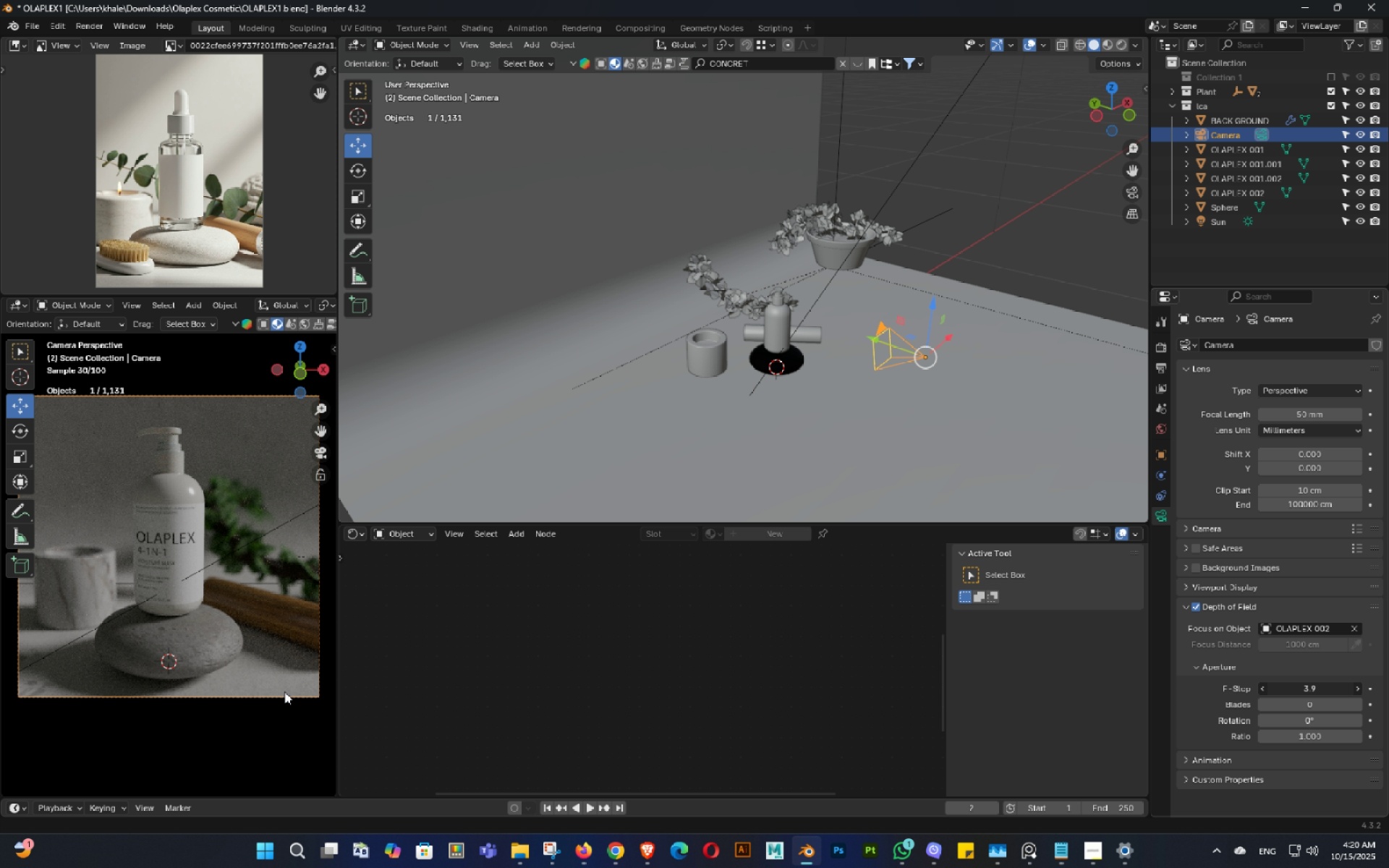 
hold_key(key=ShiftLeft, duration=1.52)
 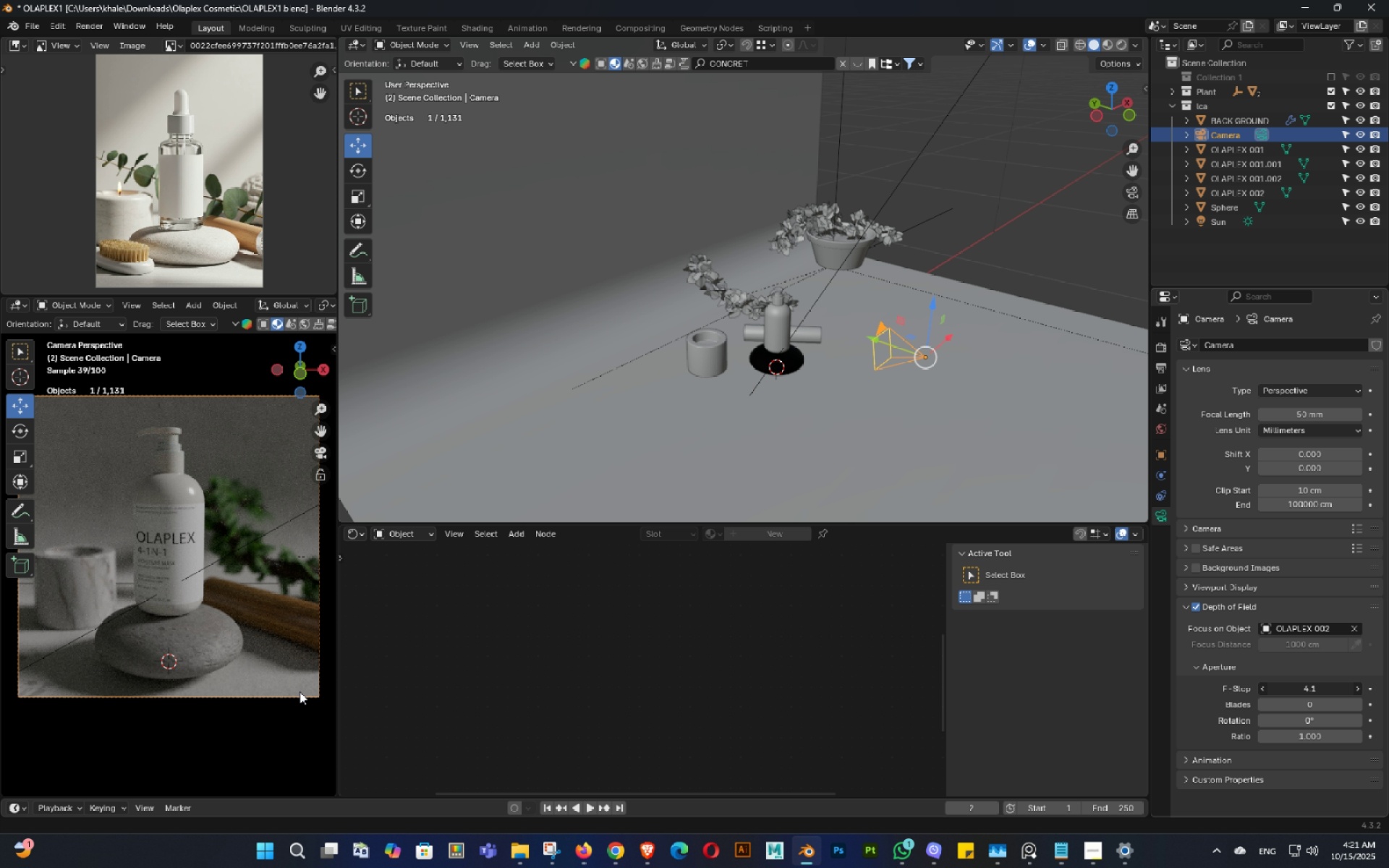 
hold_key(key=ShiftLeft, duration=1.38)
 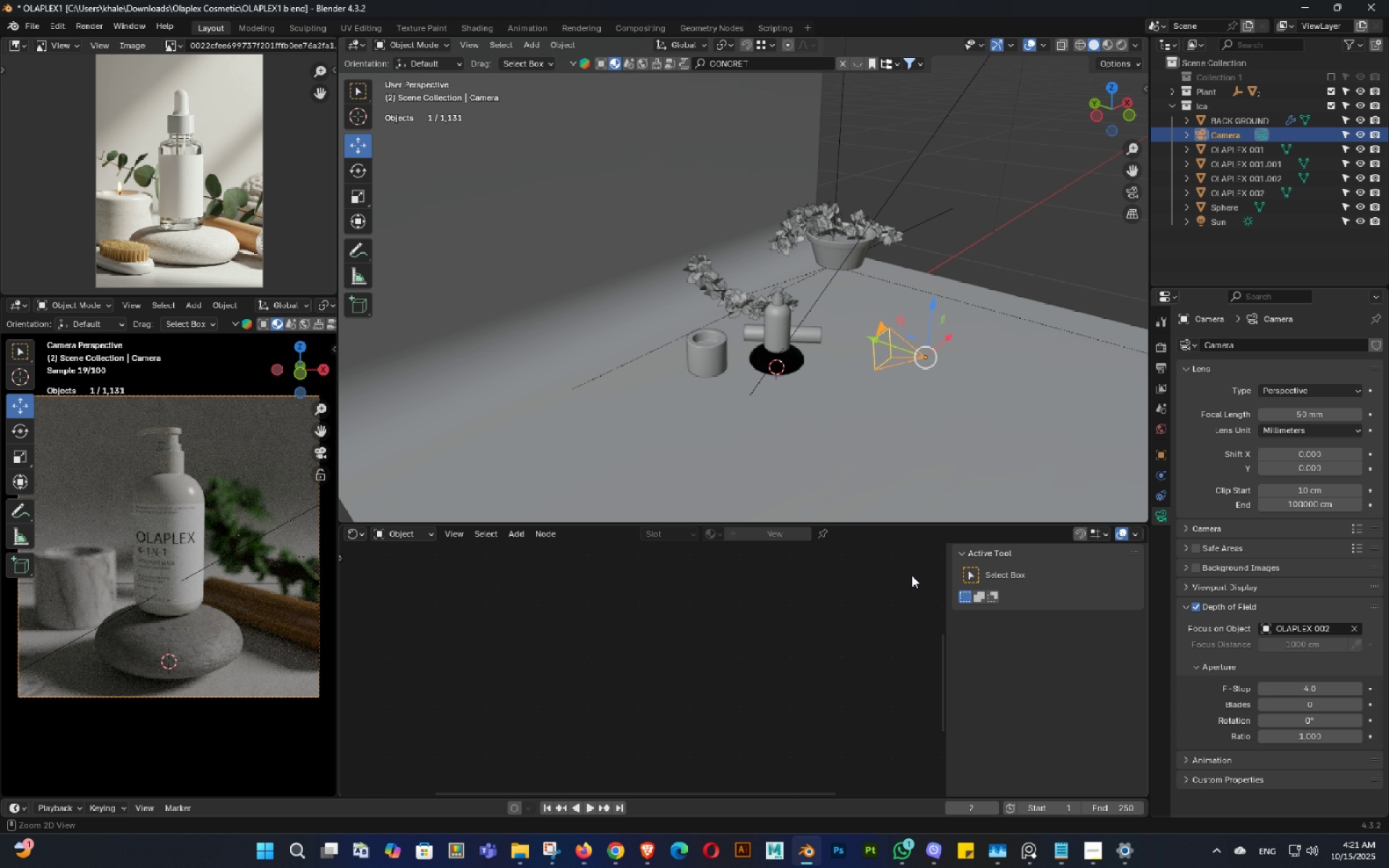 
key(Control+ControlLeft)
 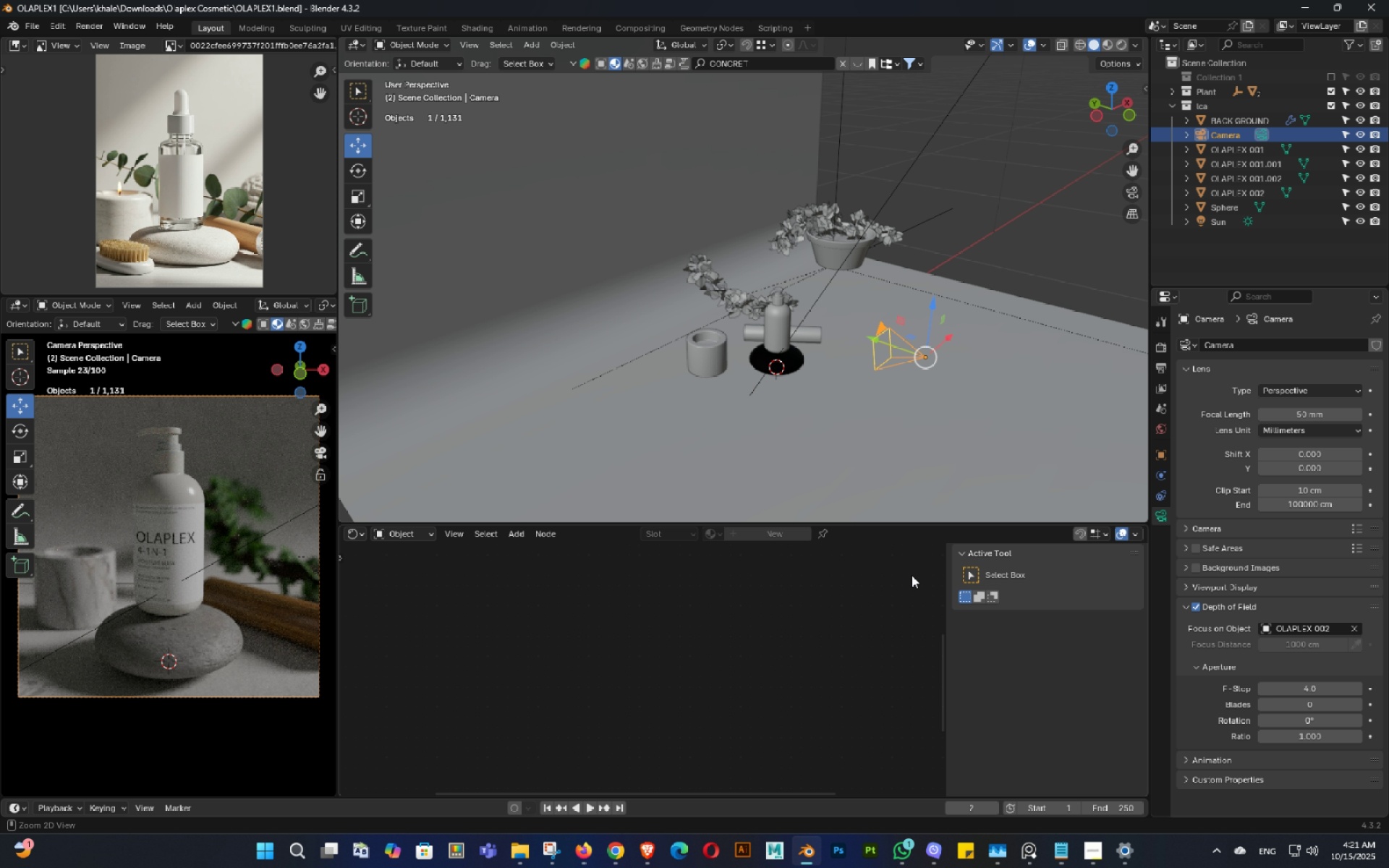 
key(Control+S)
 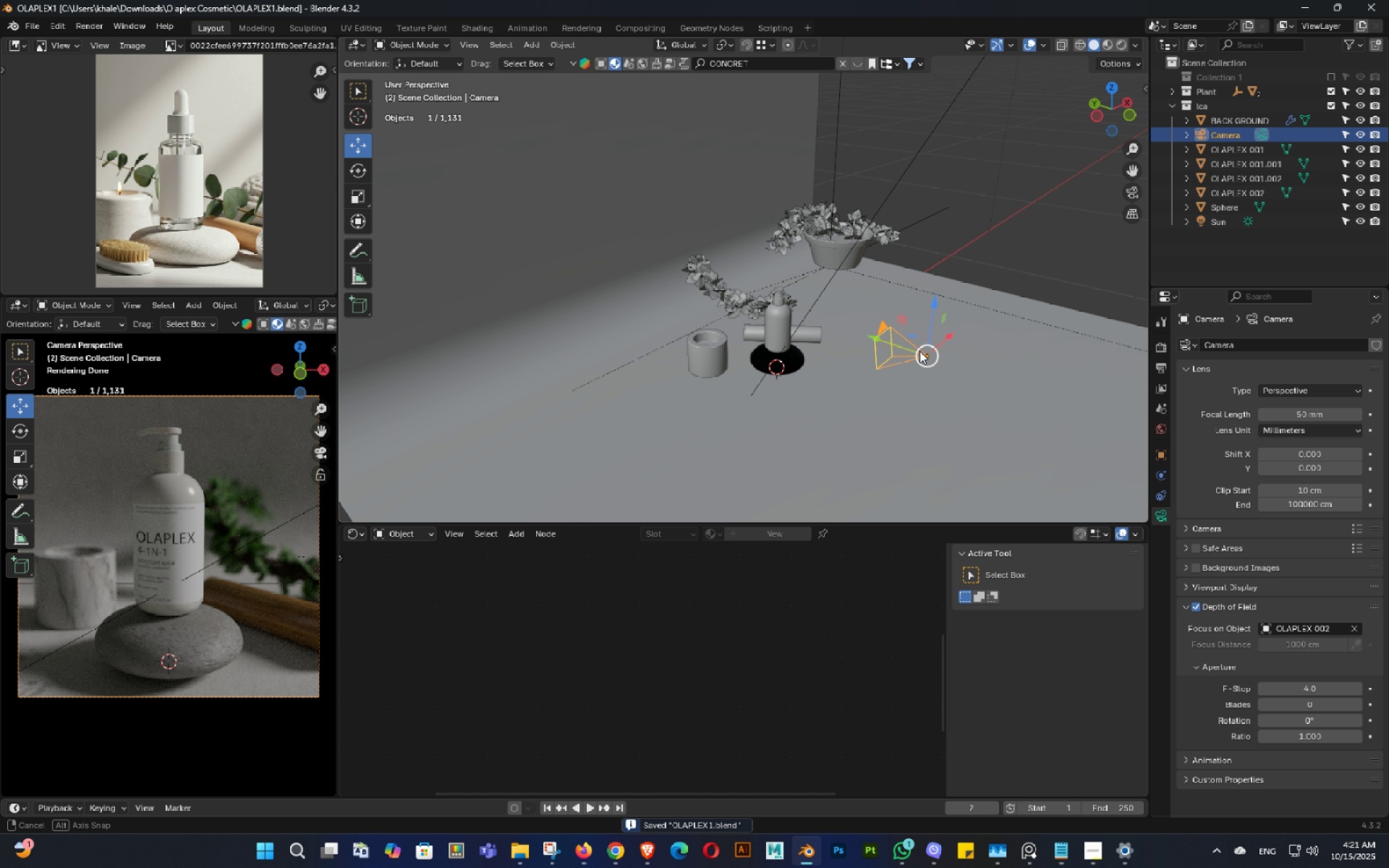 
key(Control+ControlLeft)
 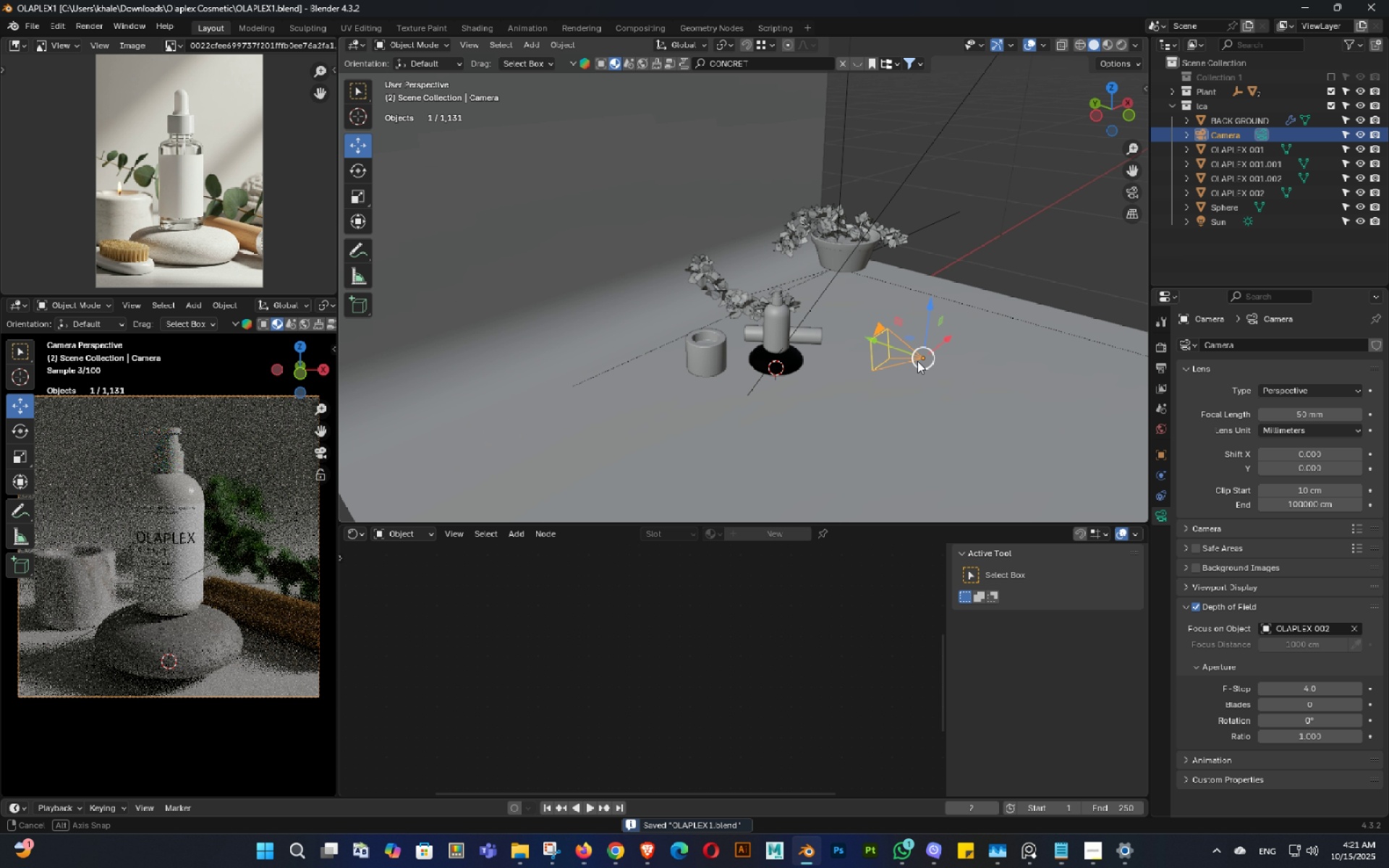 
key(Control+ControlLeft)
 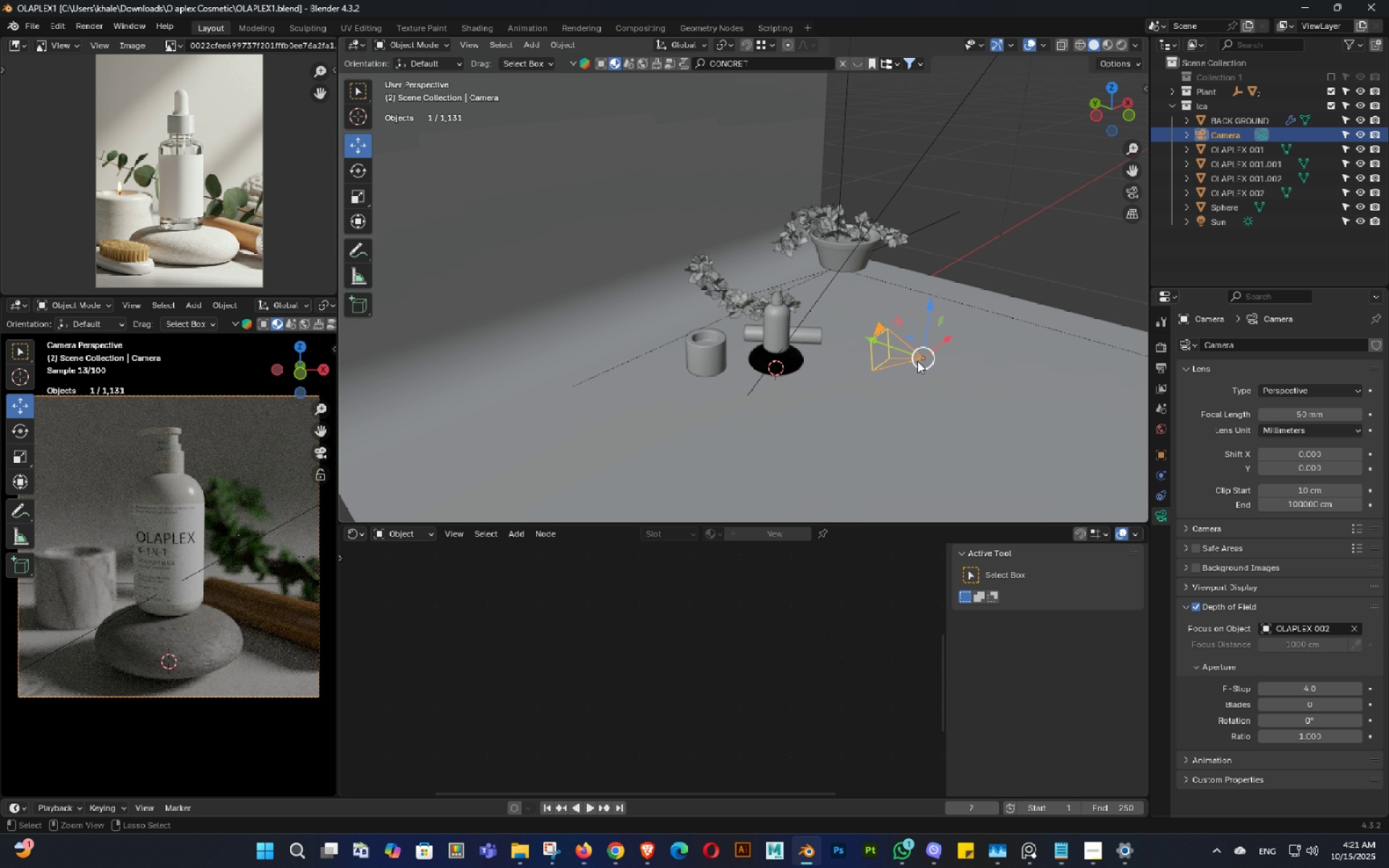 
key(S)
 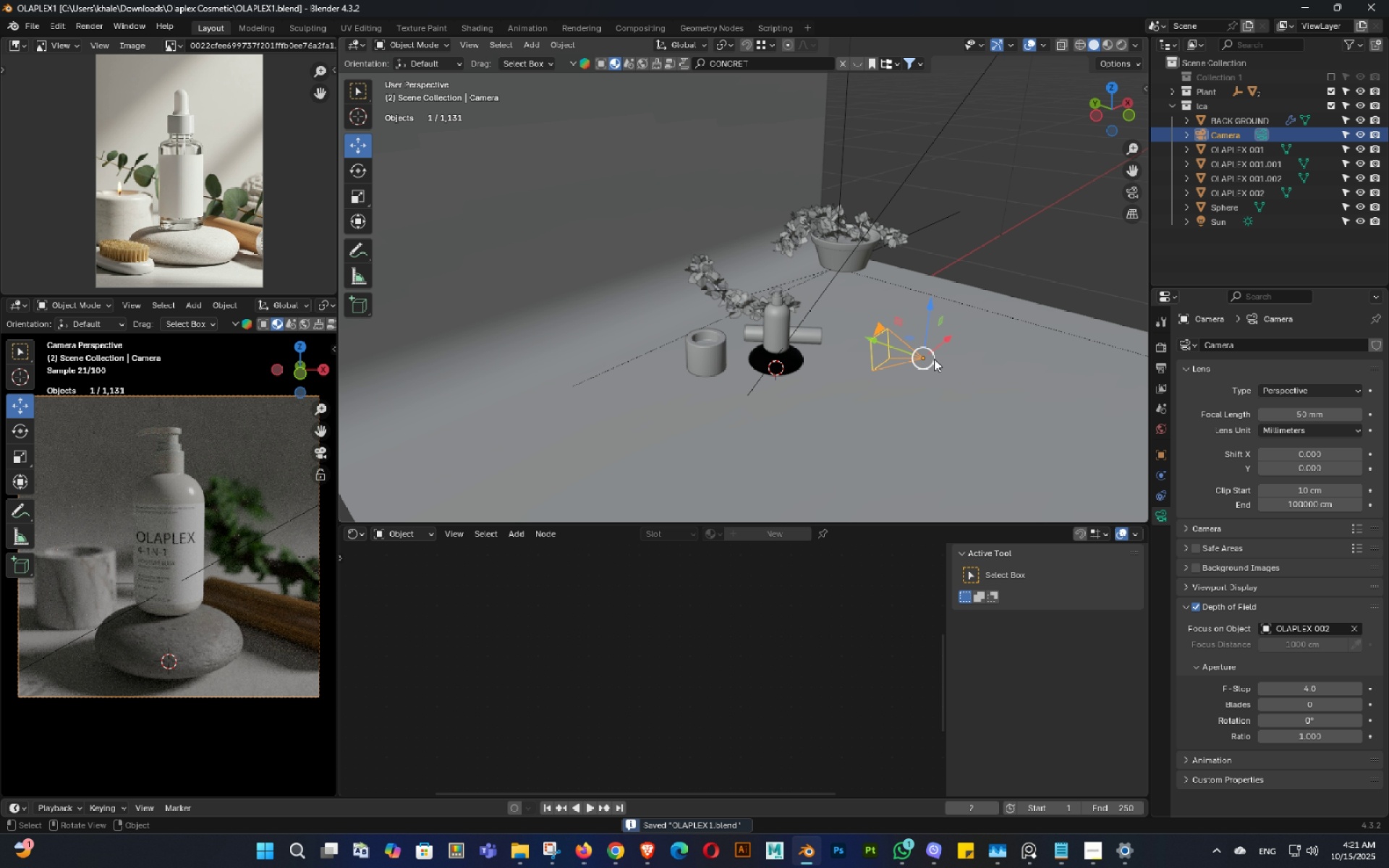 
scroll: coordinate [934, 359], scroll_direction: down, amount: 3.0
 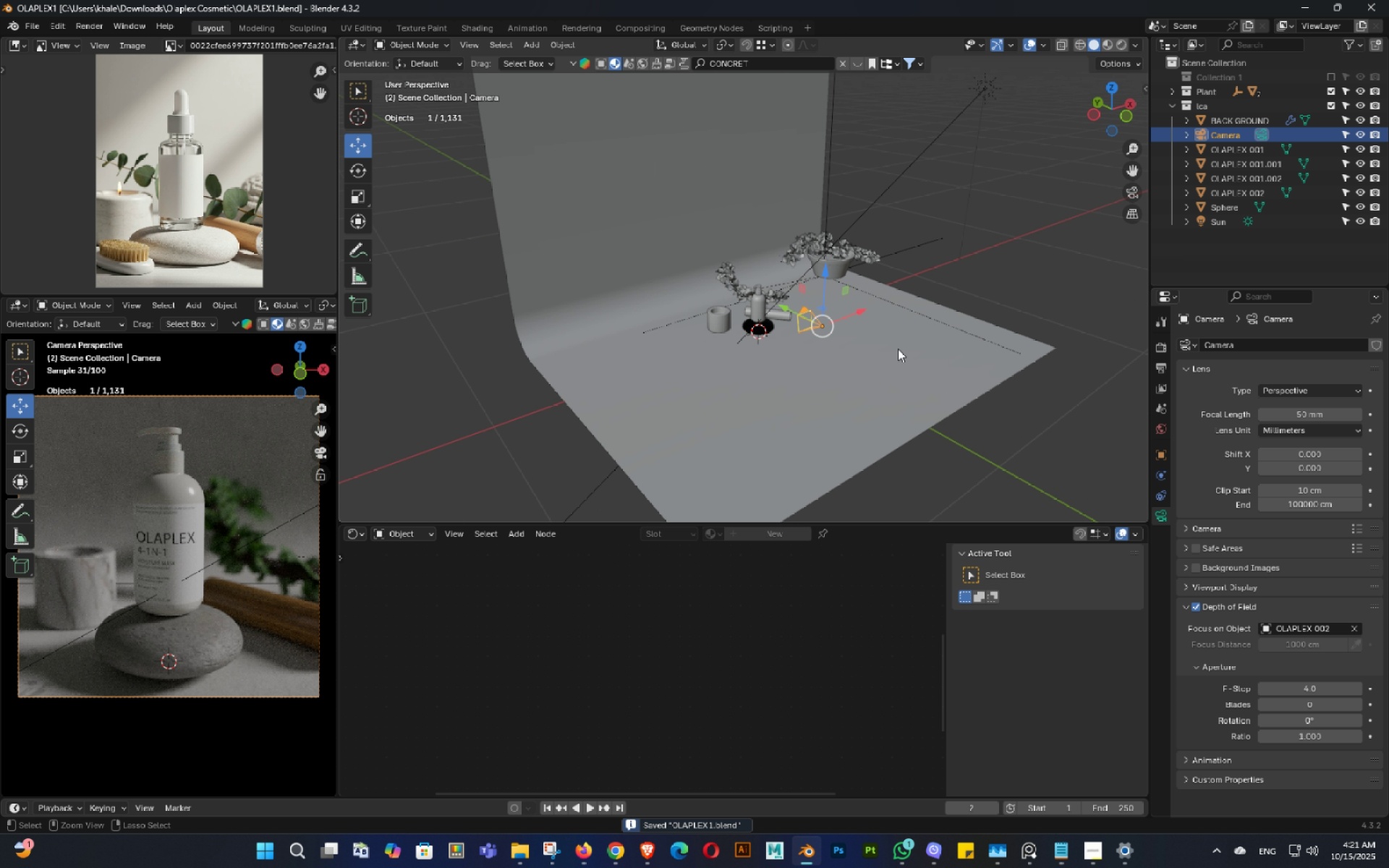 
key(Control+ControlLeft)
 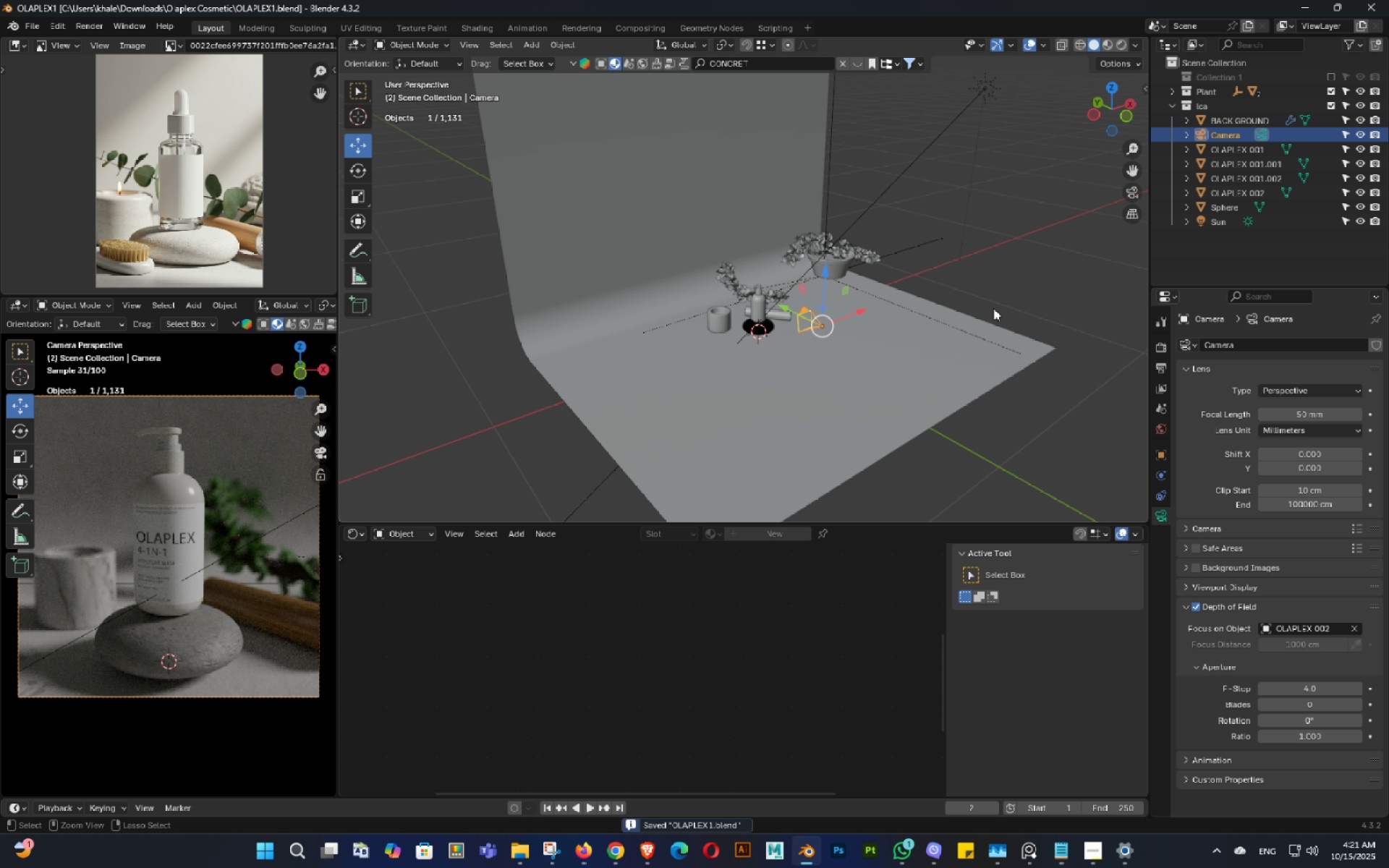 
key(Control+S)
 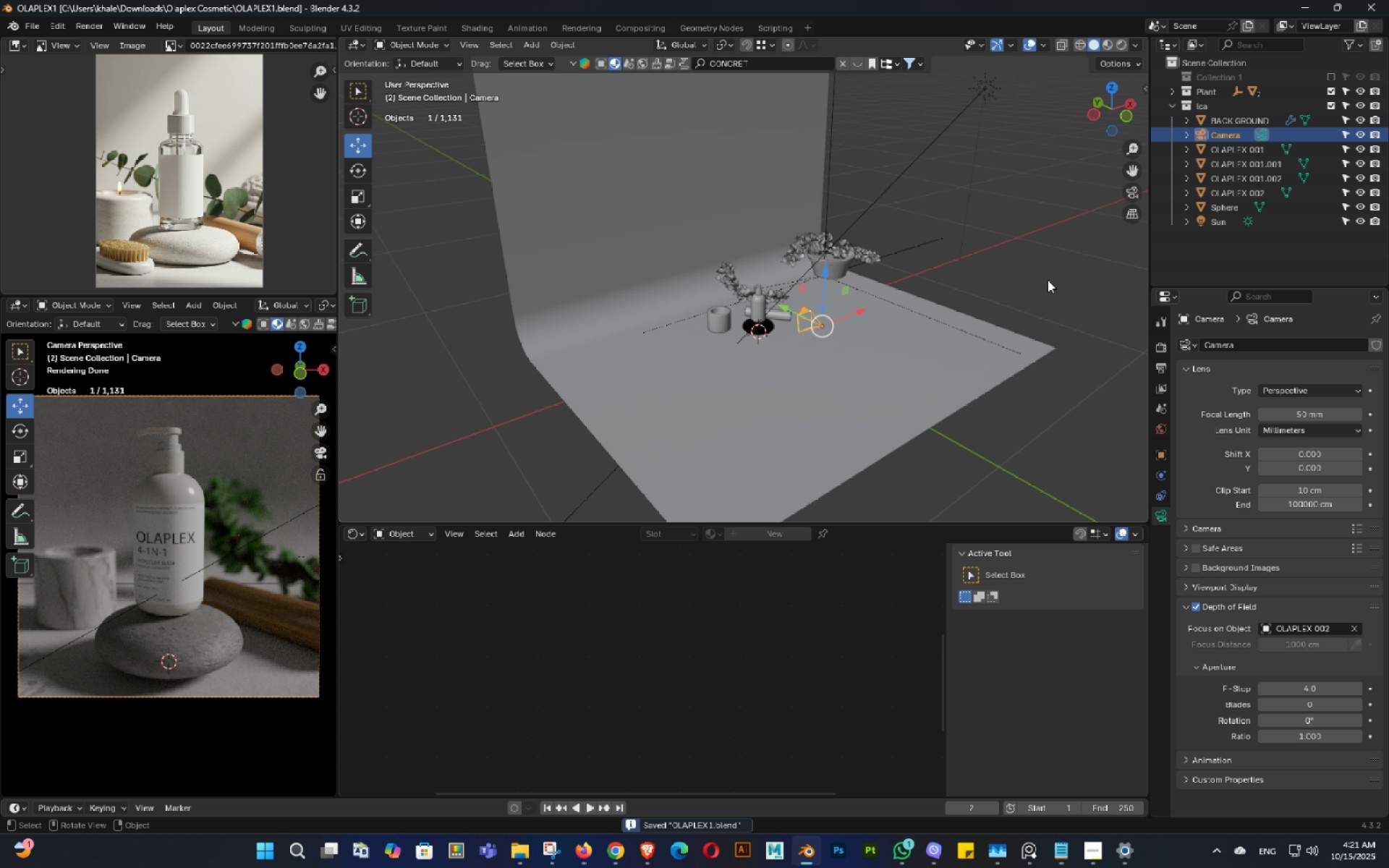 
left_click([1050, 279])
 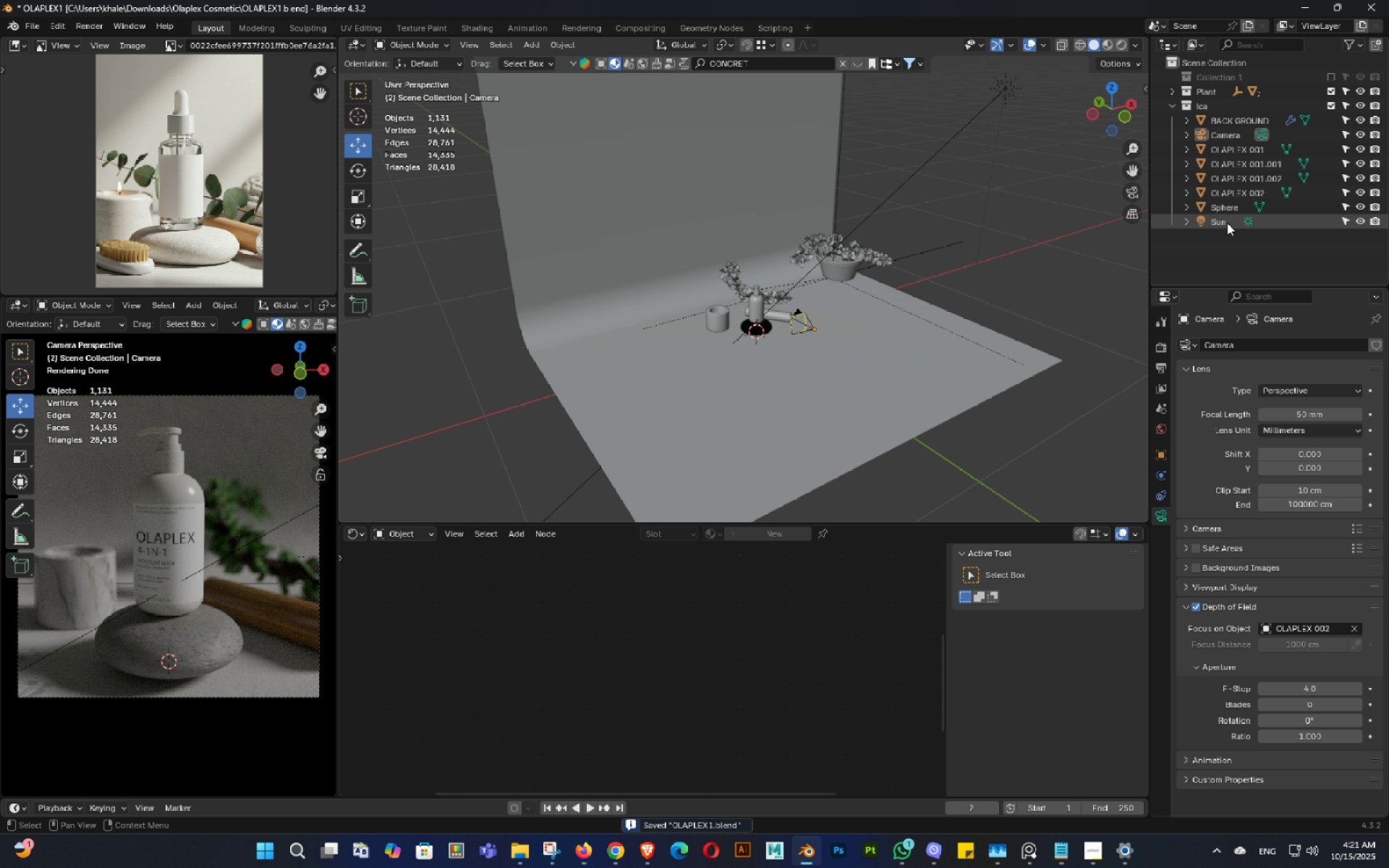 
left_click([1227, 221])
 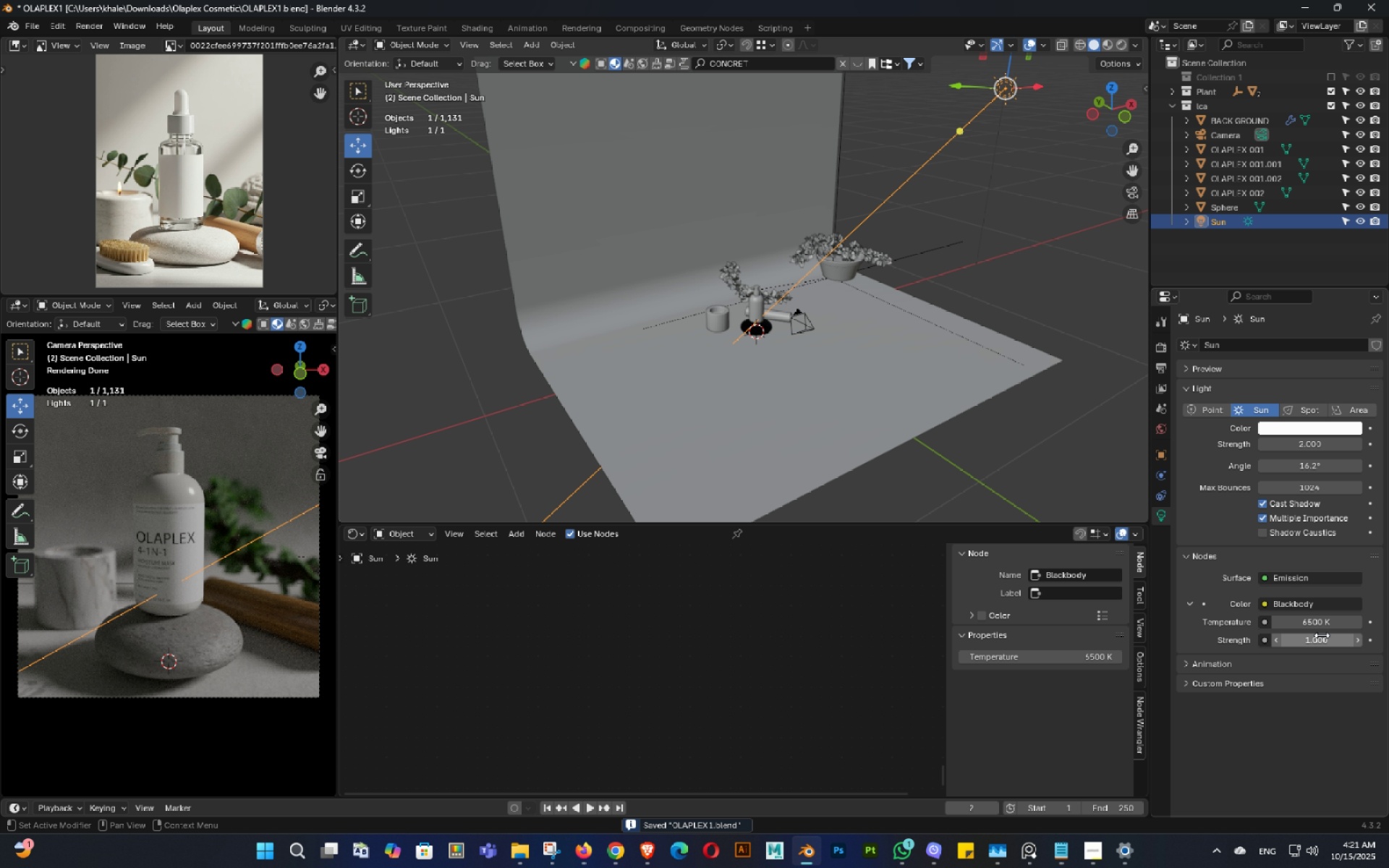 
left_click([1320, 619])
 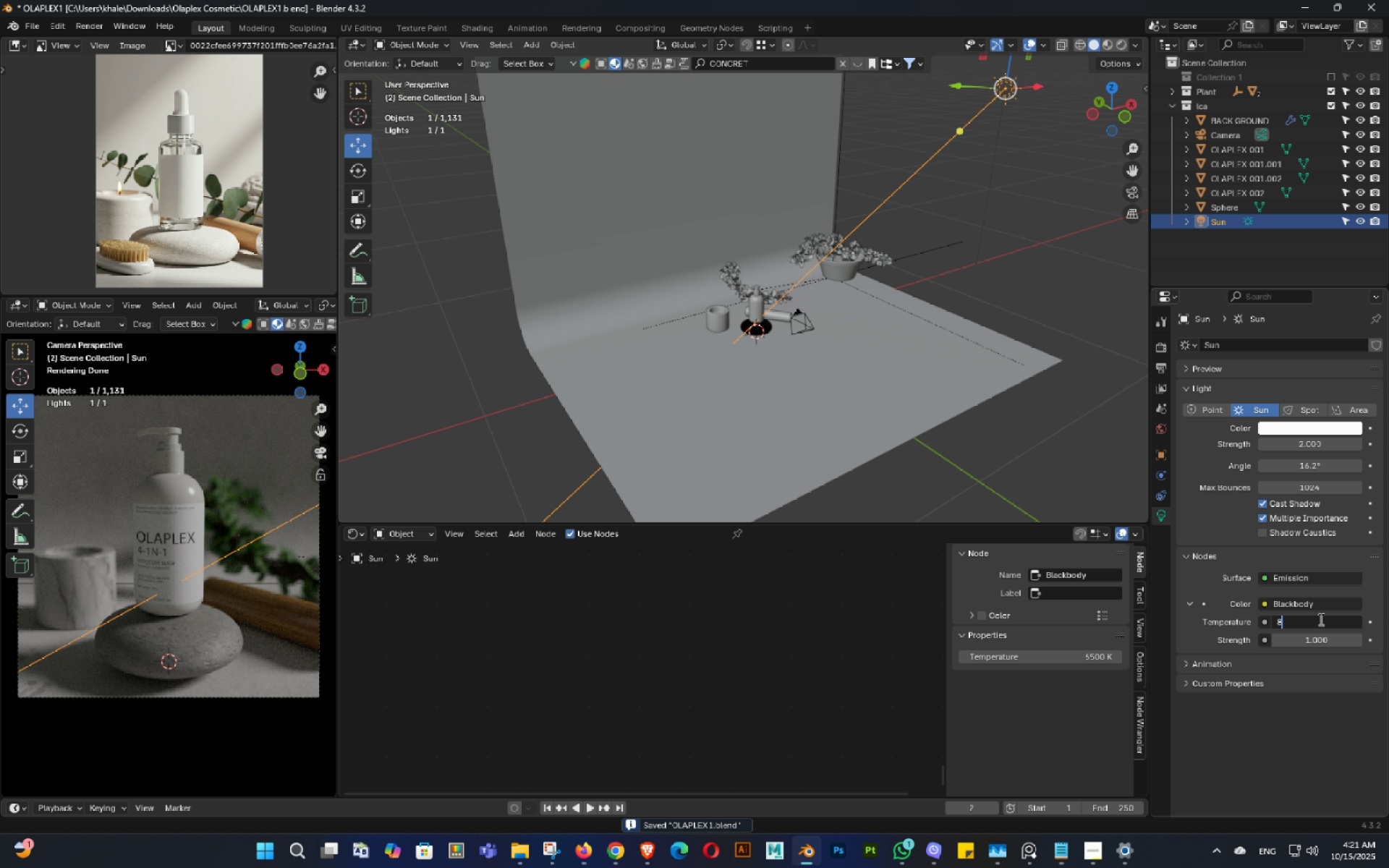 
key(Numpad0)
 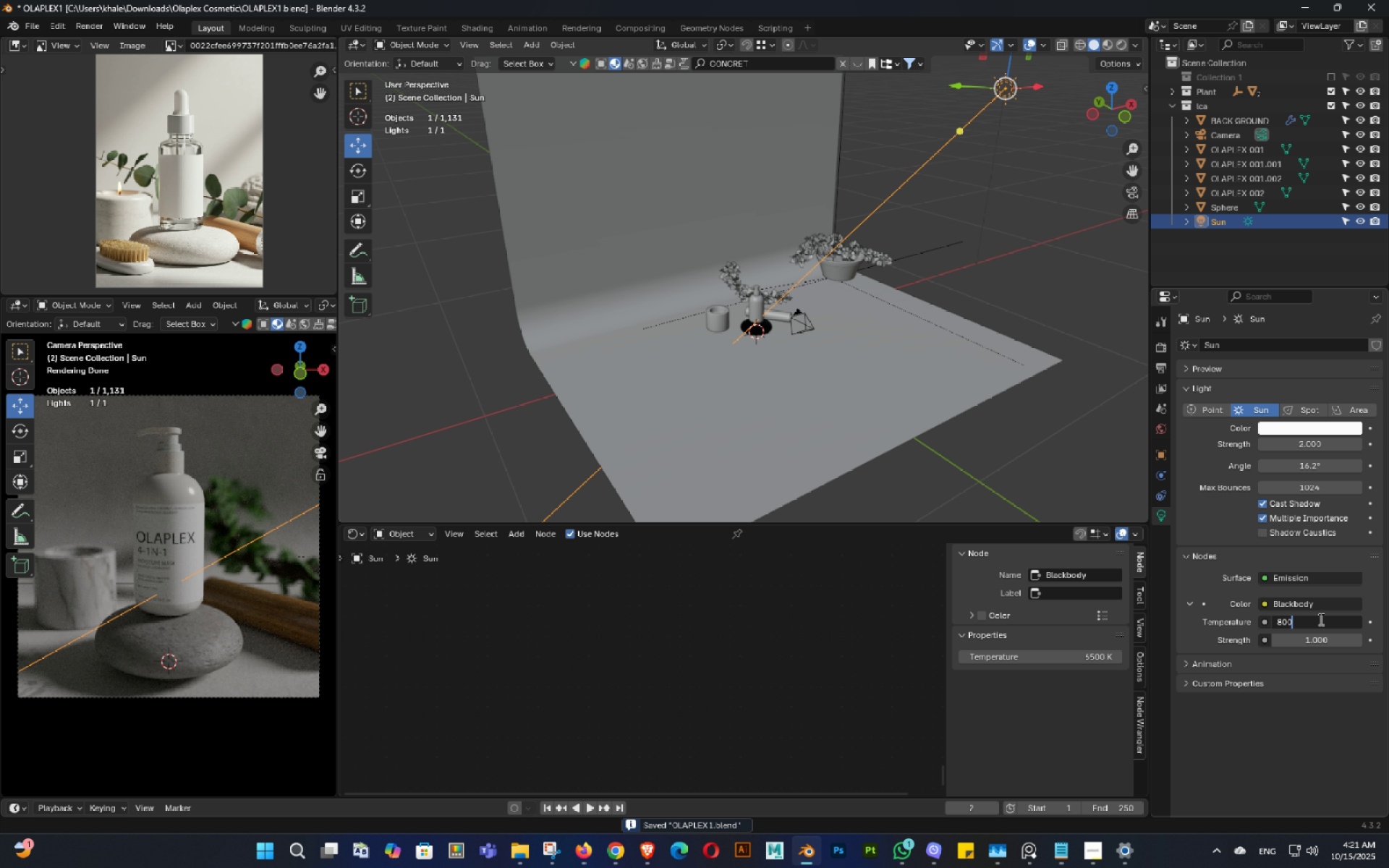 
key(Numpad0)
 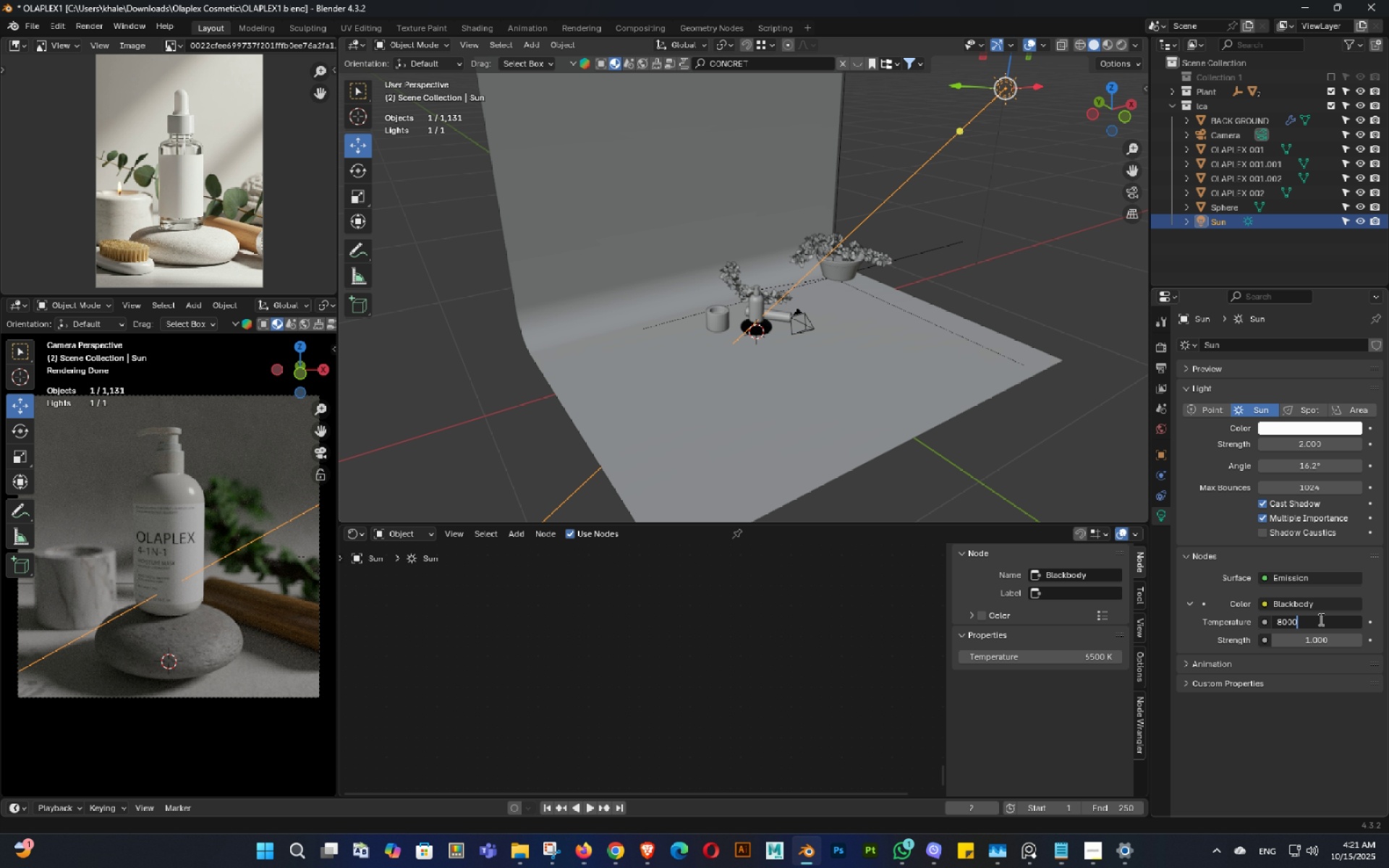 
key(Numpad0)
 